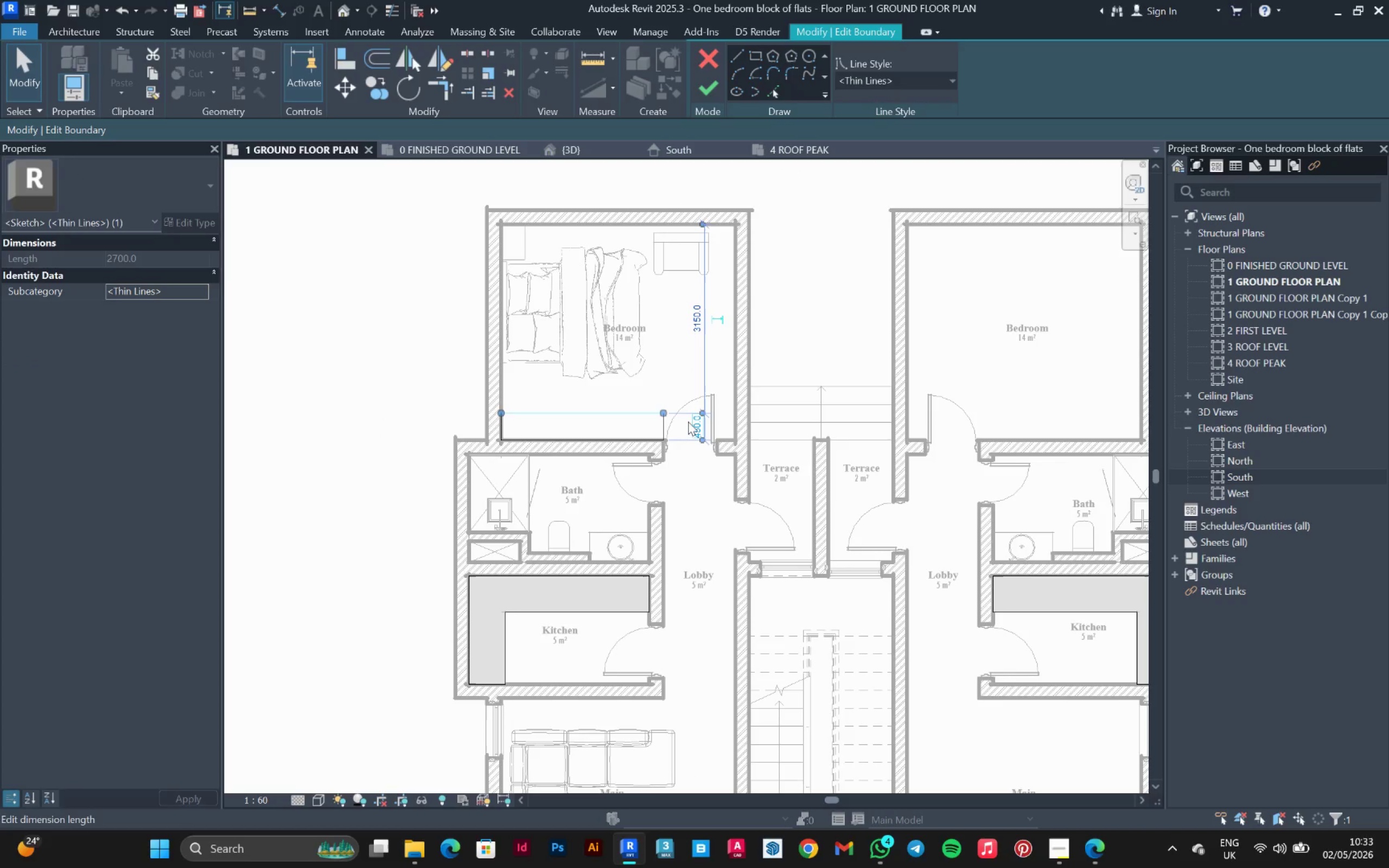 
left_click([689, 423])
 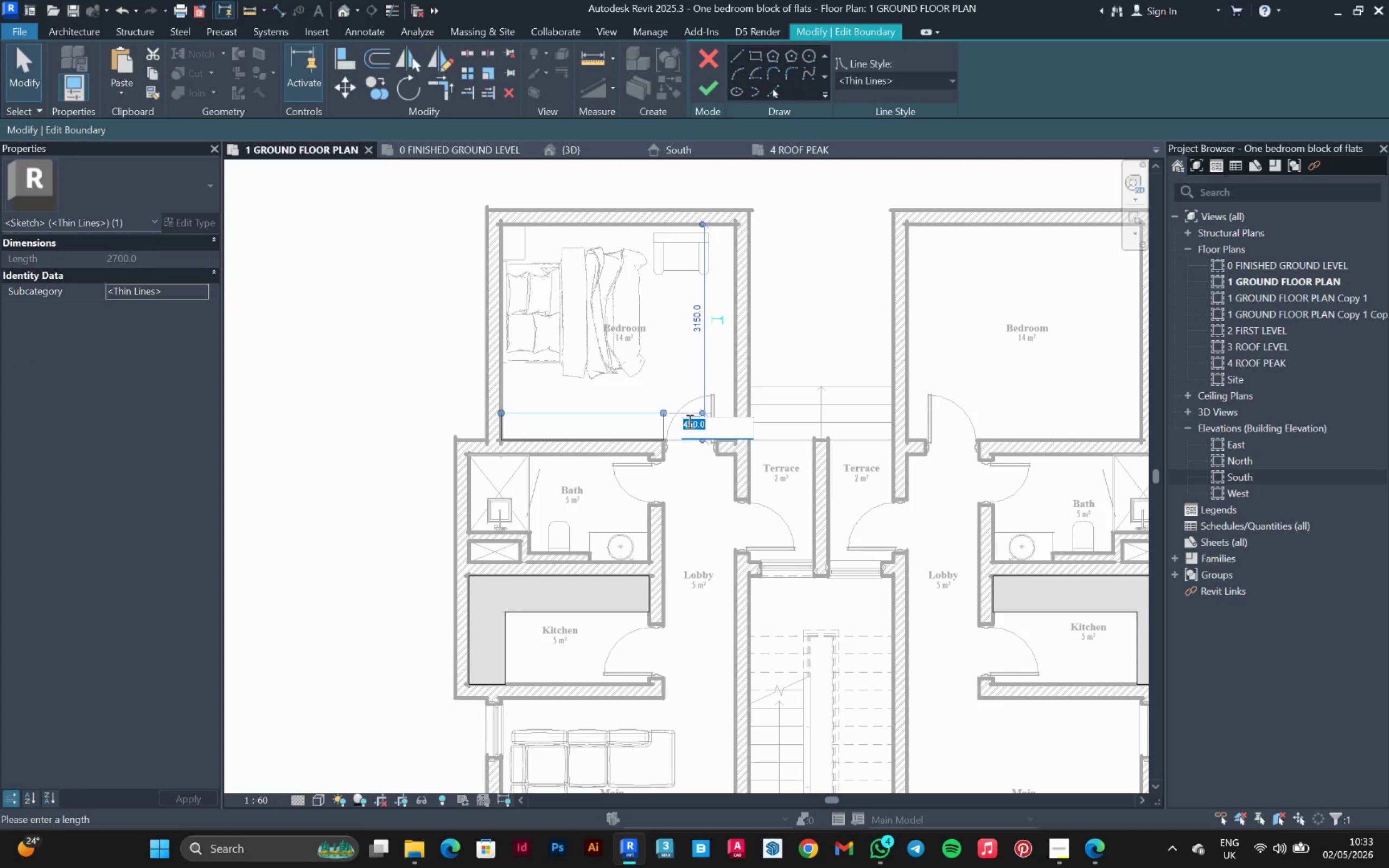 
type(00)
 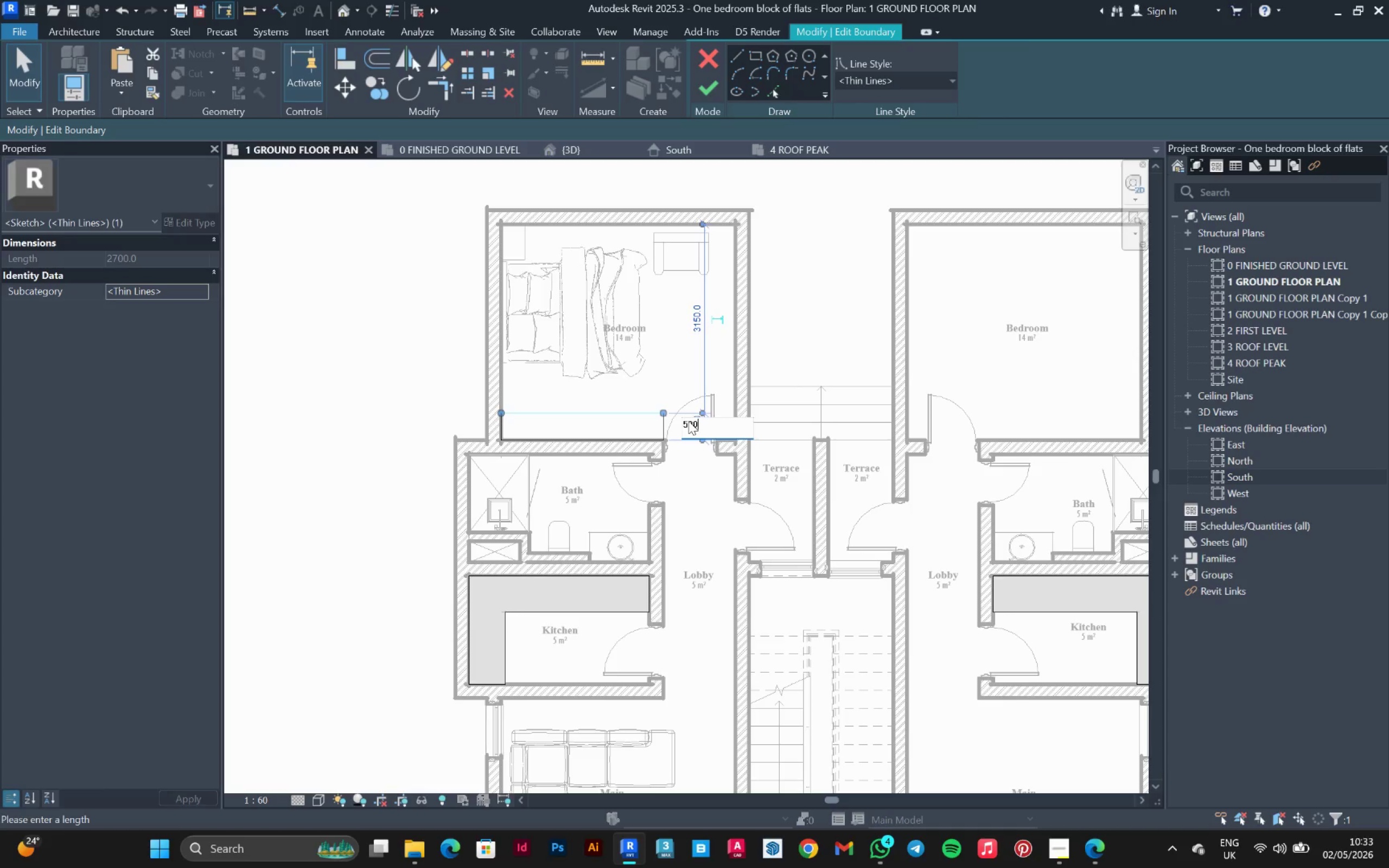 
key(Enter)
 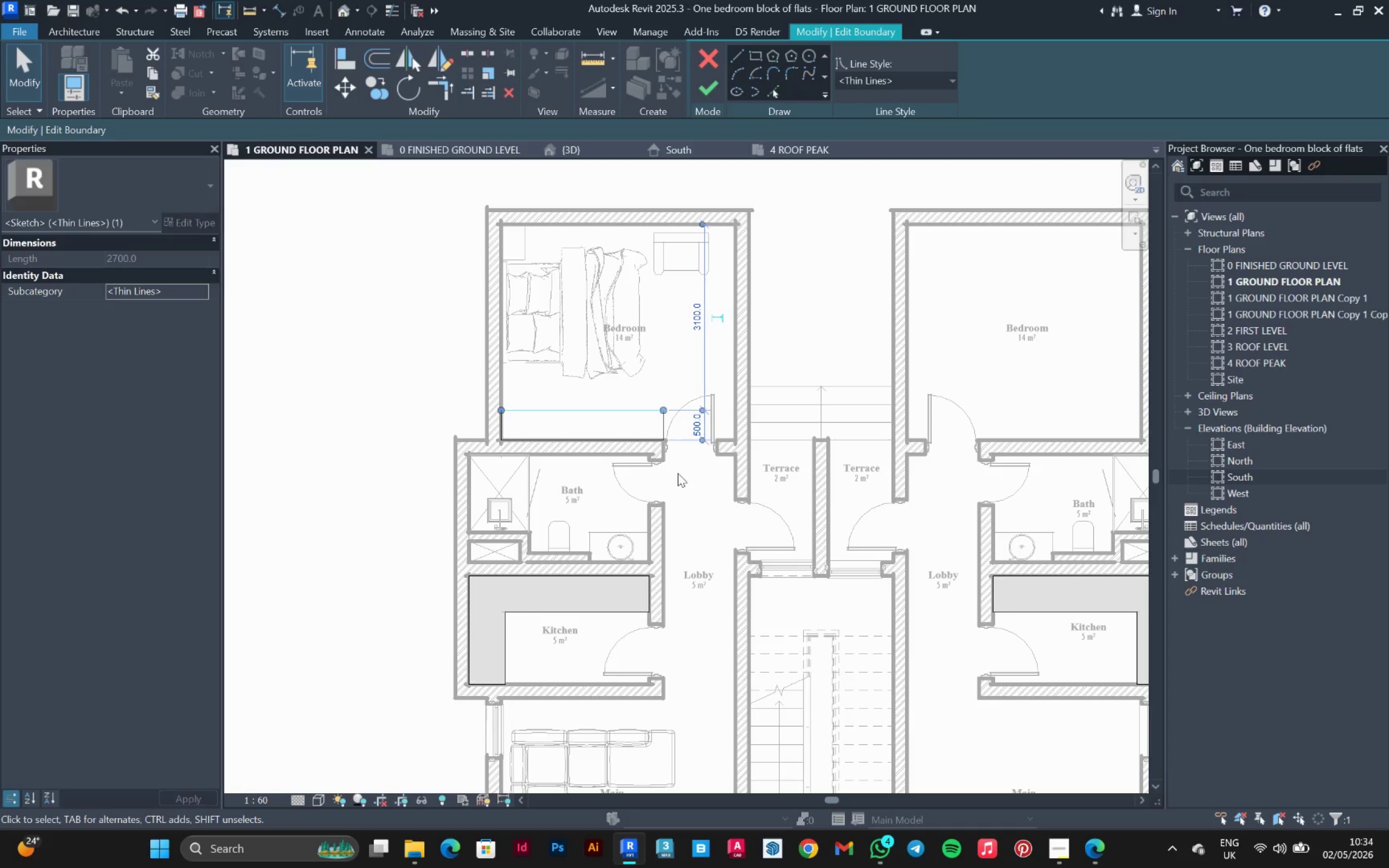 
left_click([678, 473])
 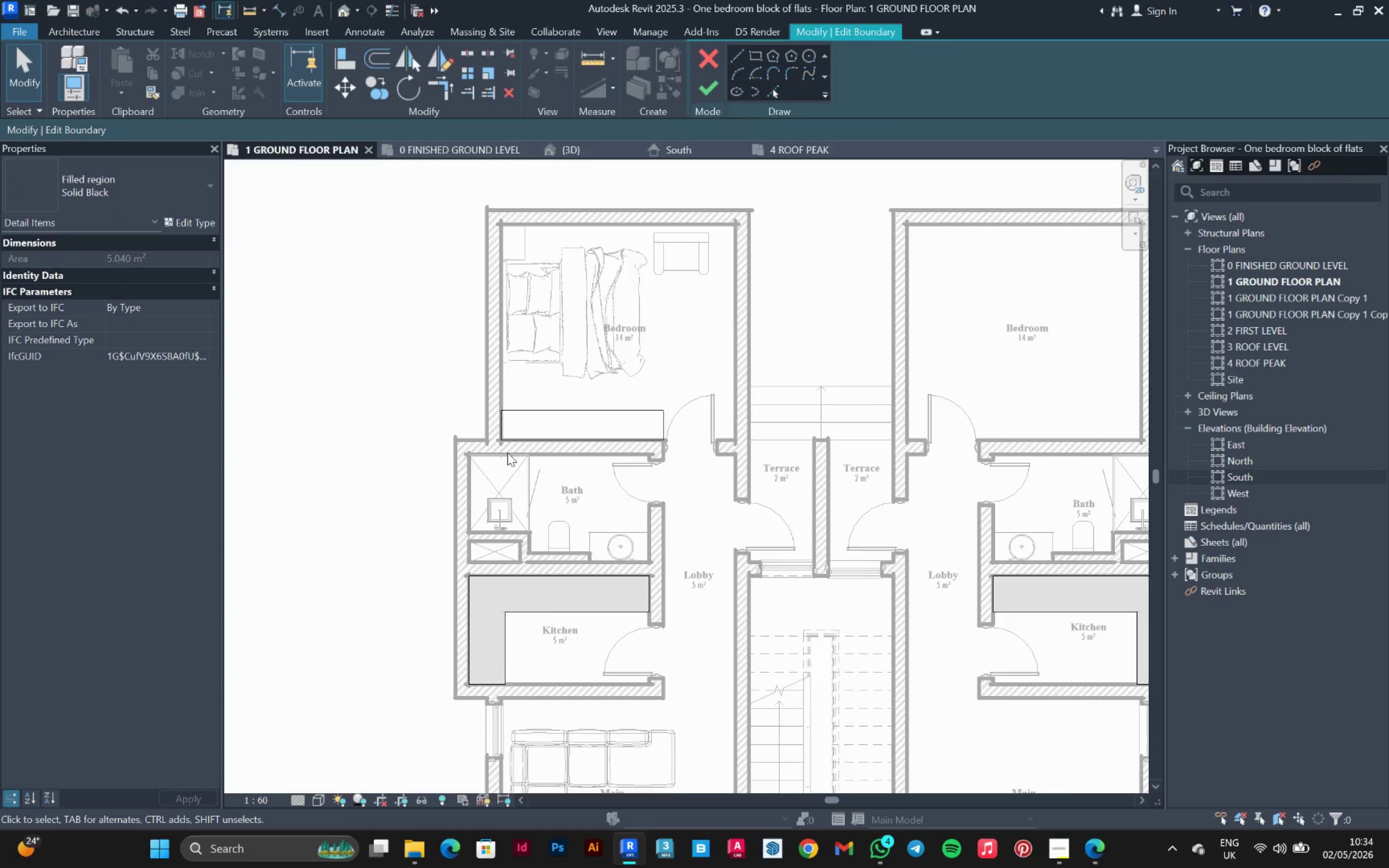 
left_click_drag(start_coordinate=[460, 459], to_coordinate=[669, 411])
 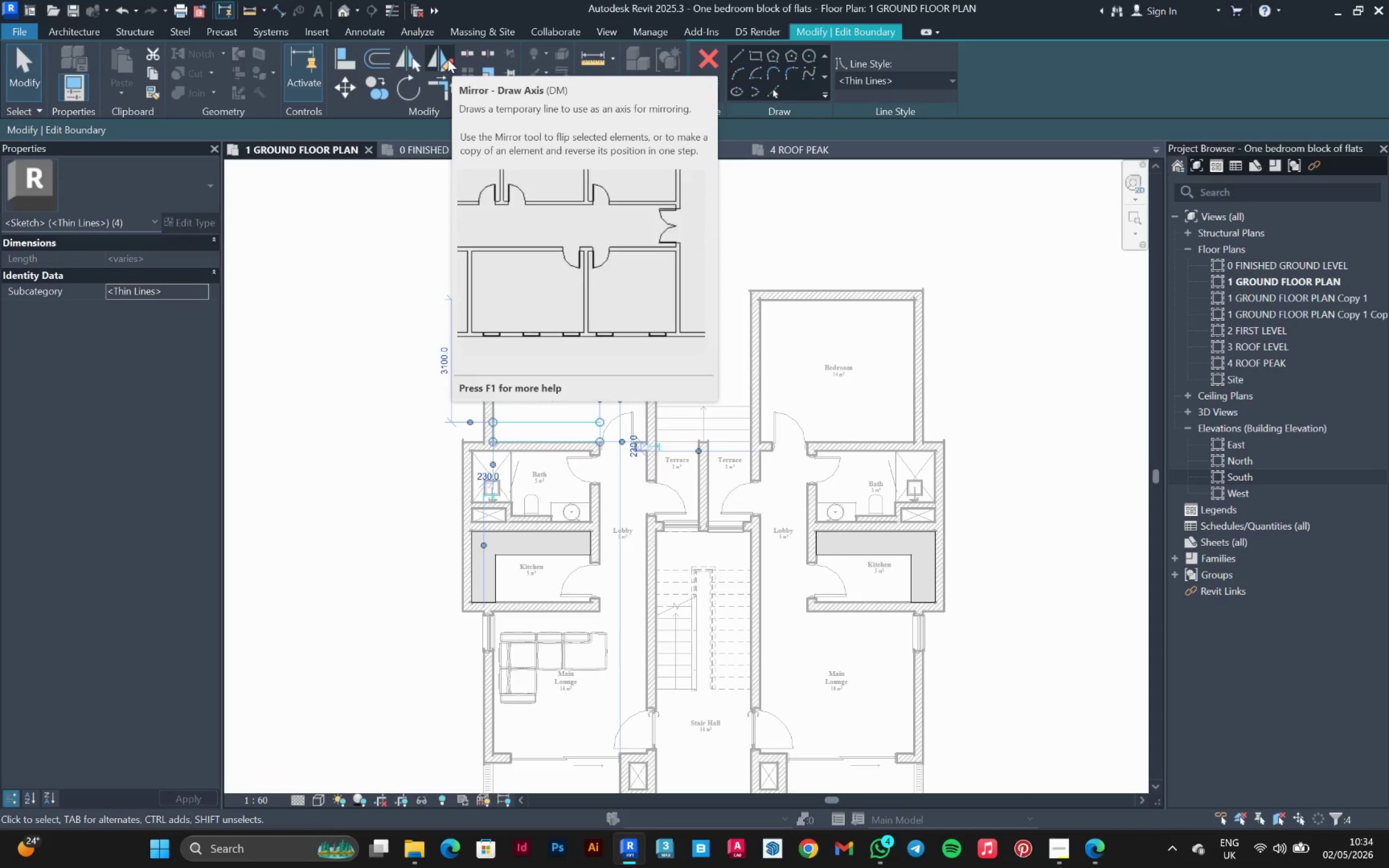 
scroll: coordinate [474, 444], scroll_direction: down, amount: 3.0
 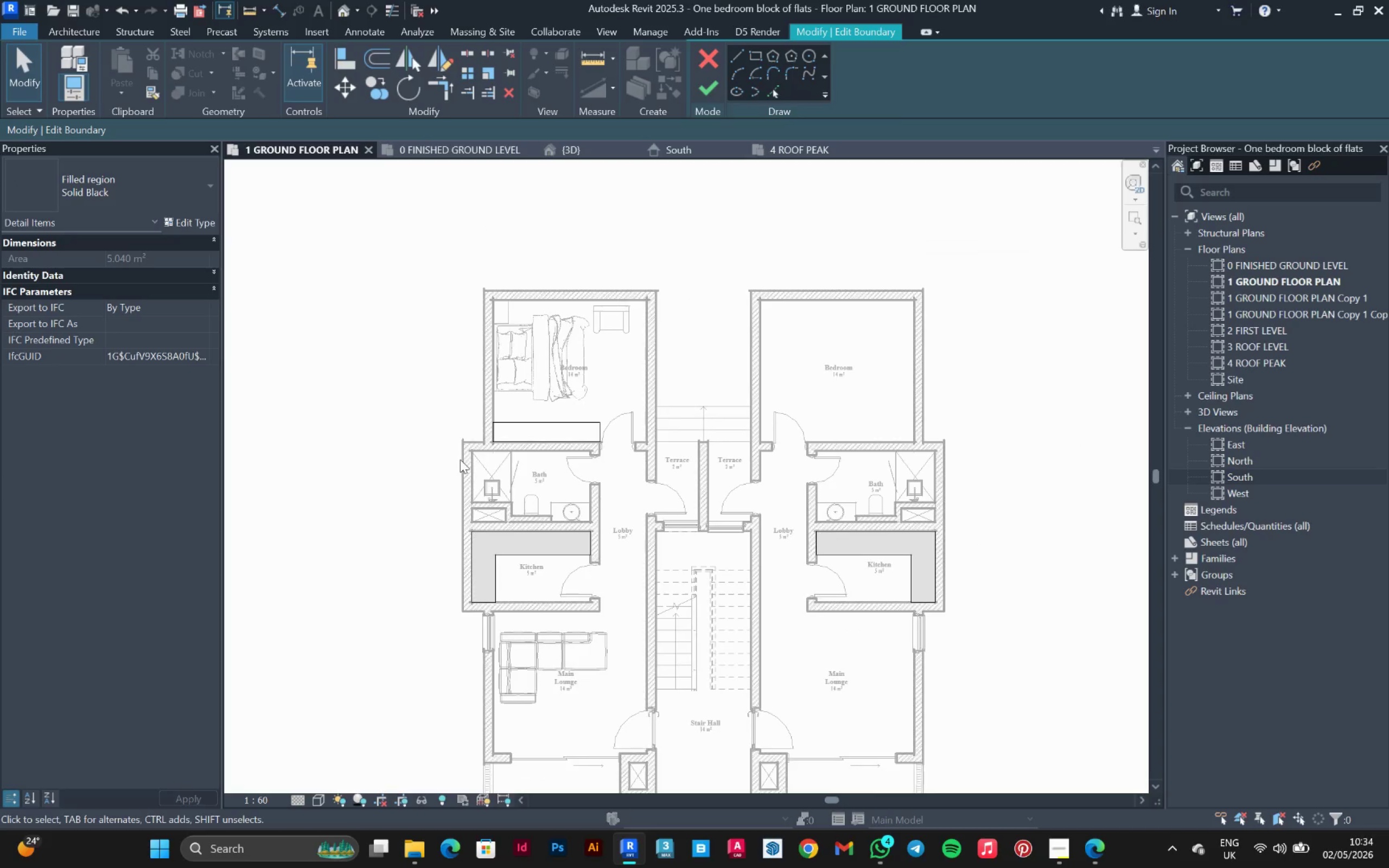 
wait(5.5)
 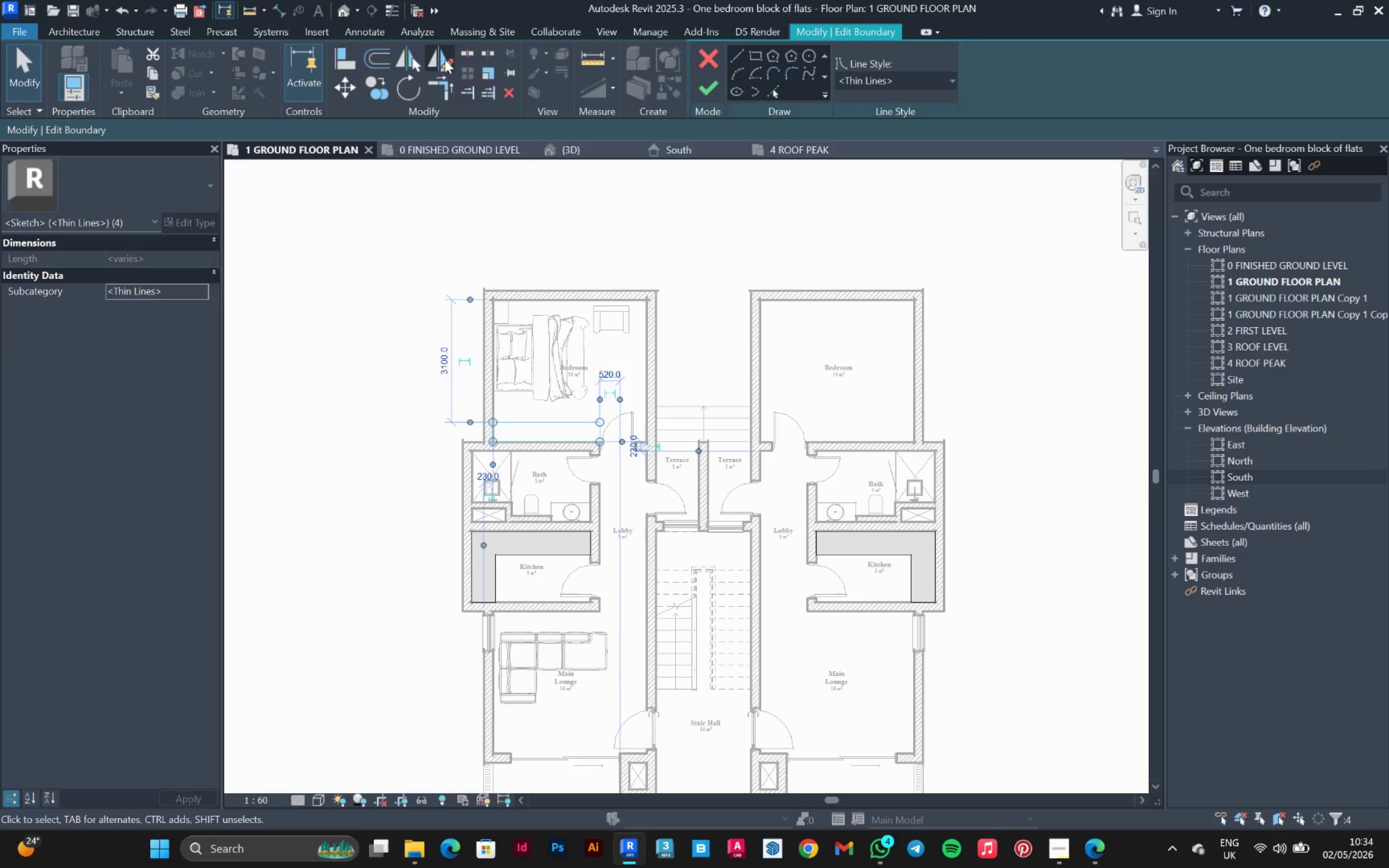 
left_click([448, 59])
 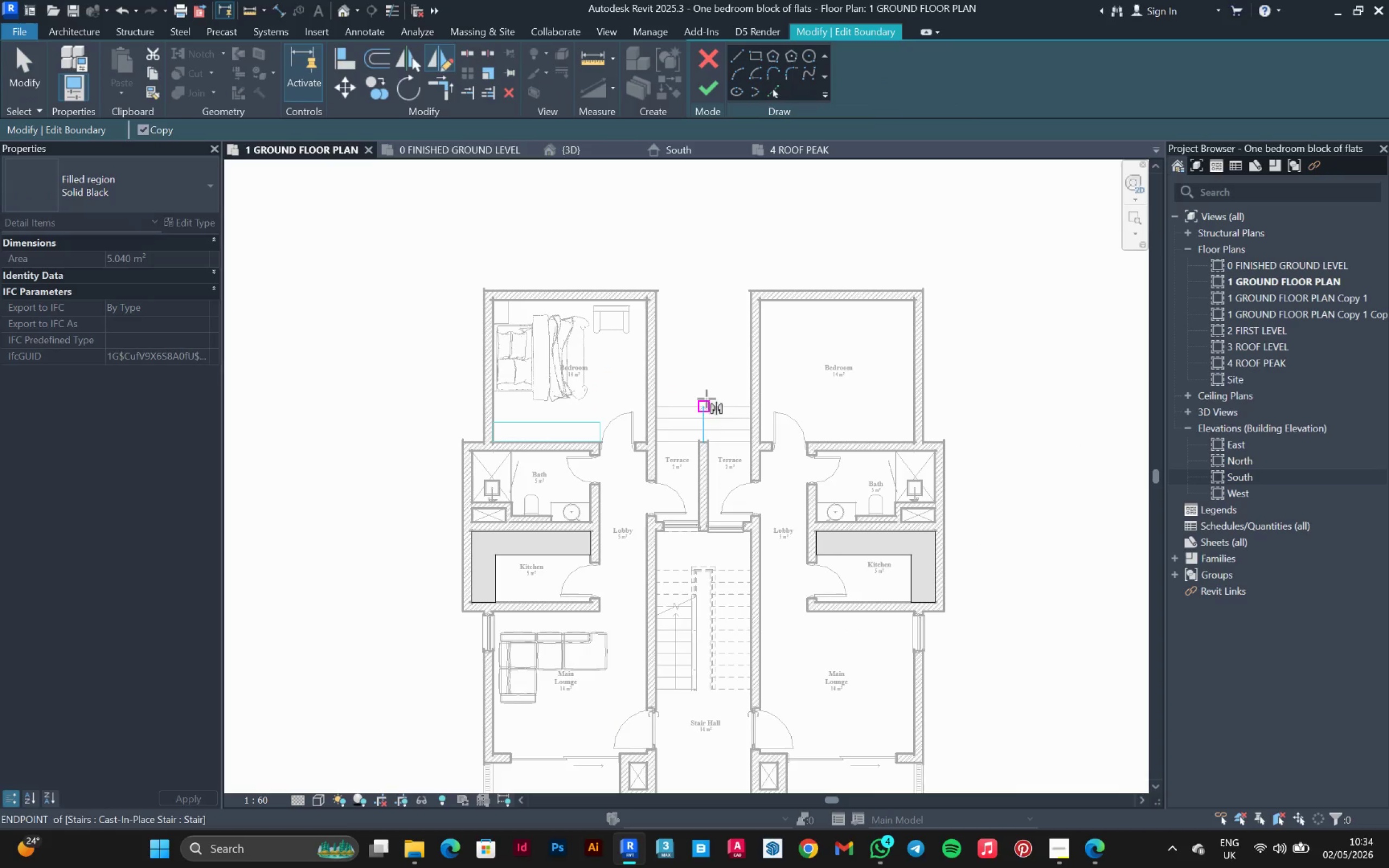 
left_click([704, 400])
 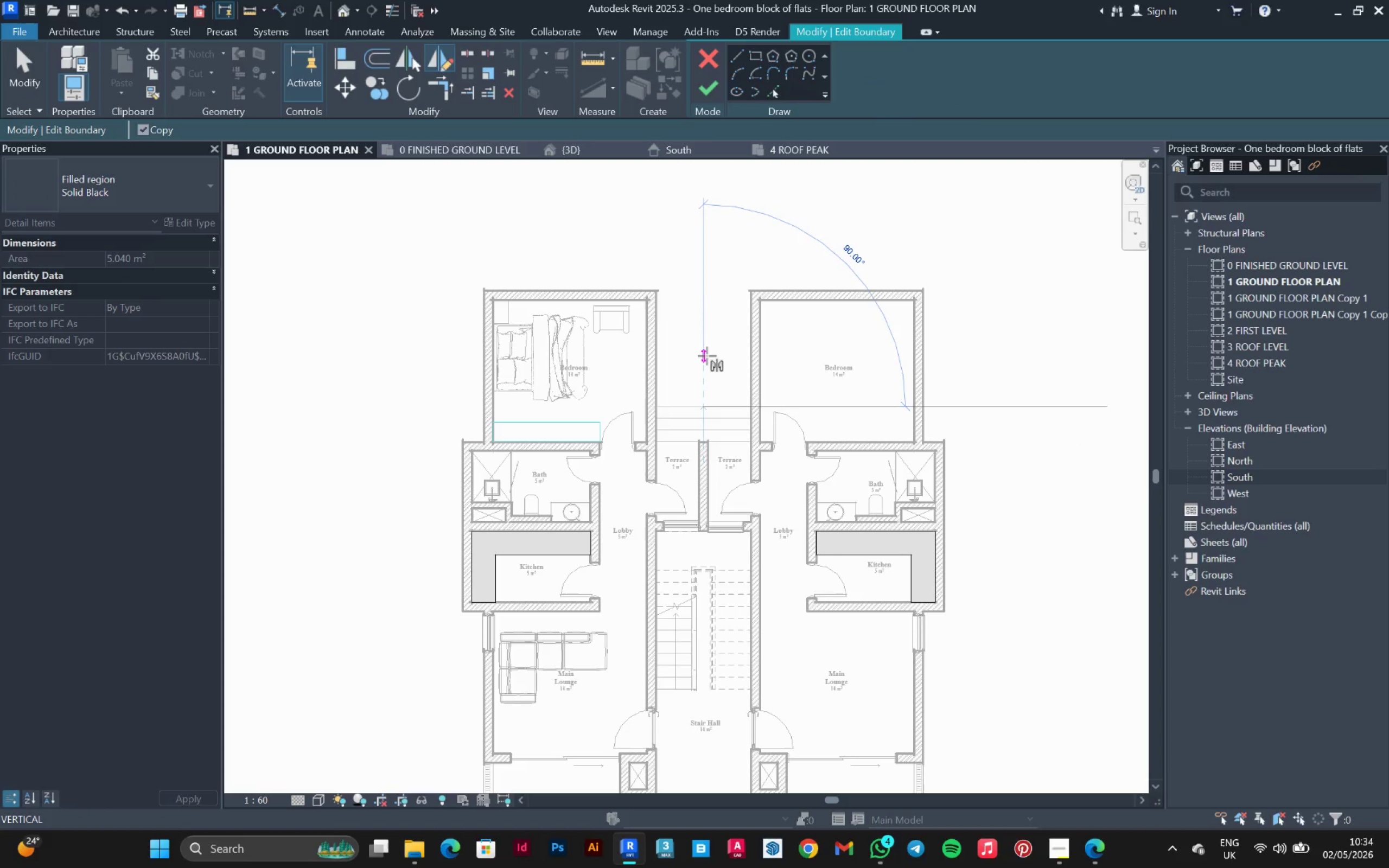 
left_click([707, 356])
 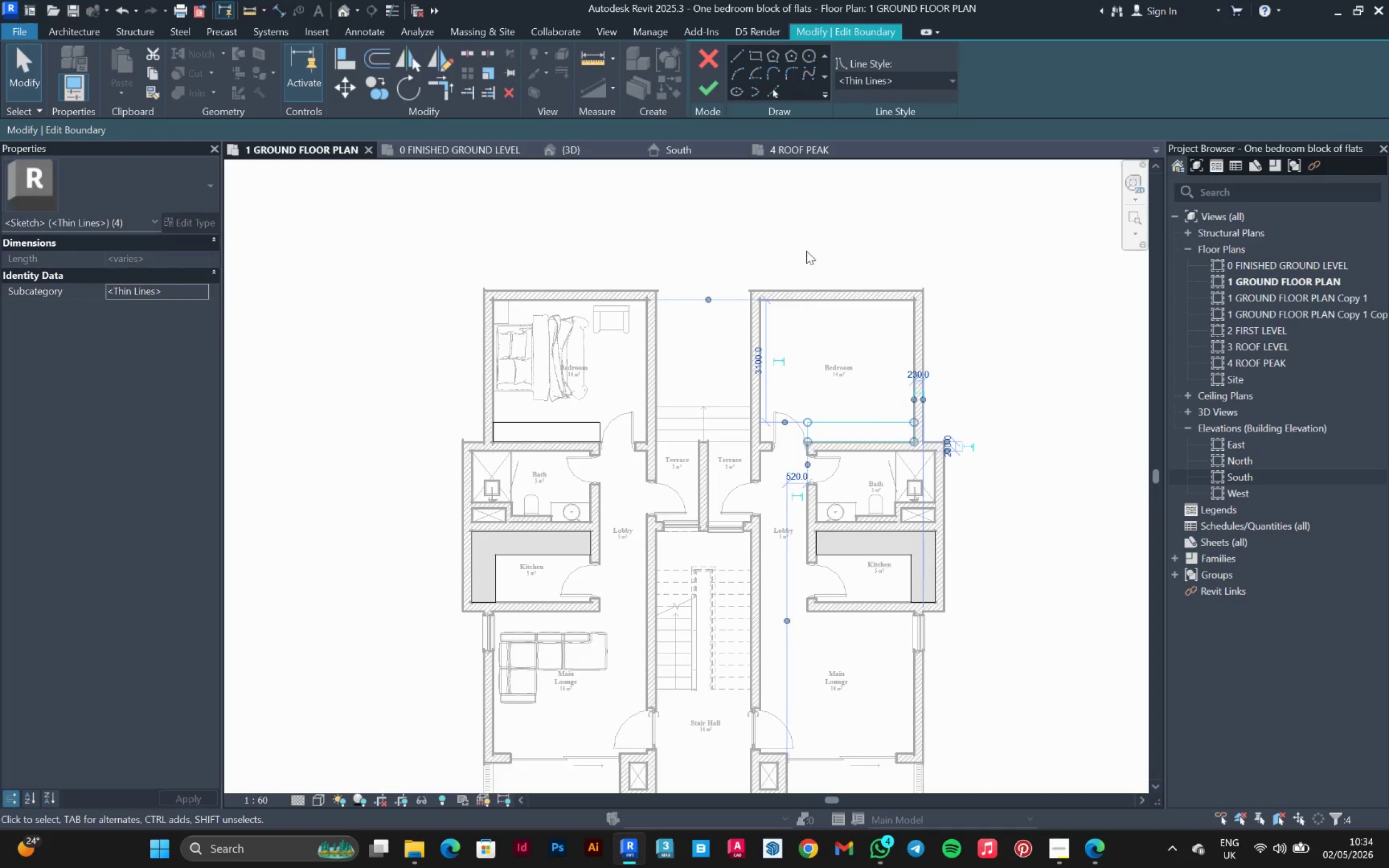 
left_click([806, 229])
 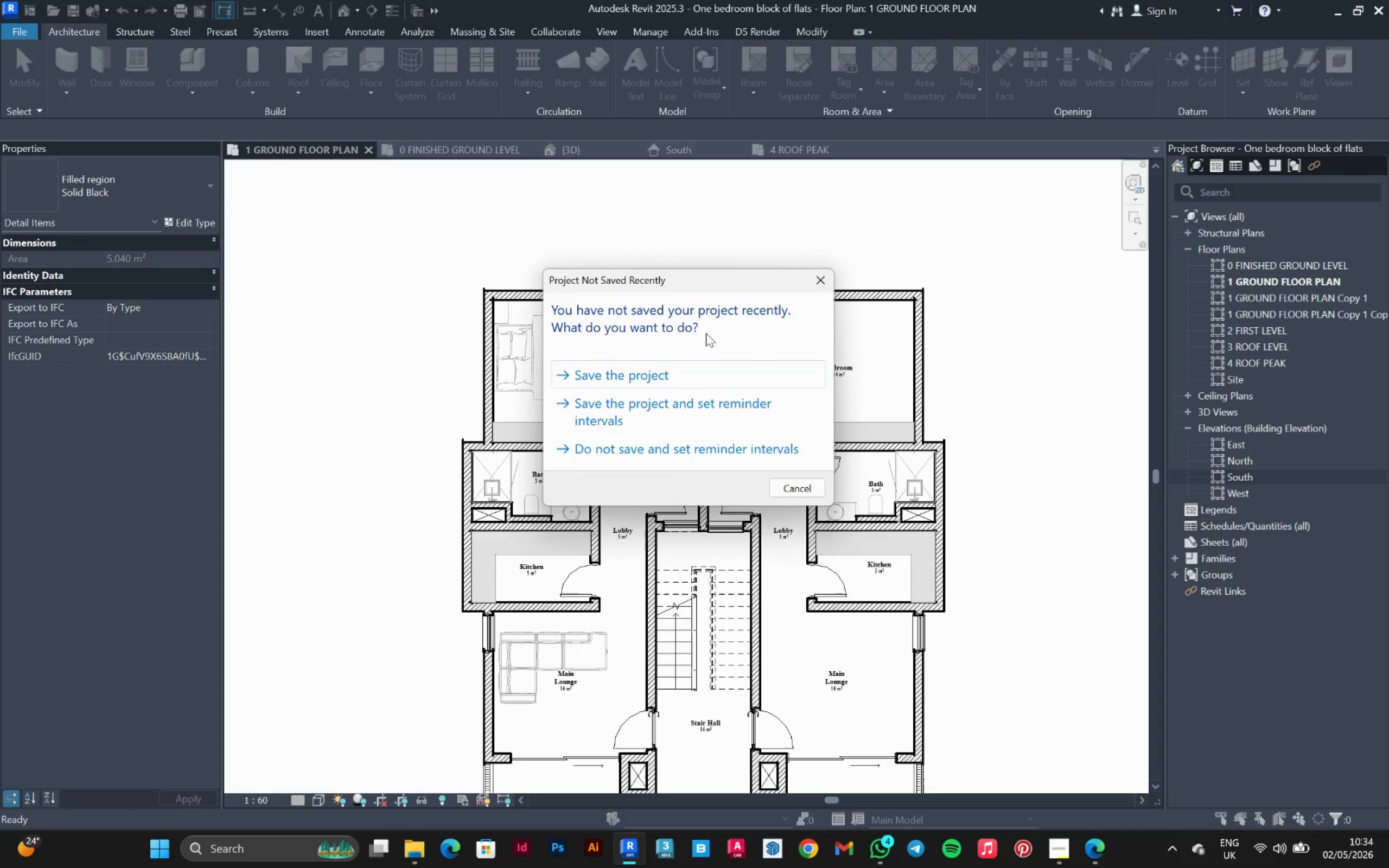 
left_click([661, 370])
 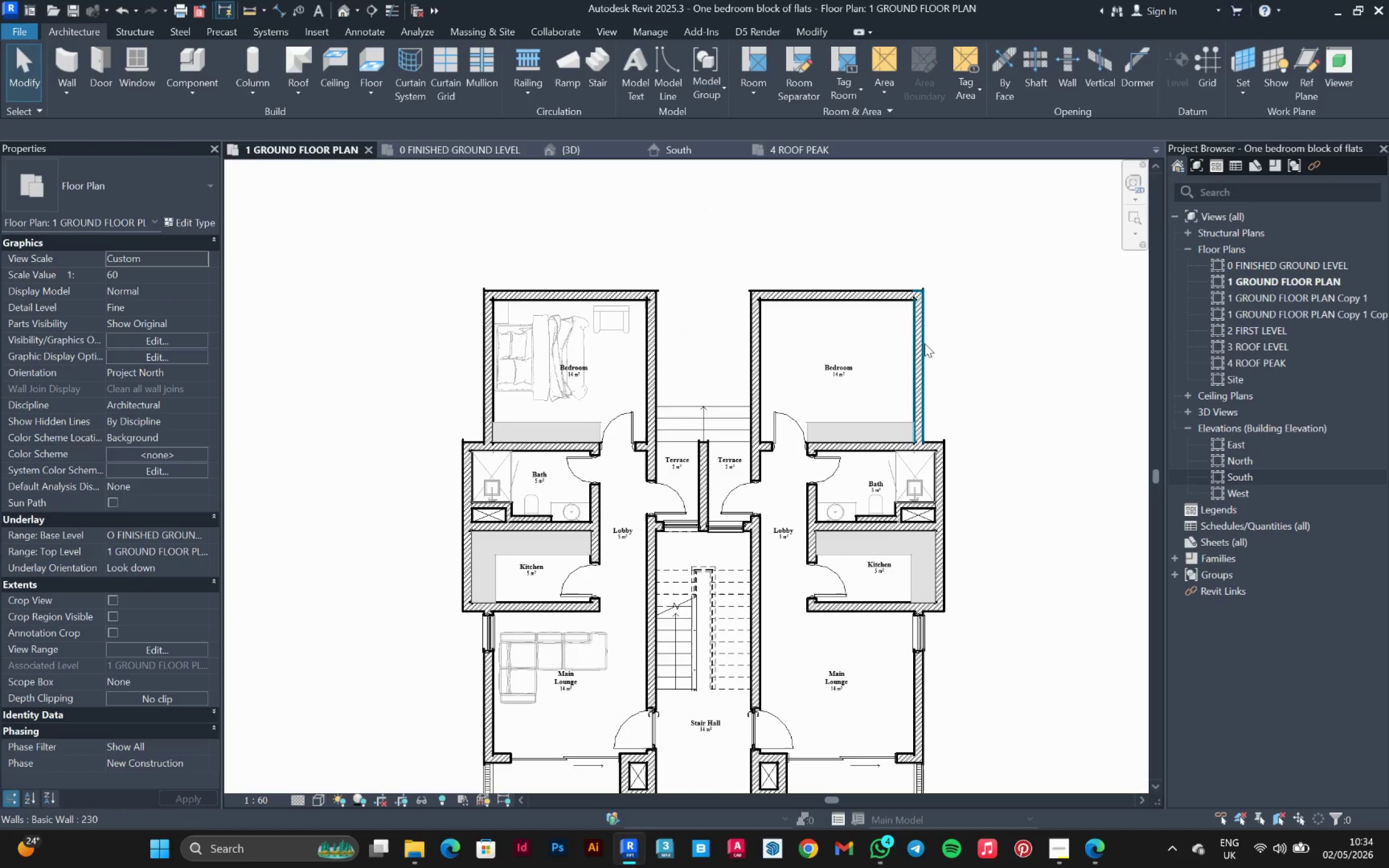 
wait(5.55)
 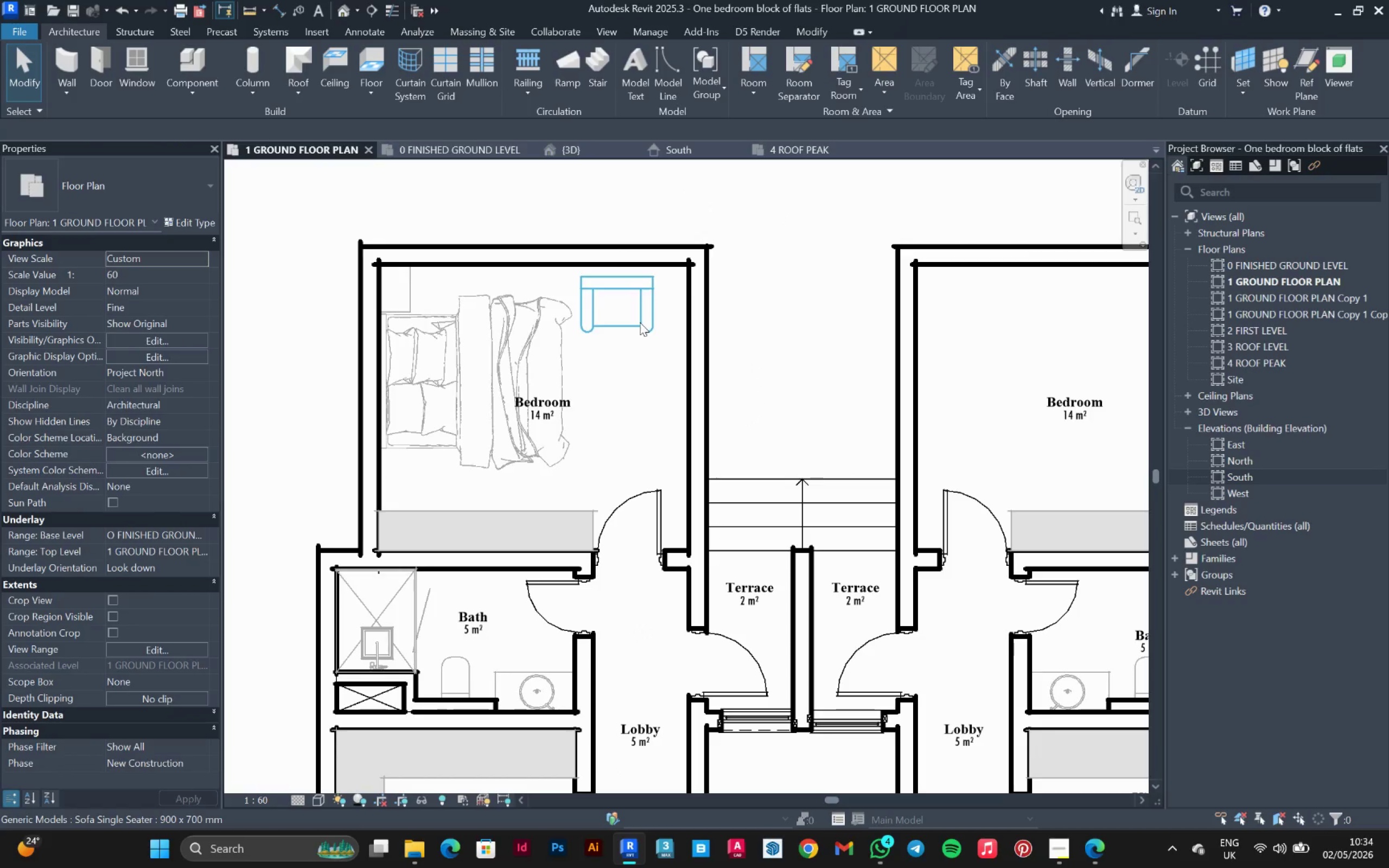 
left_click([640, 322])
 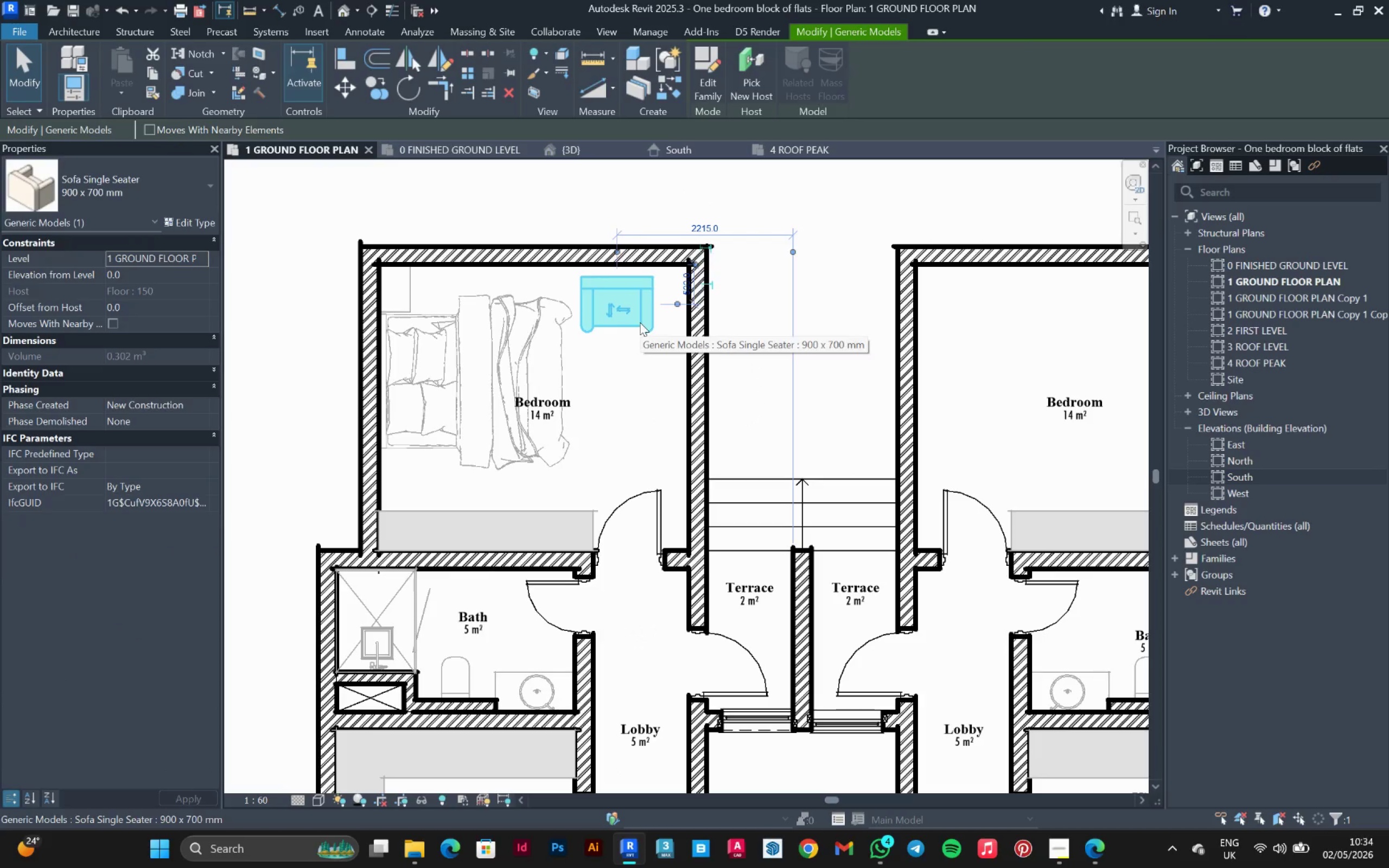 
scroll: coordinate [640, 322], scroll_direction: up, amount: 5.0
 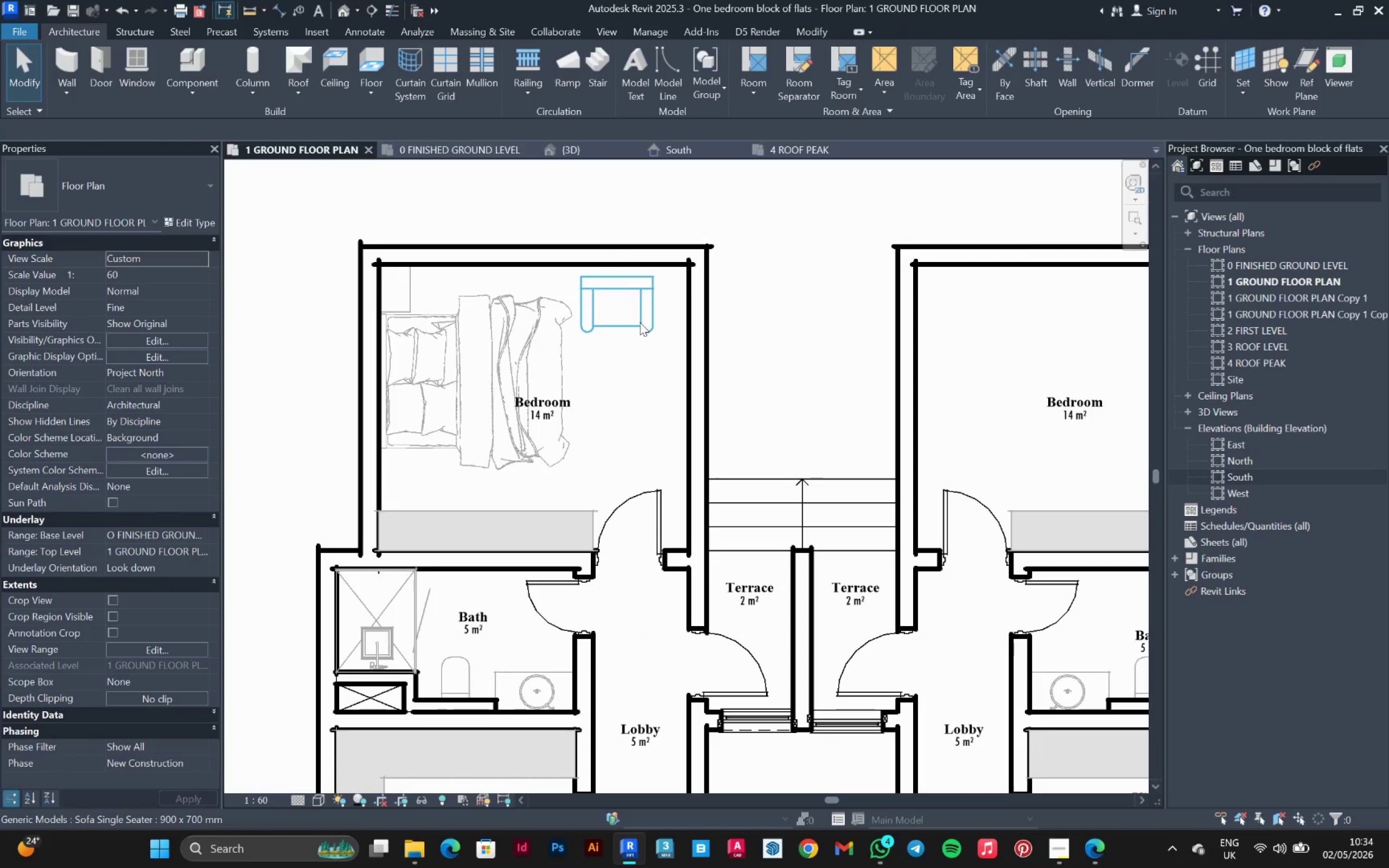 
key(ArrowUp)
 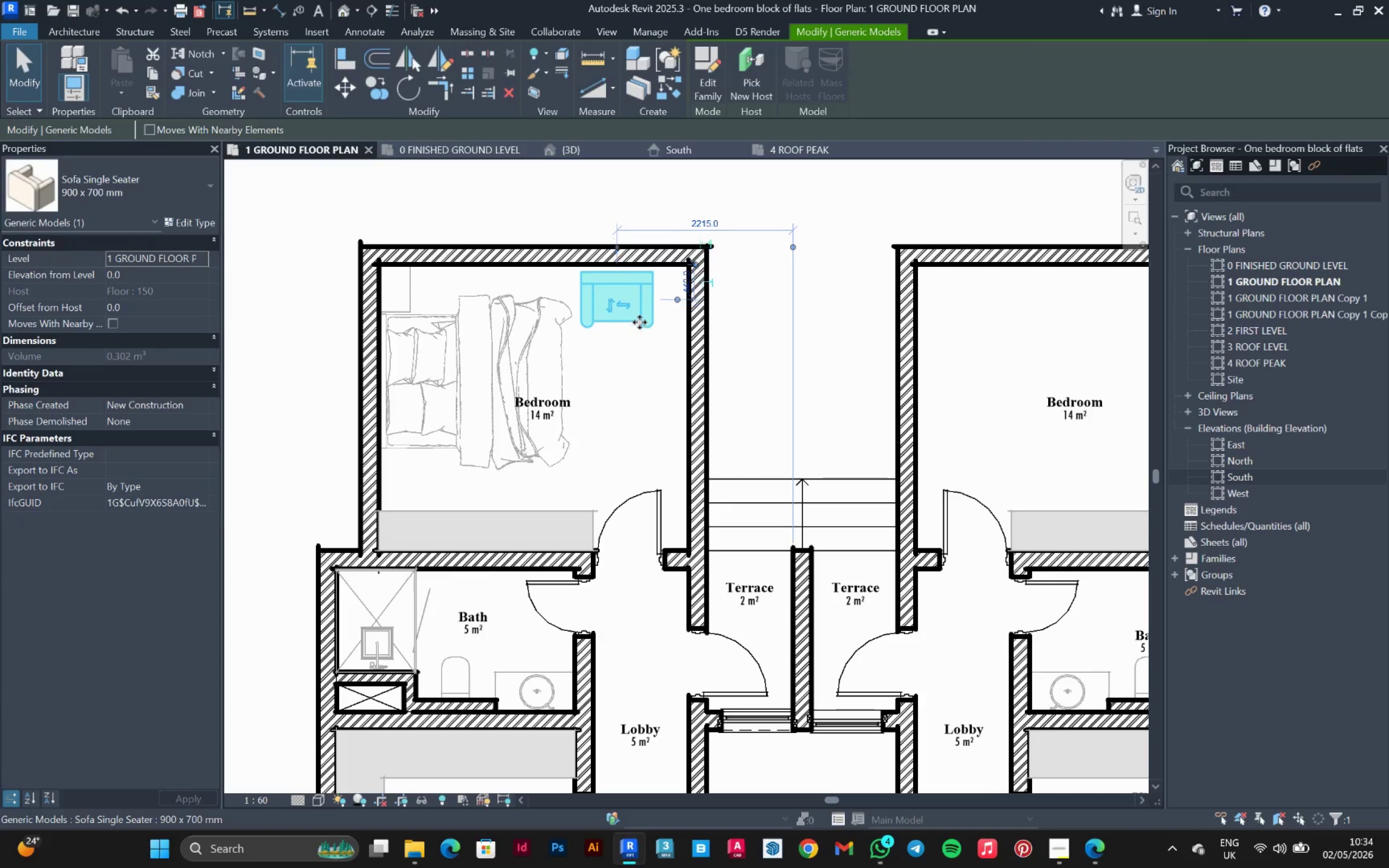 
key(ArrowUp)
 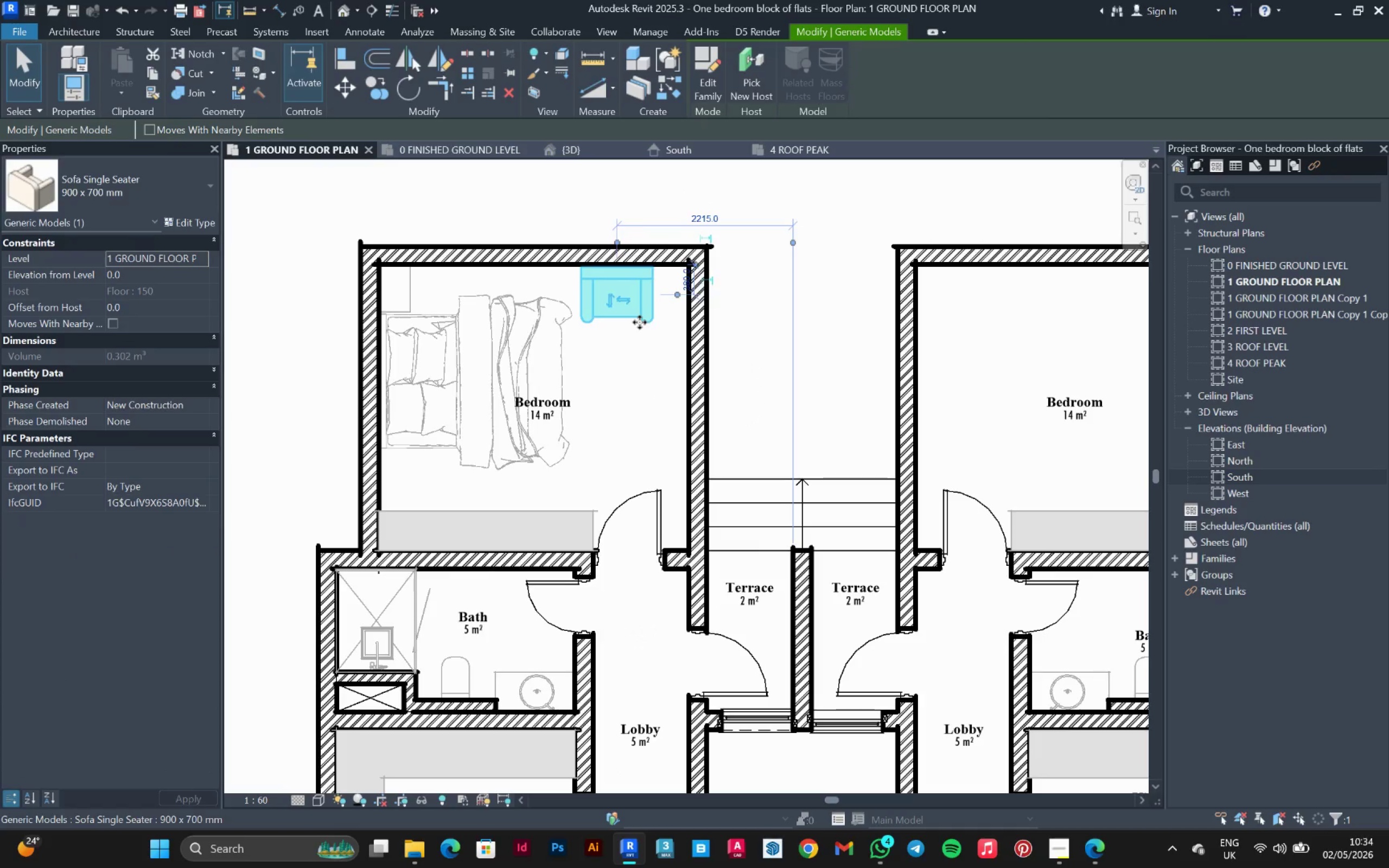 
key(ArrowRight)
 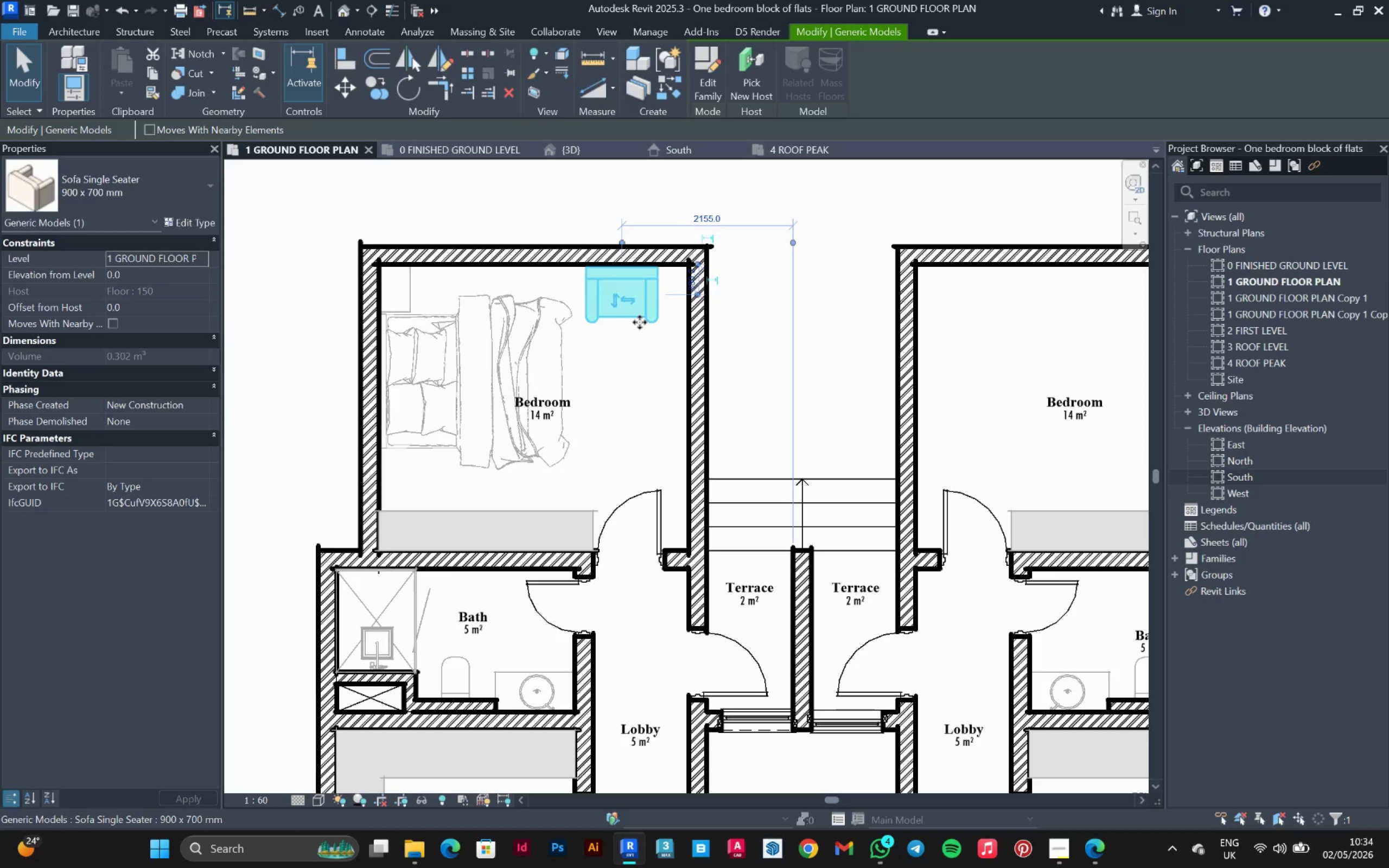 
key(ArrowRight)
 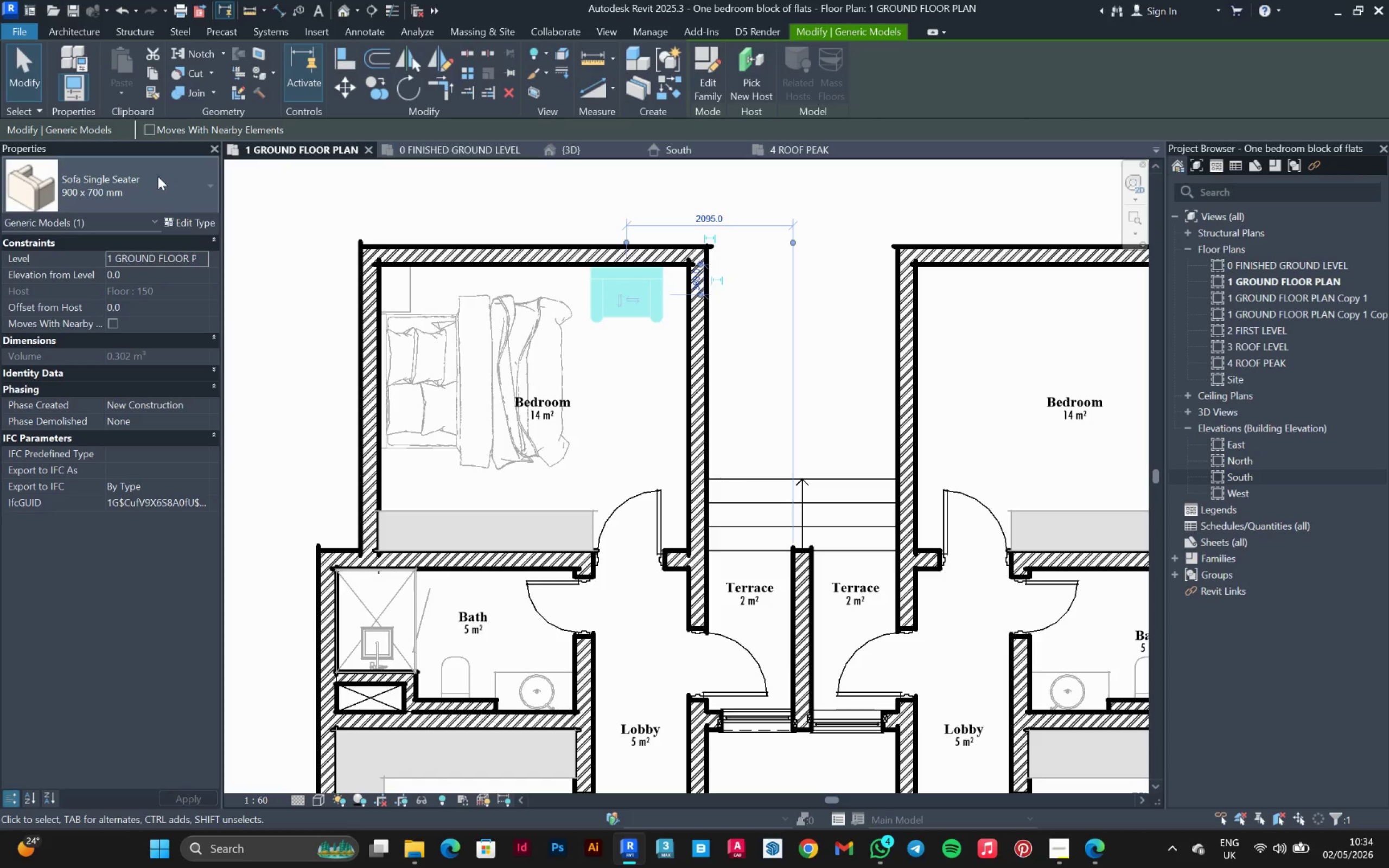 
left_click([301, 210])
 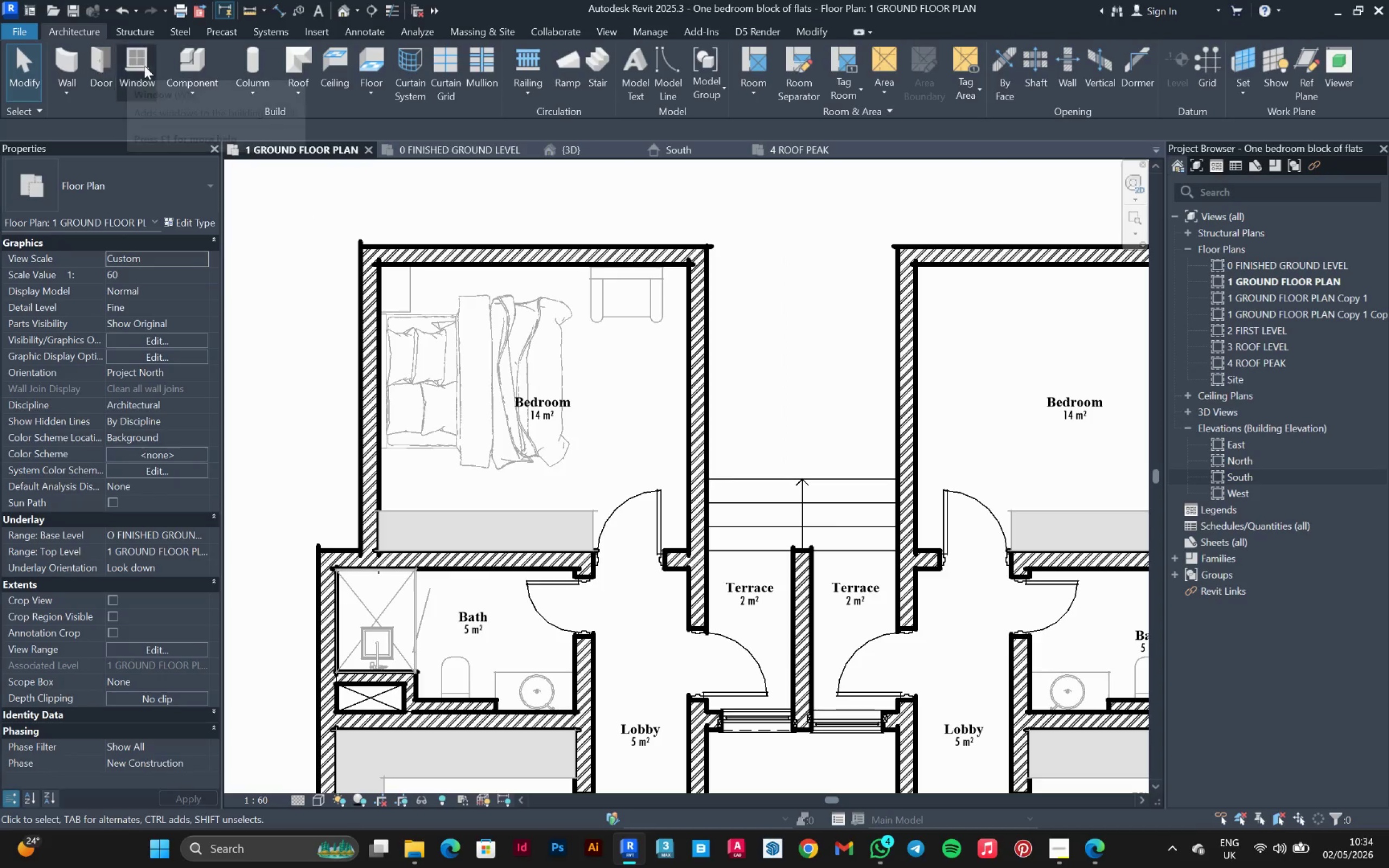 
left_click([189, 60])
 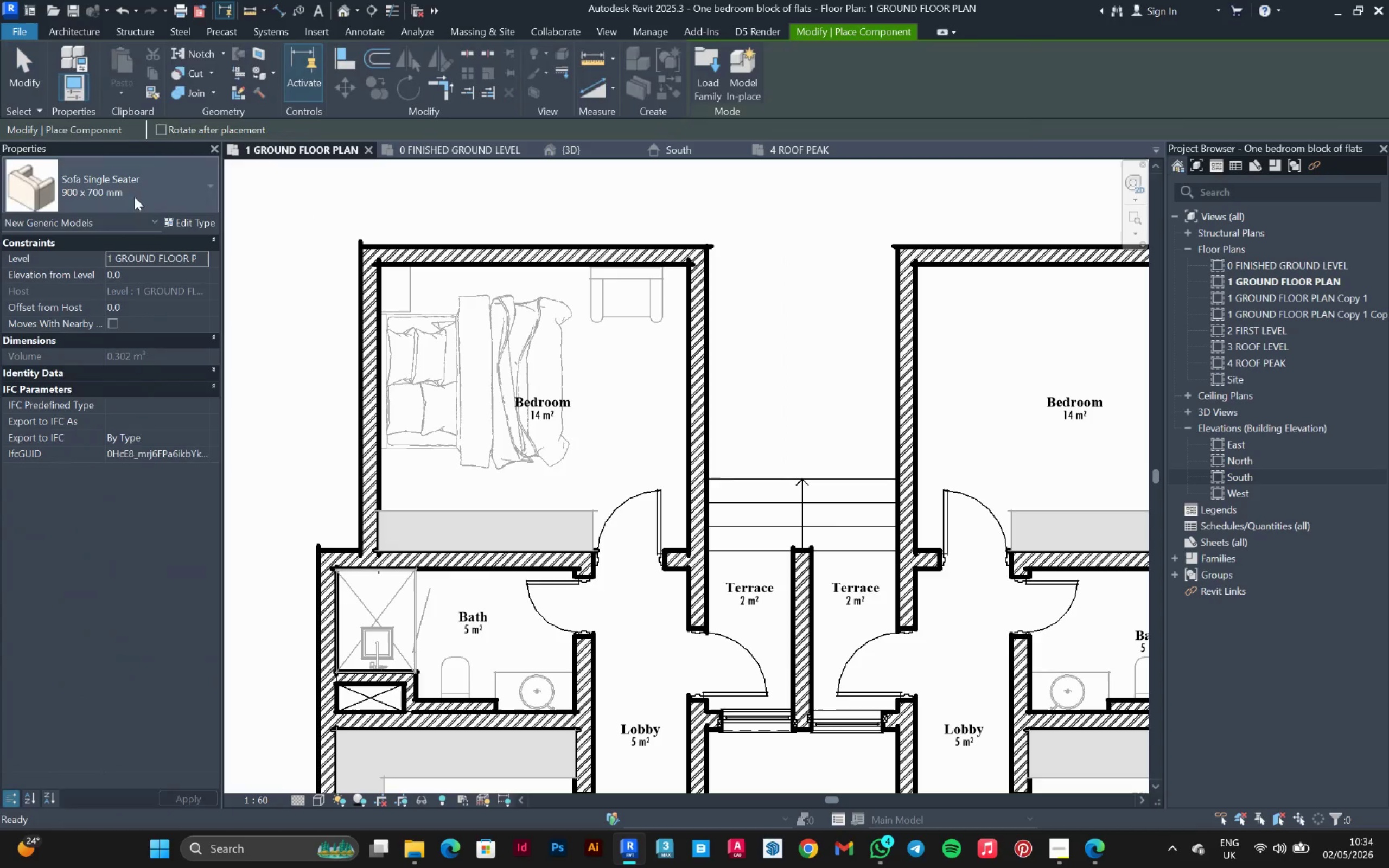 
left_click_drag(start_coordinate=[135, 197], to_coordinate=[135, 200])
 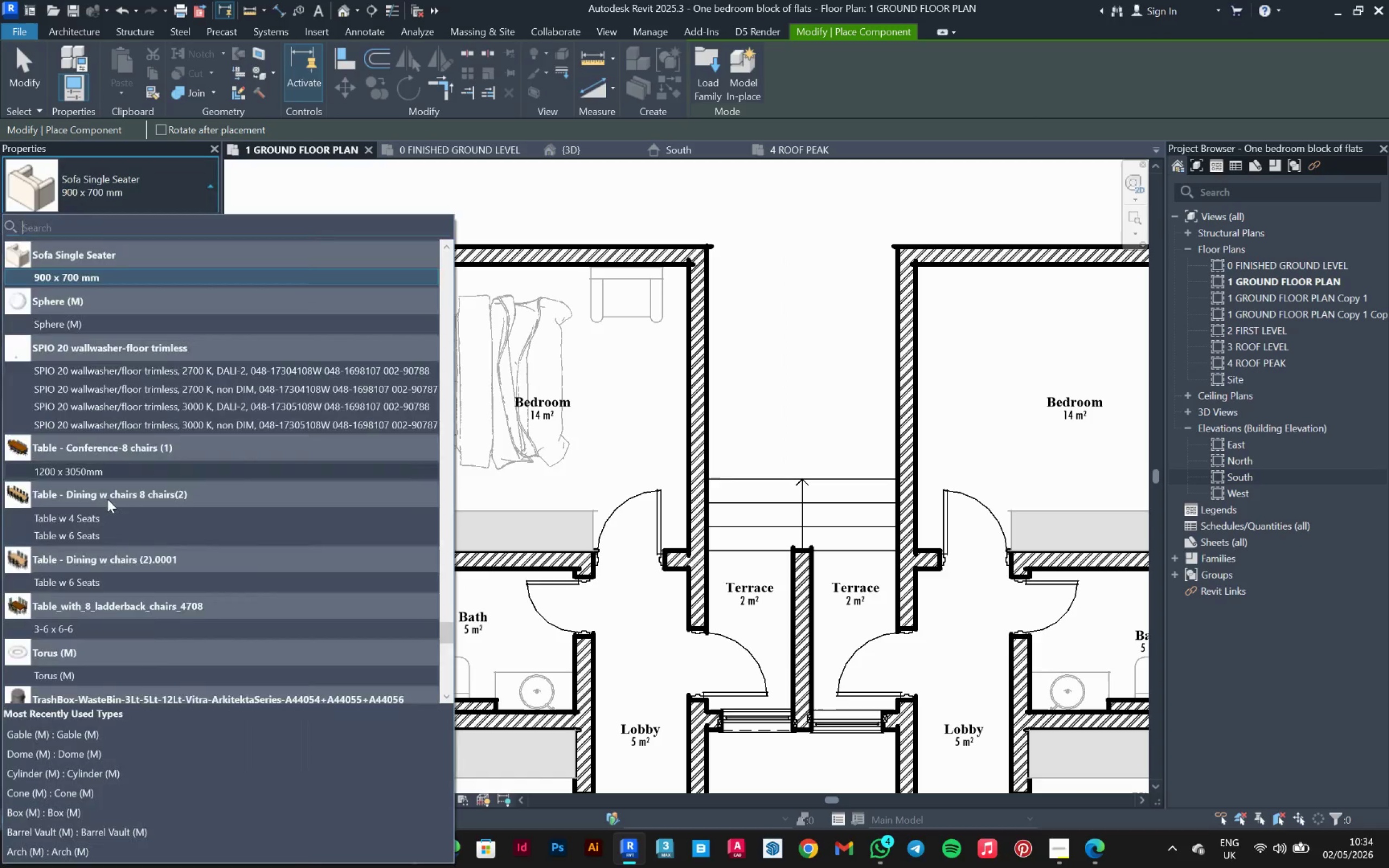 
scroll: coordinate [107, 500], scroll_direction: down, amount: 64.0
 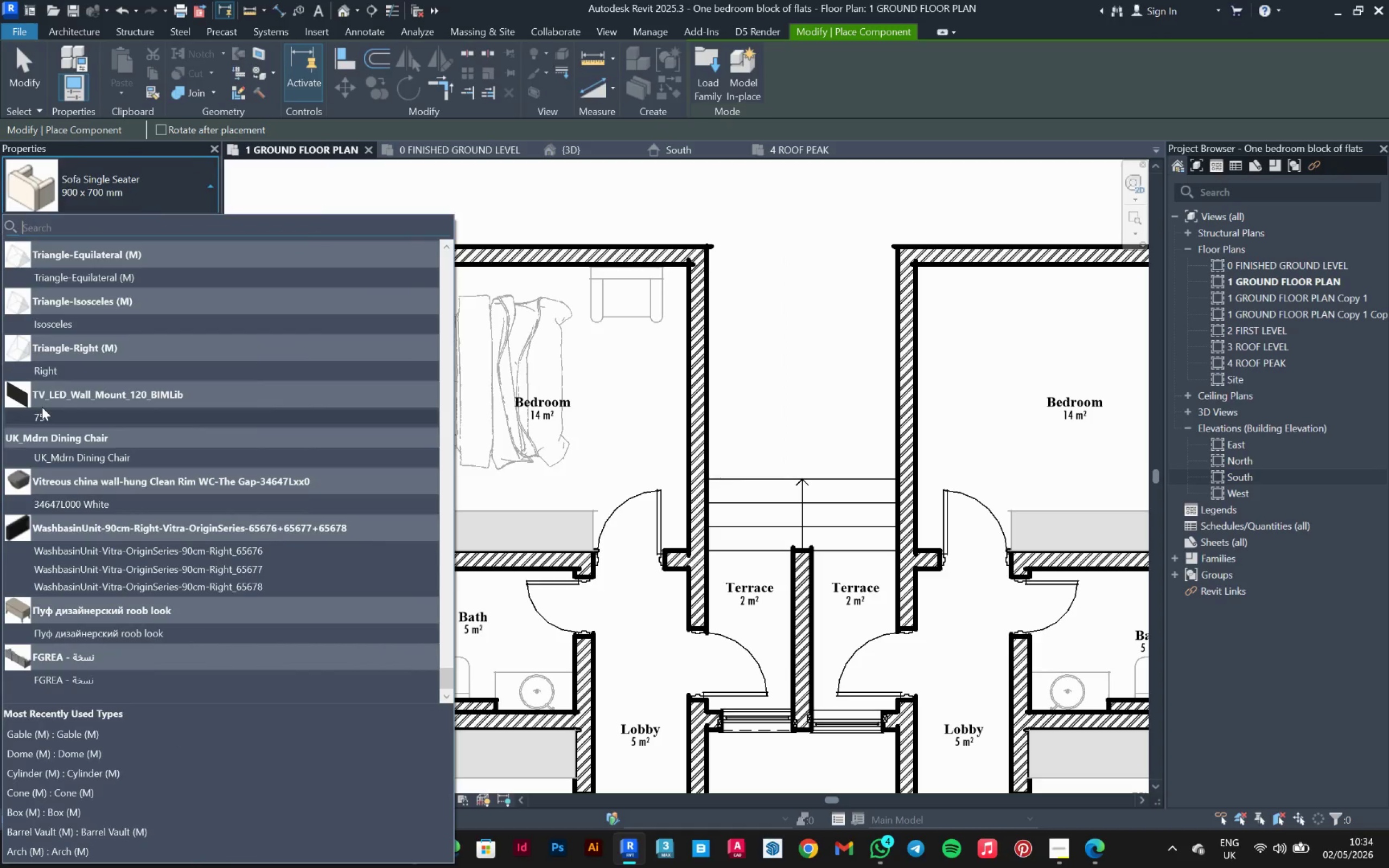 
left_click_drag(start_coordinate=[42, 416], to_coordinate=[45, 417])
 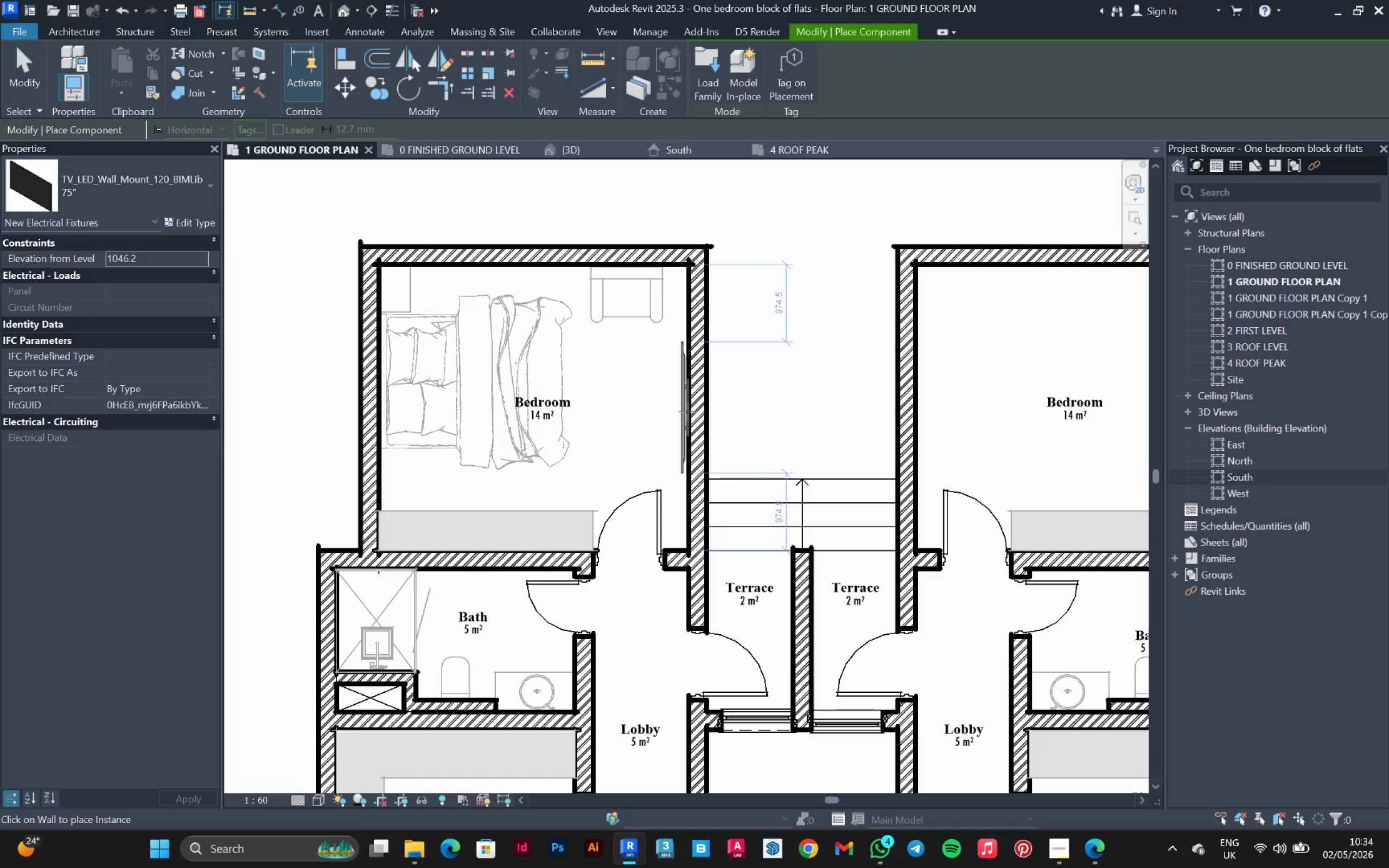 
left_click([688, 412])
 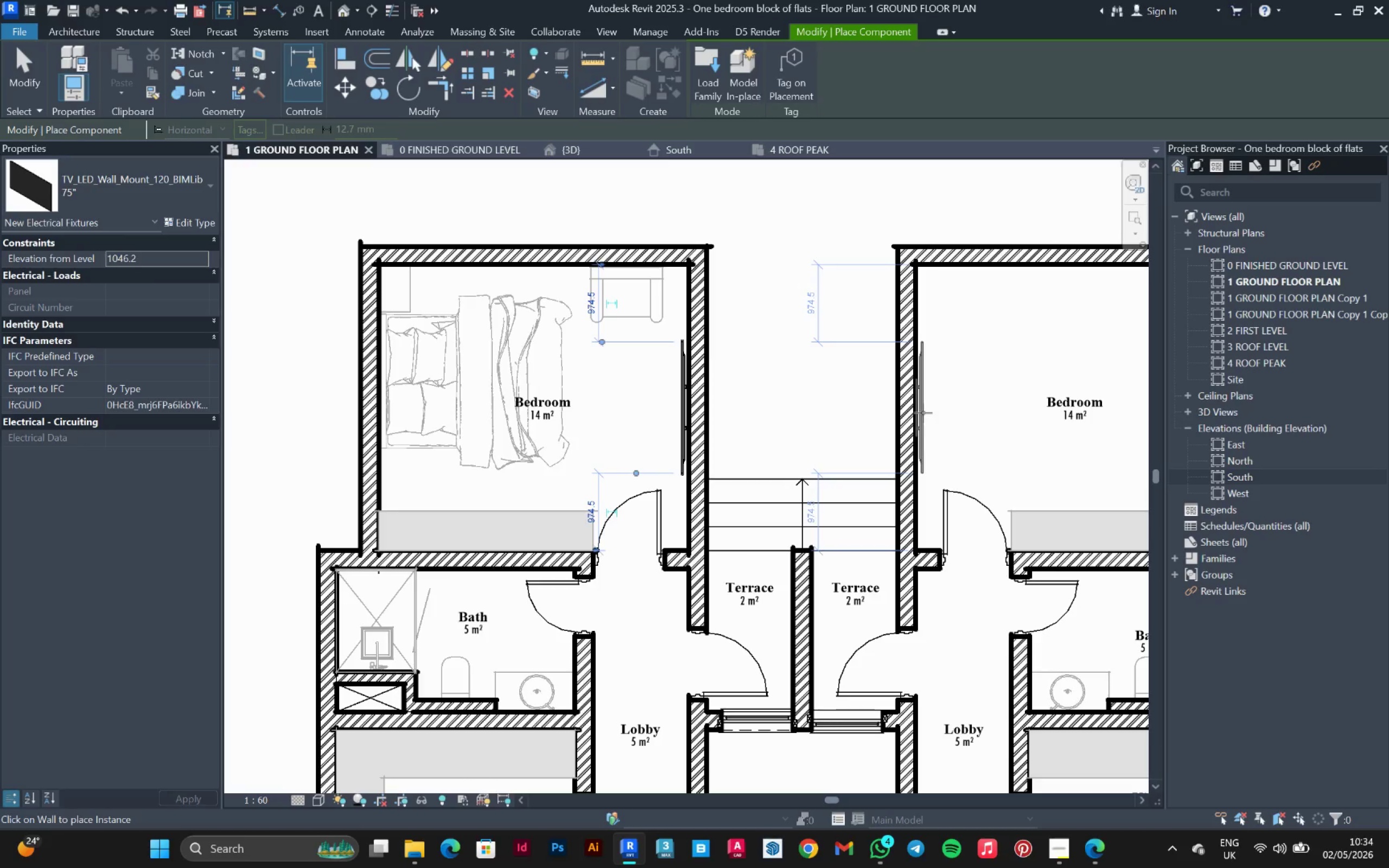 
left_click([923, 413])
 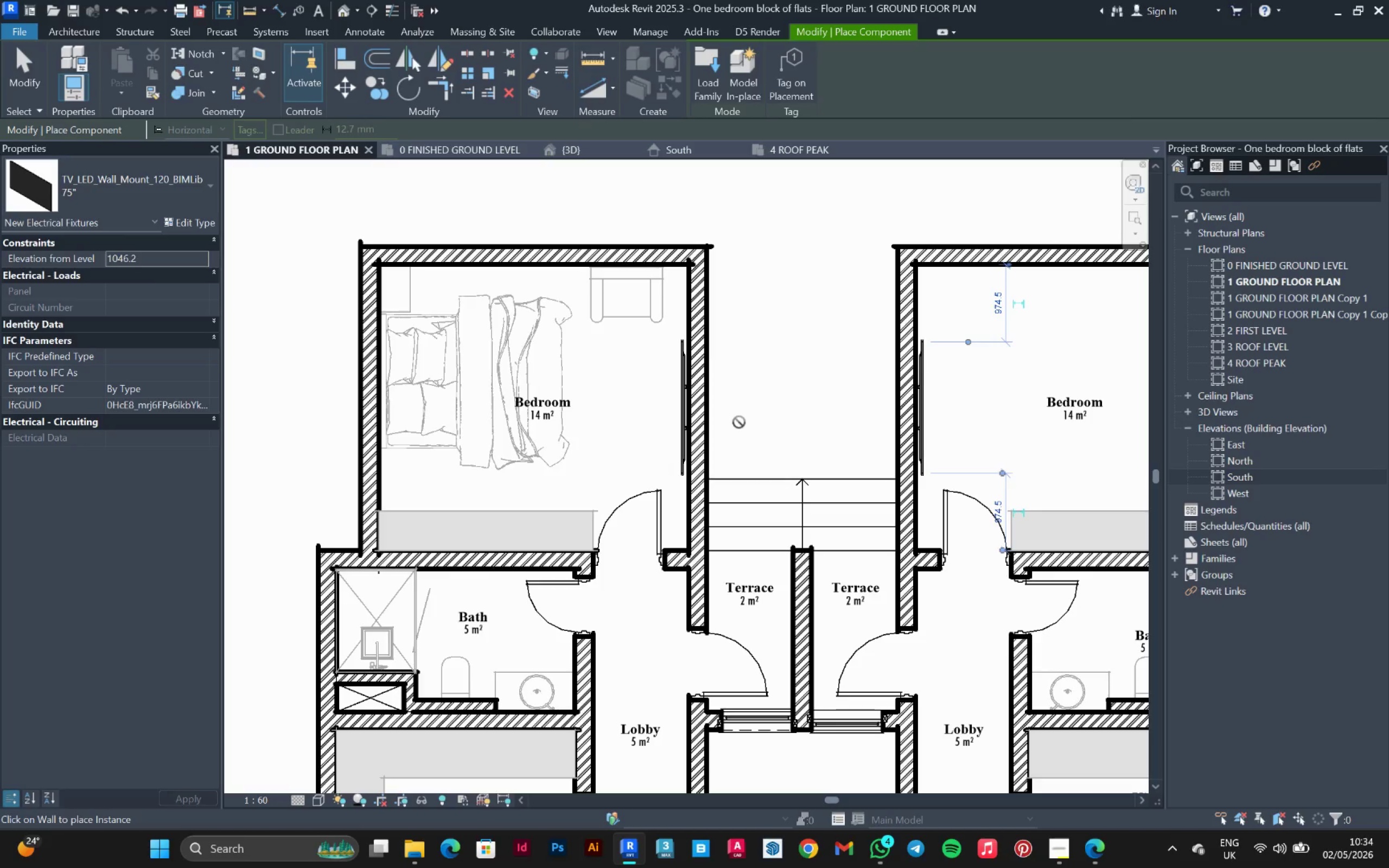 
key(Escape)
 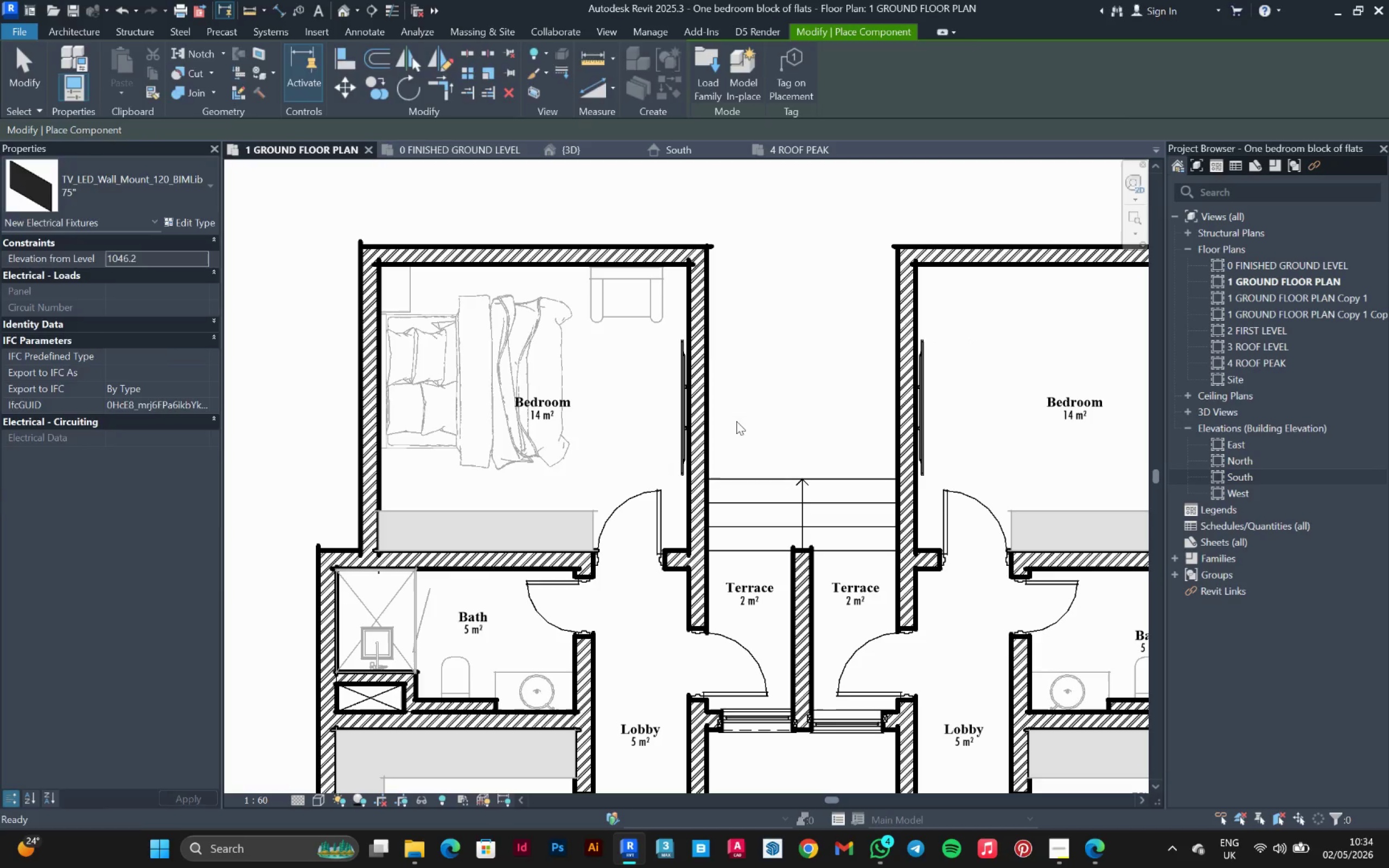 
key(Escape)
 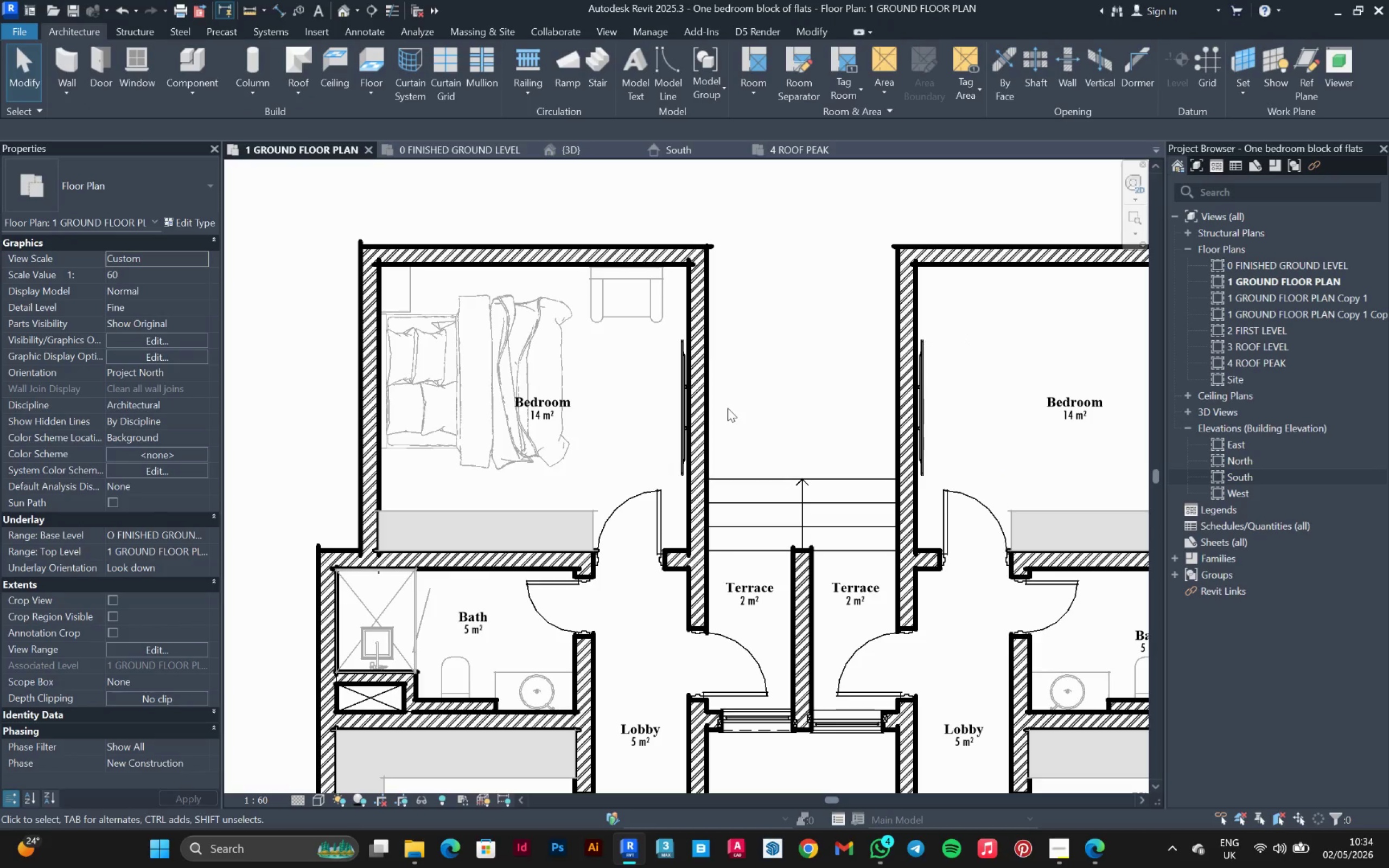 
scroll: coordinate [724, 394], scroll_direction: down, amount: 6.0
 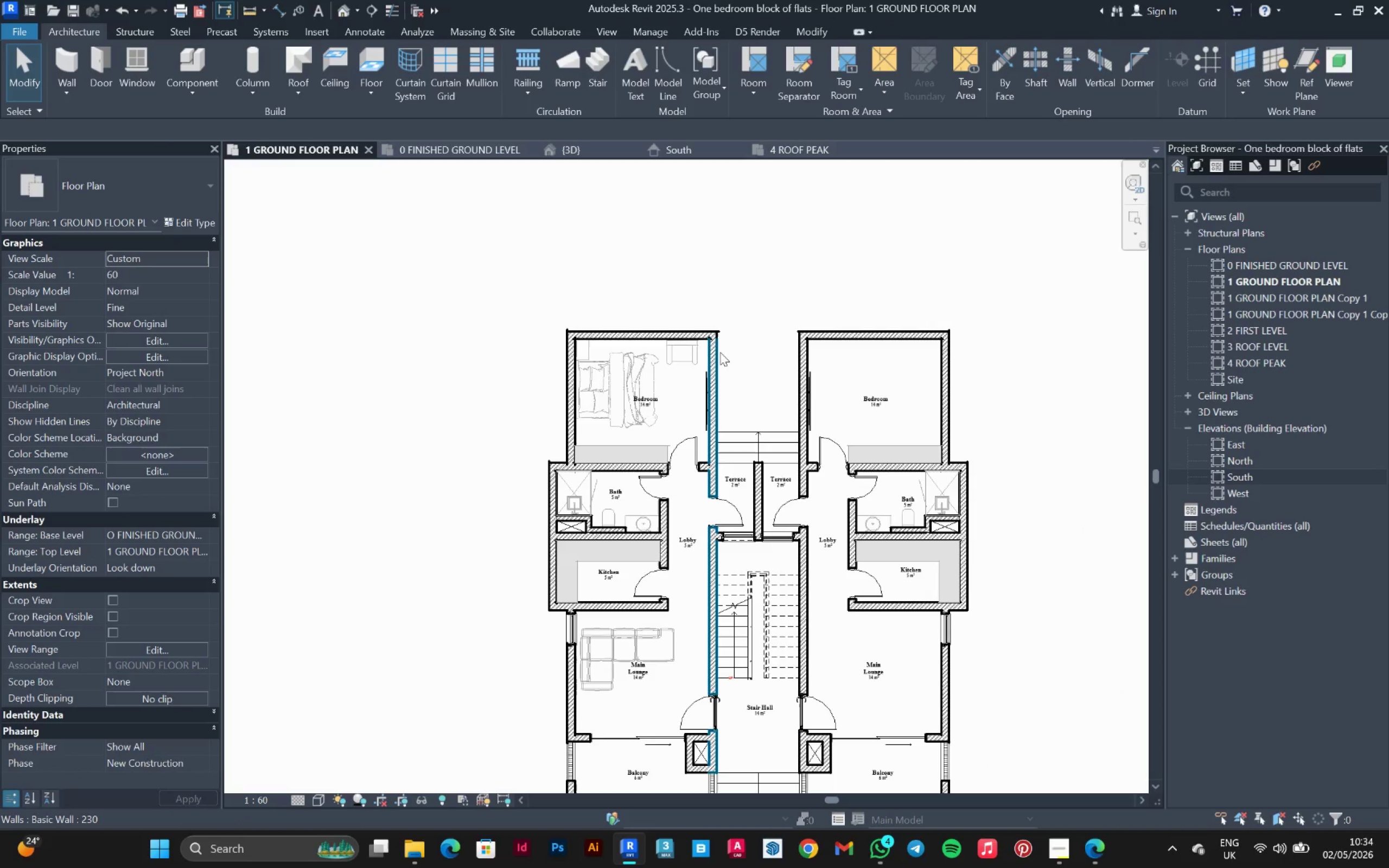 
mouse_move([699, 348])
 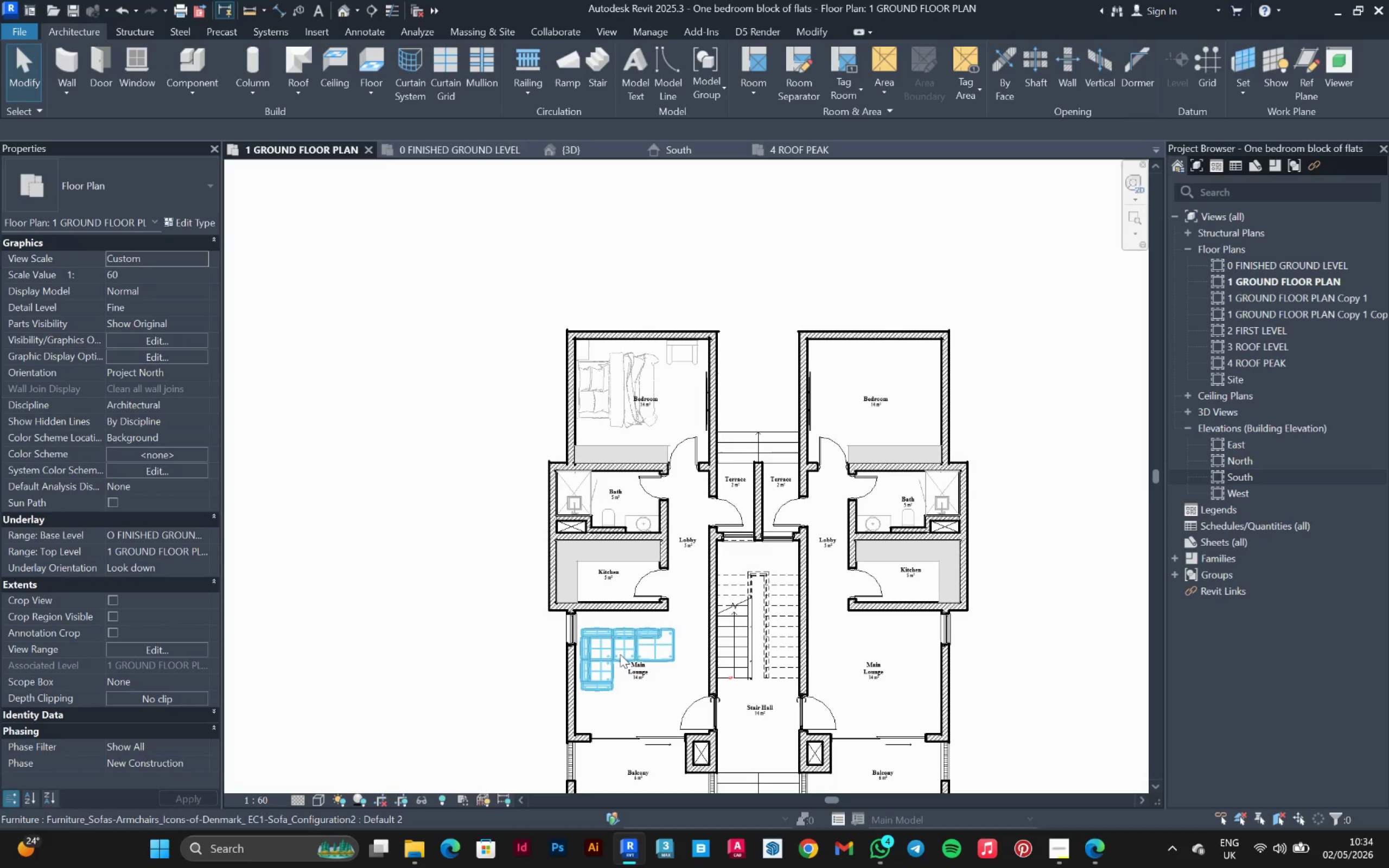 
left_click([621, 654])
 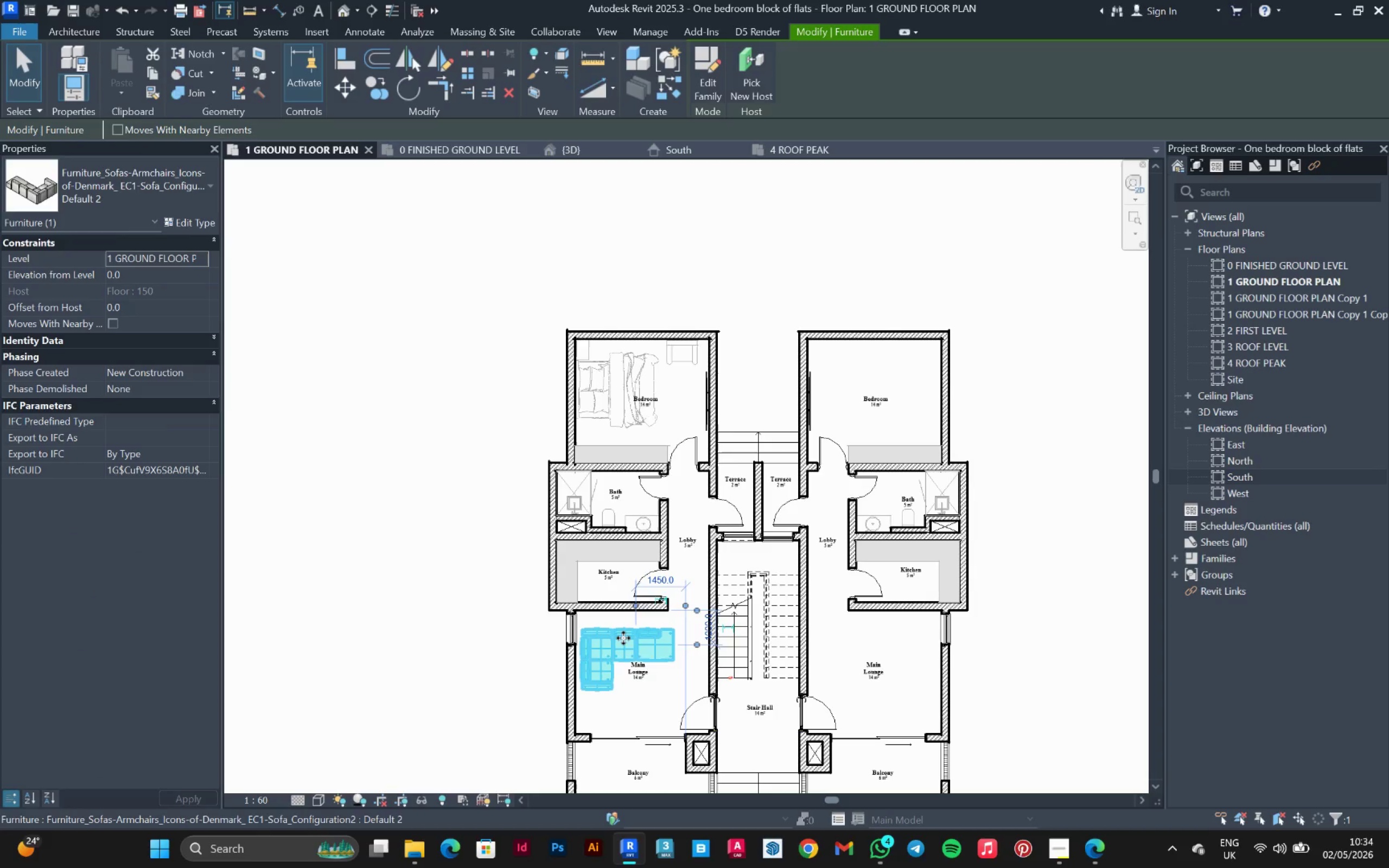 
key(Space)
 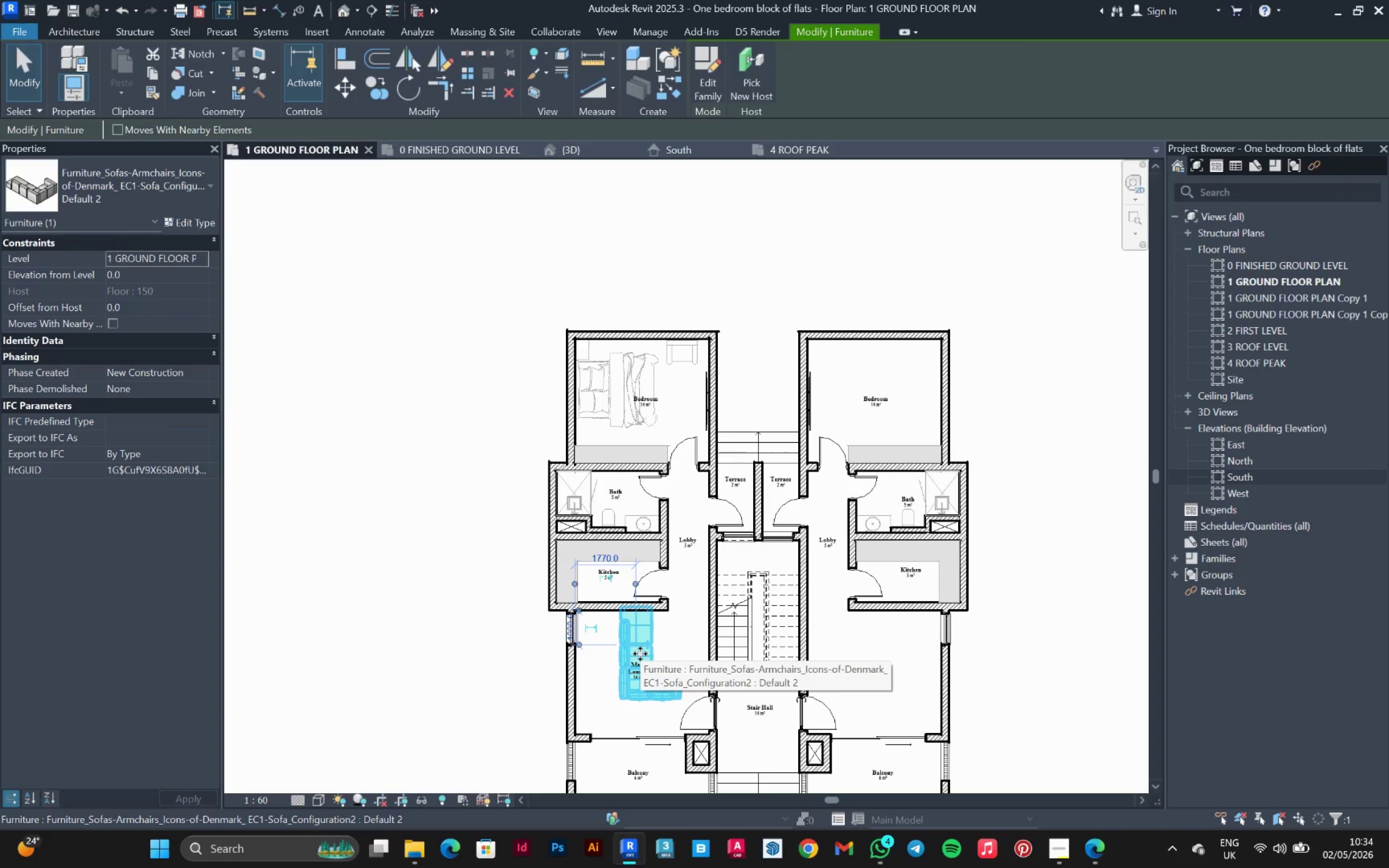 
key(Space)
 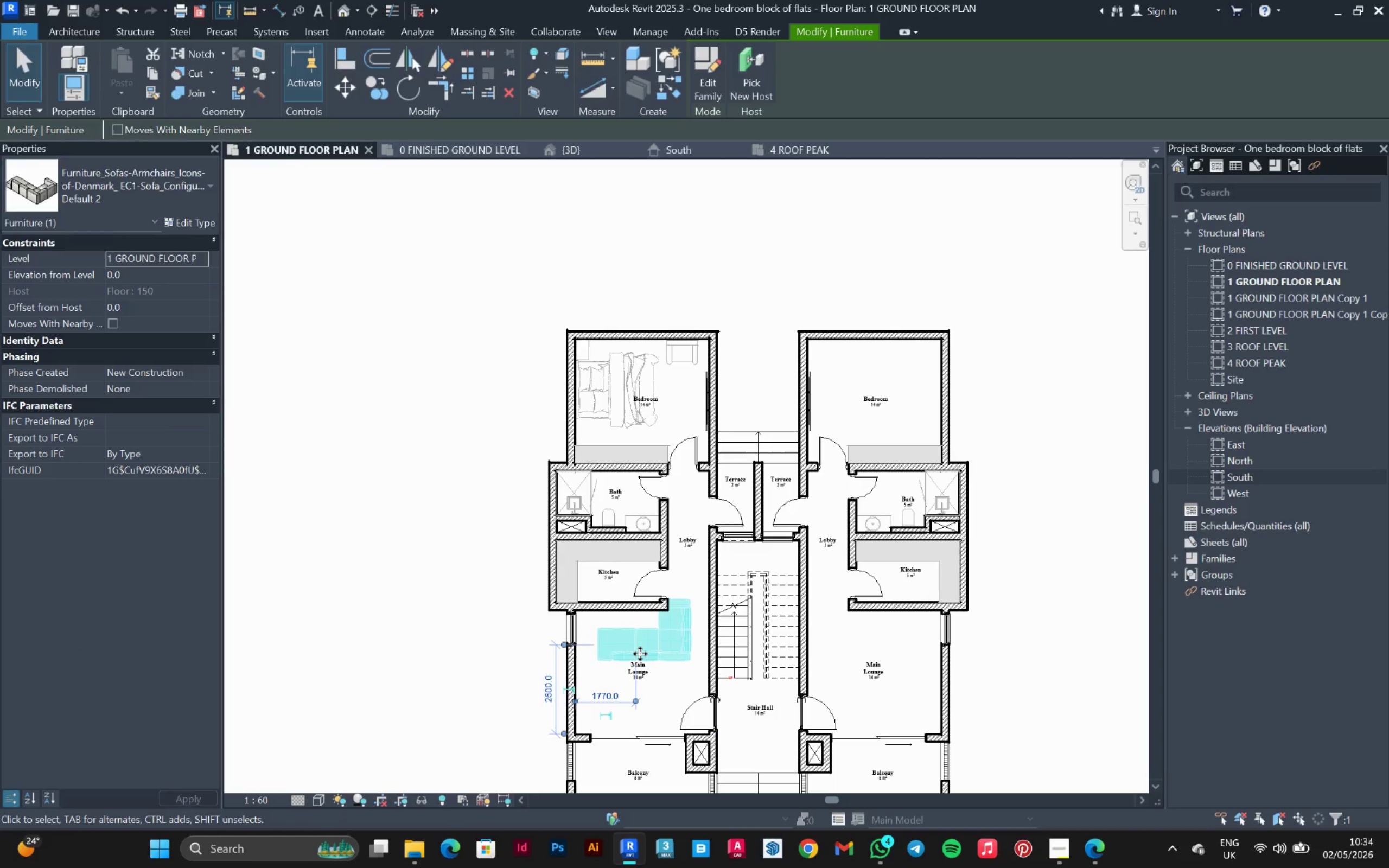 
key(Space)
 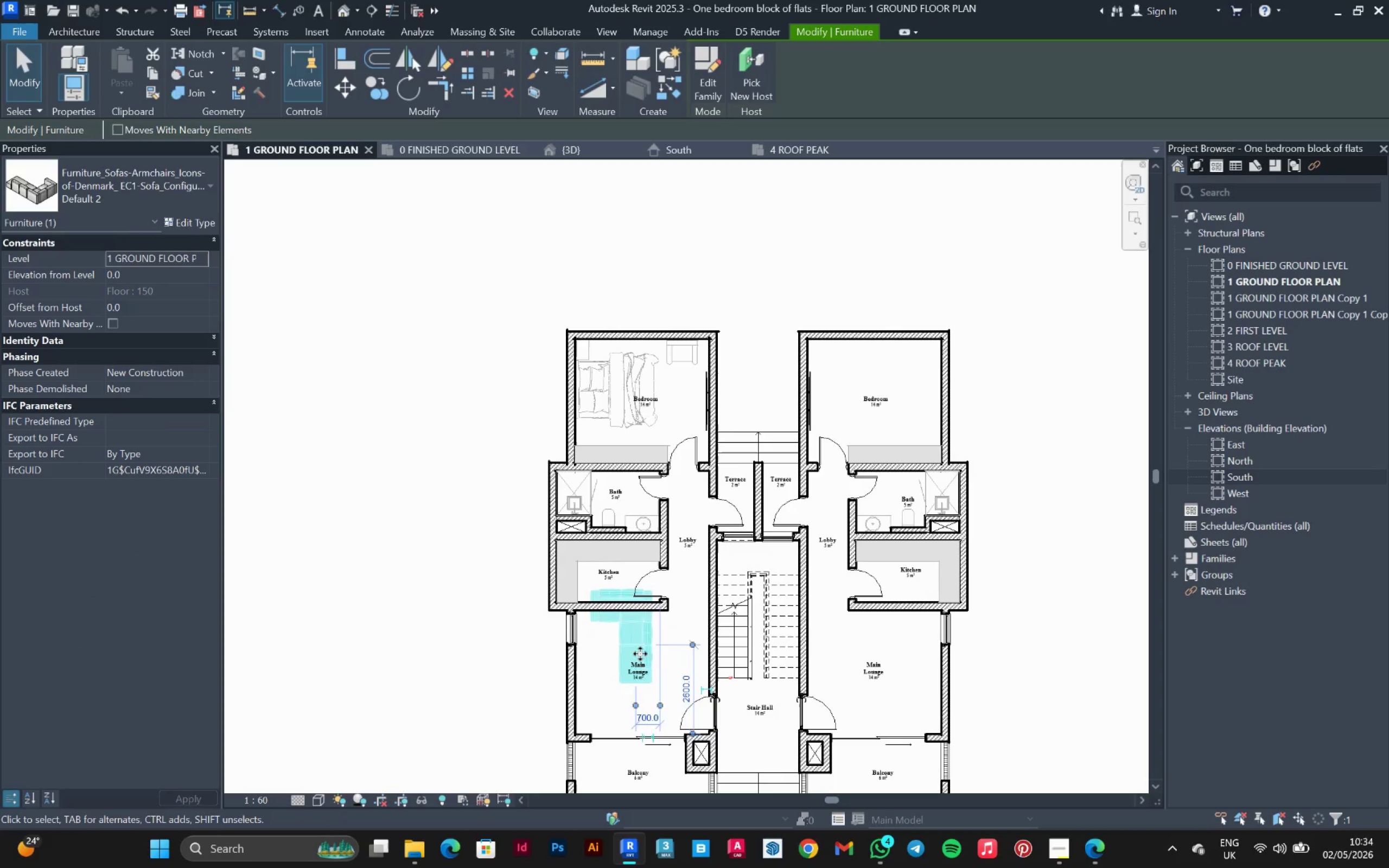 
key(Space)
 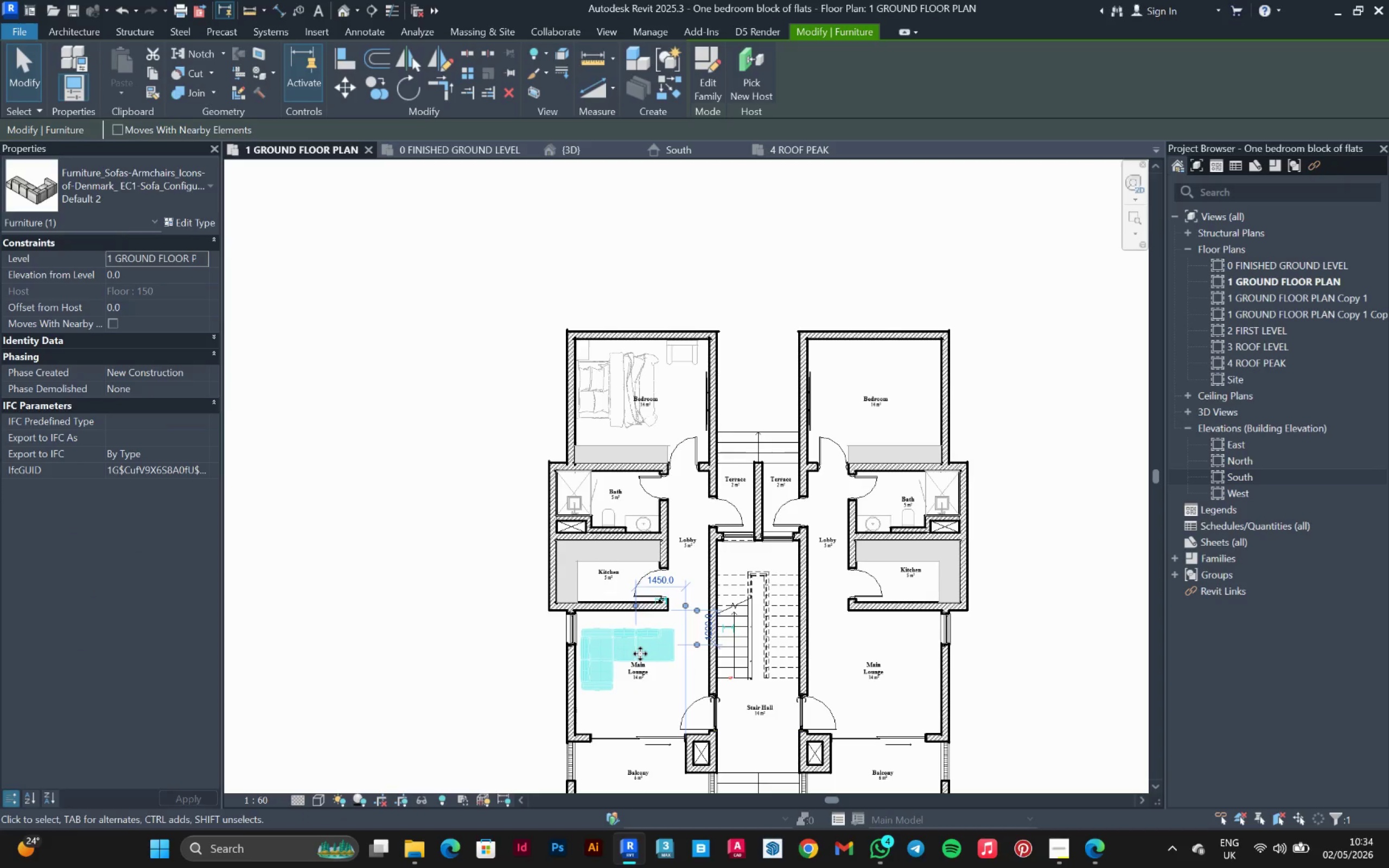 
key(Space)
 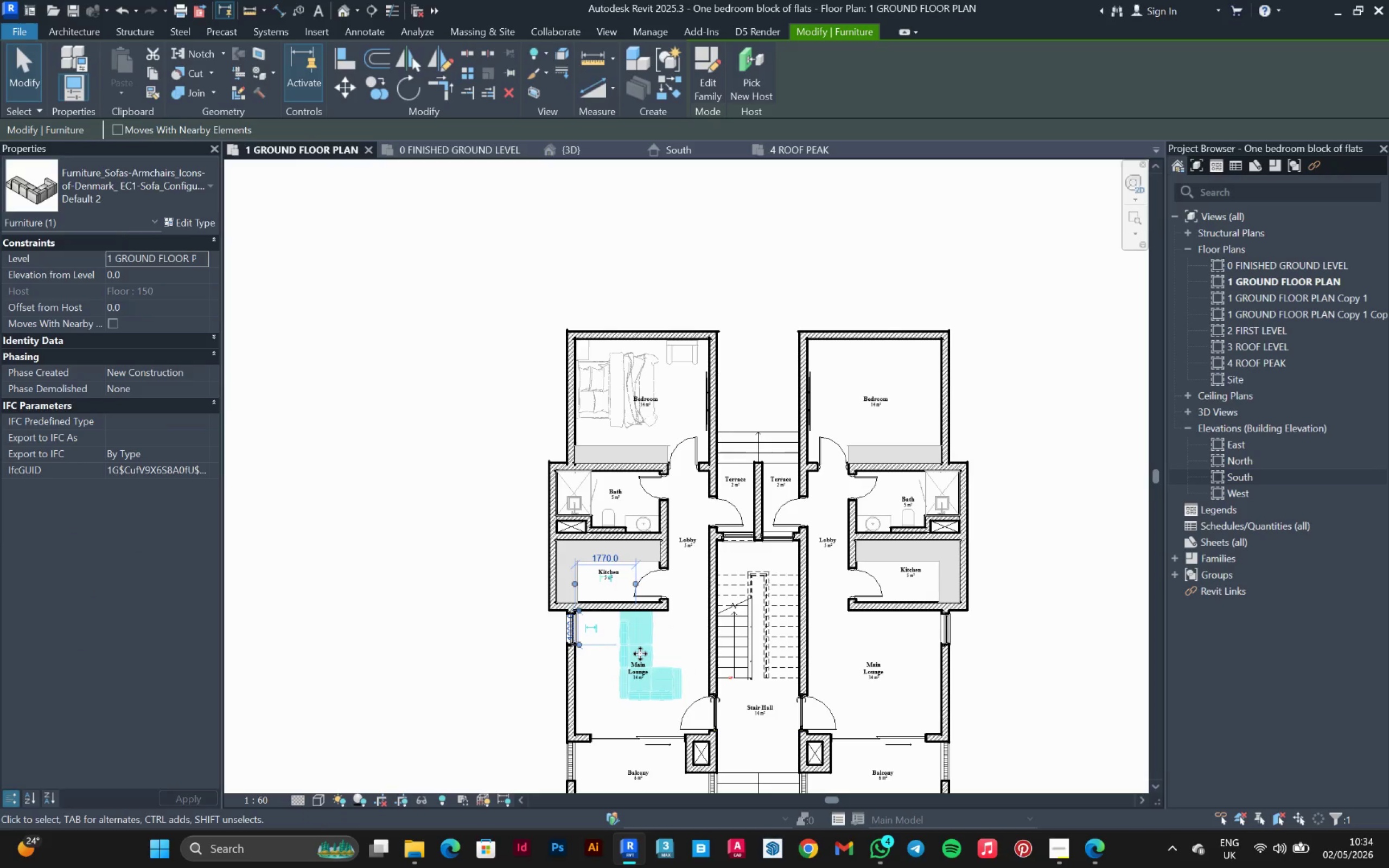 
key(Space)
 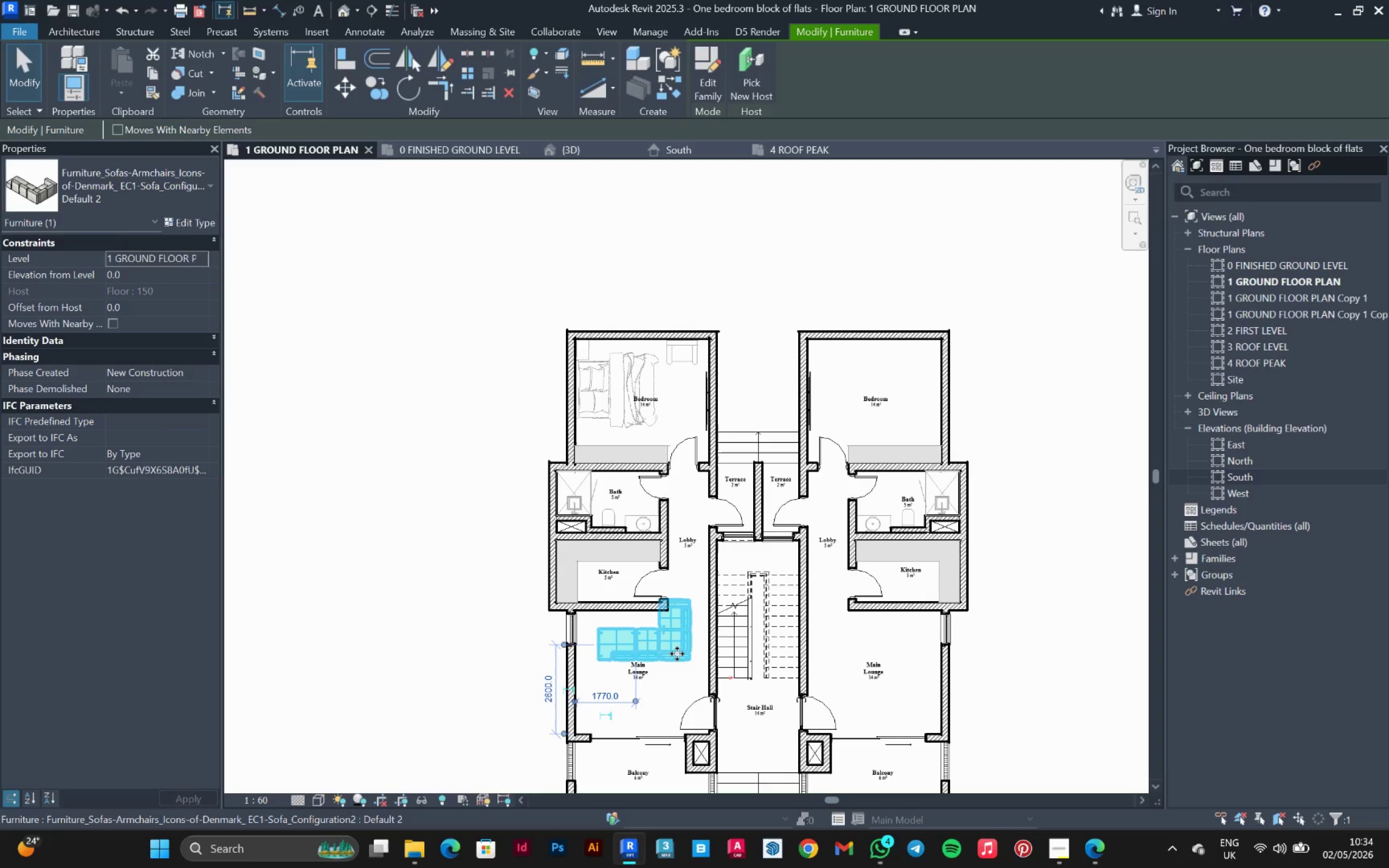 
left_click_drag(start_coordinate=[677, 654], to_coordinate=[664, 727])
 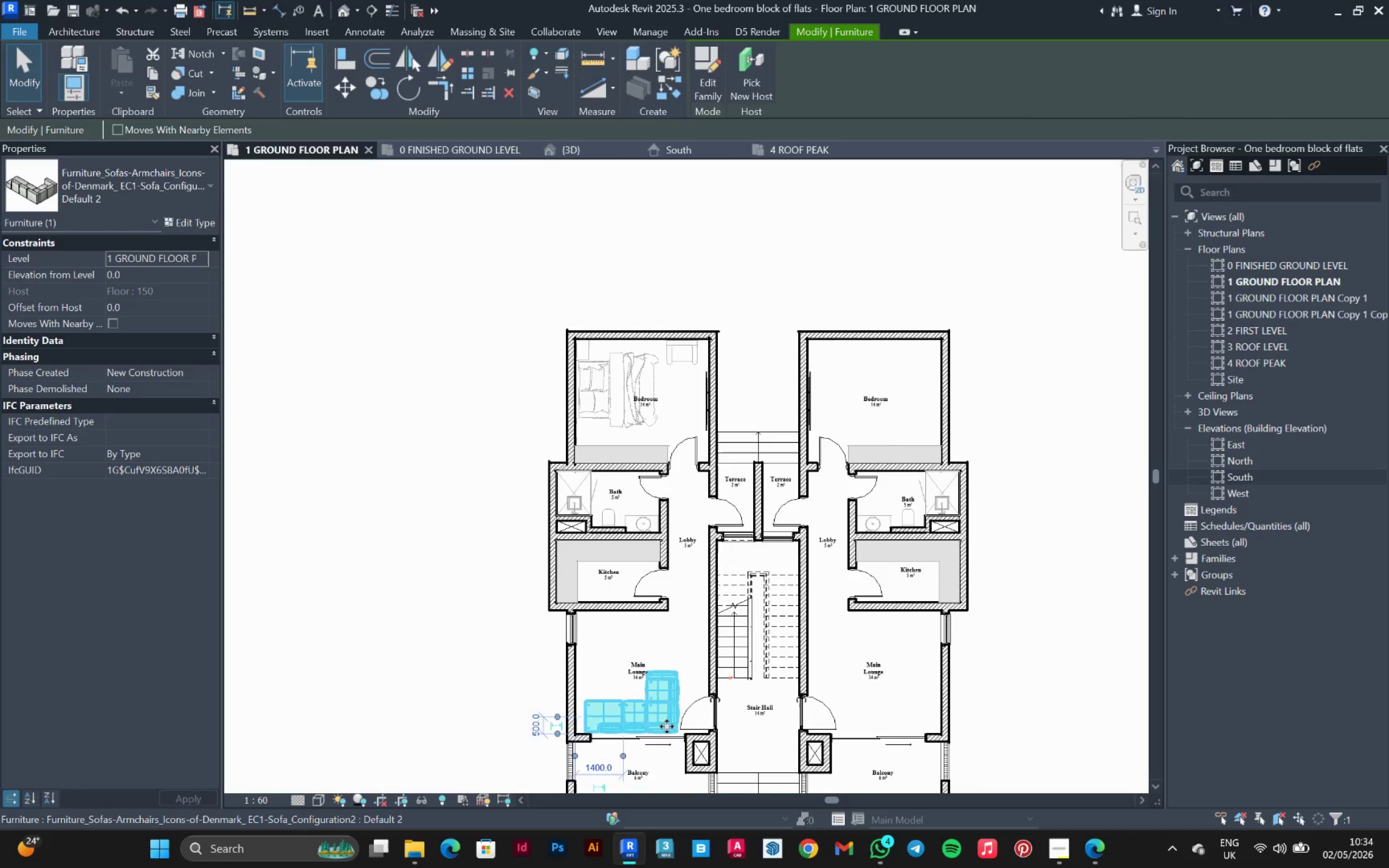 
scroll: coordinate [697, 717], scroll_direction: up, amount: 5.0
 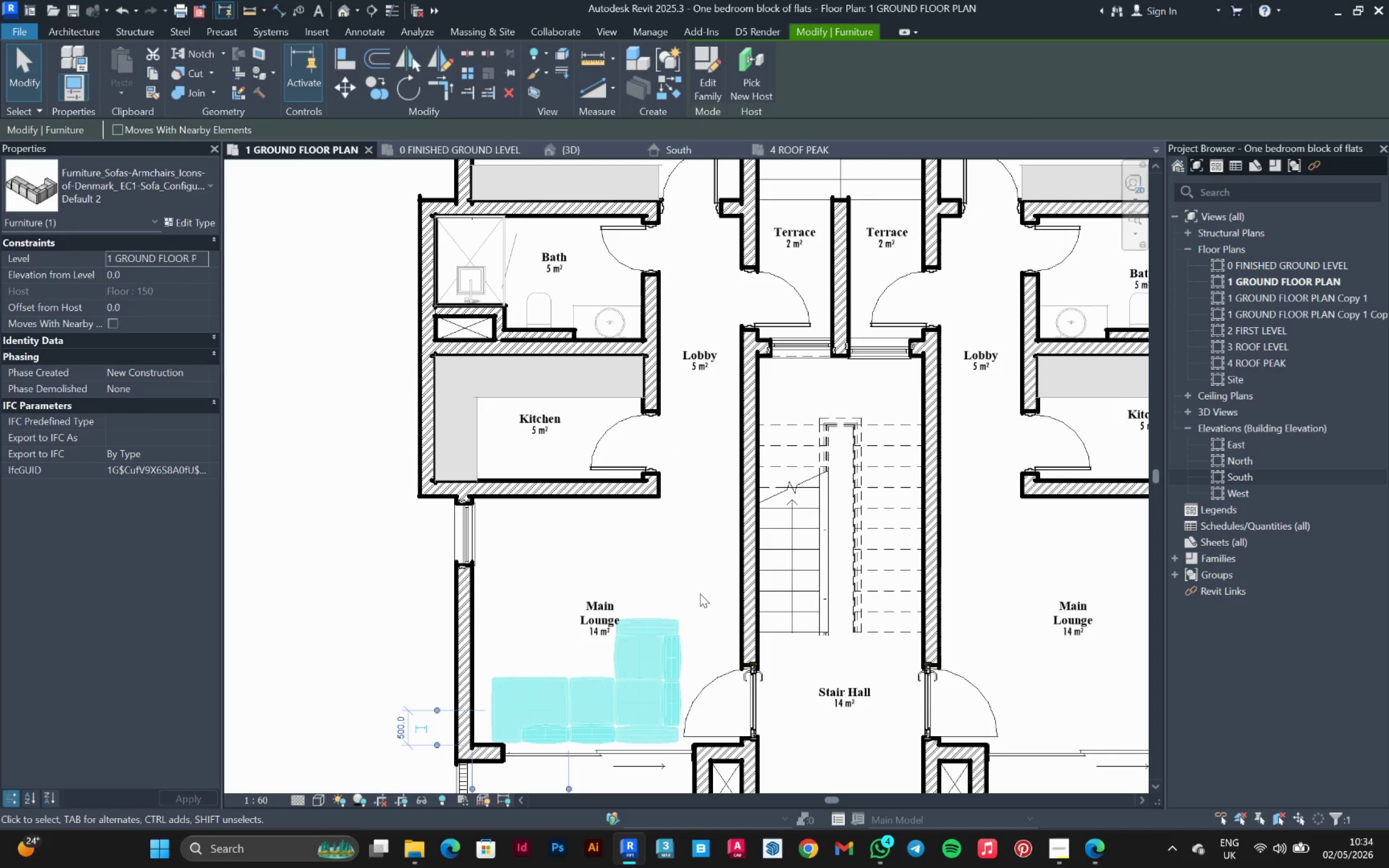 
key(ArrowLeft)
 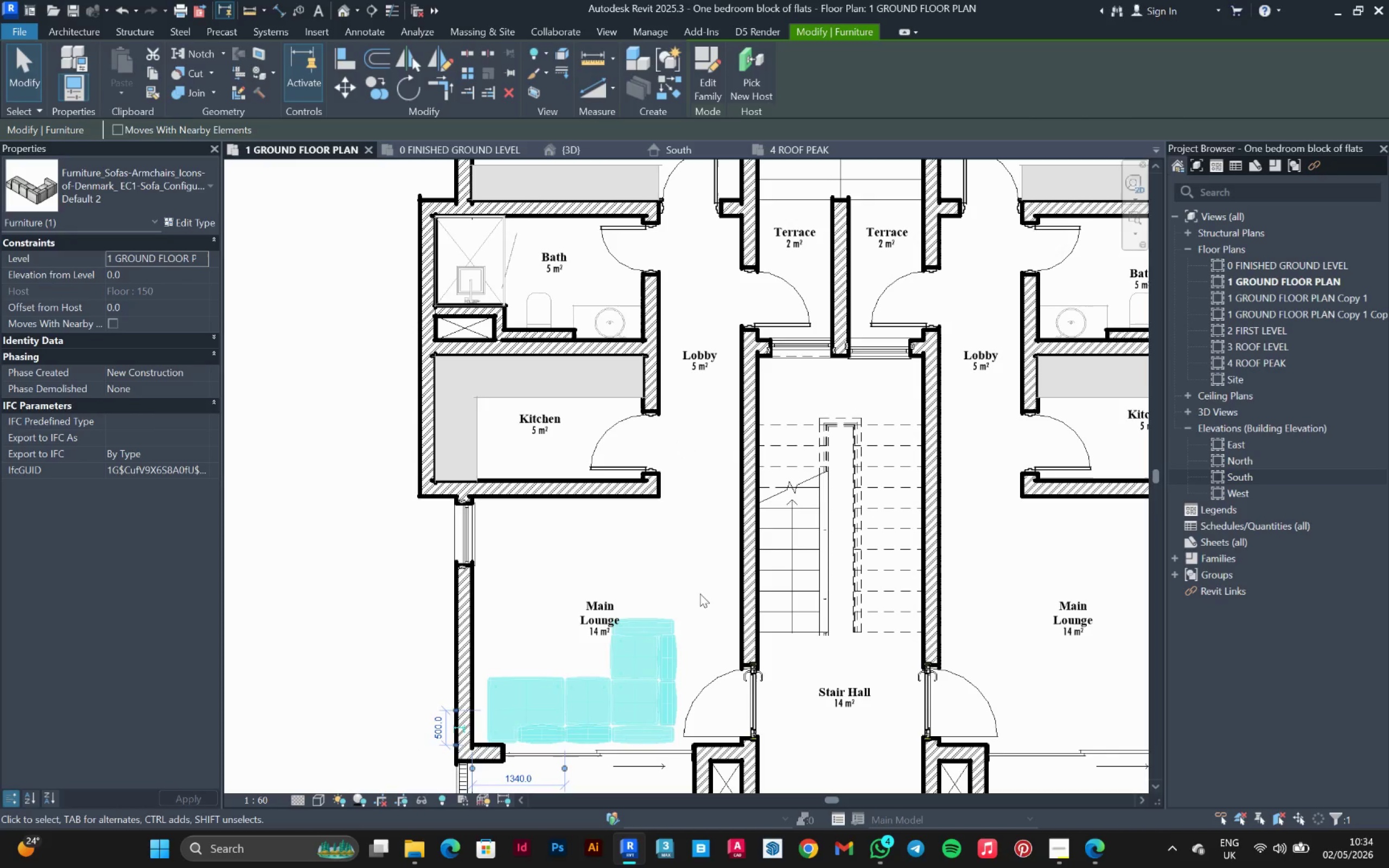 
key(ArrowRight)
 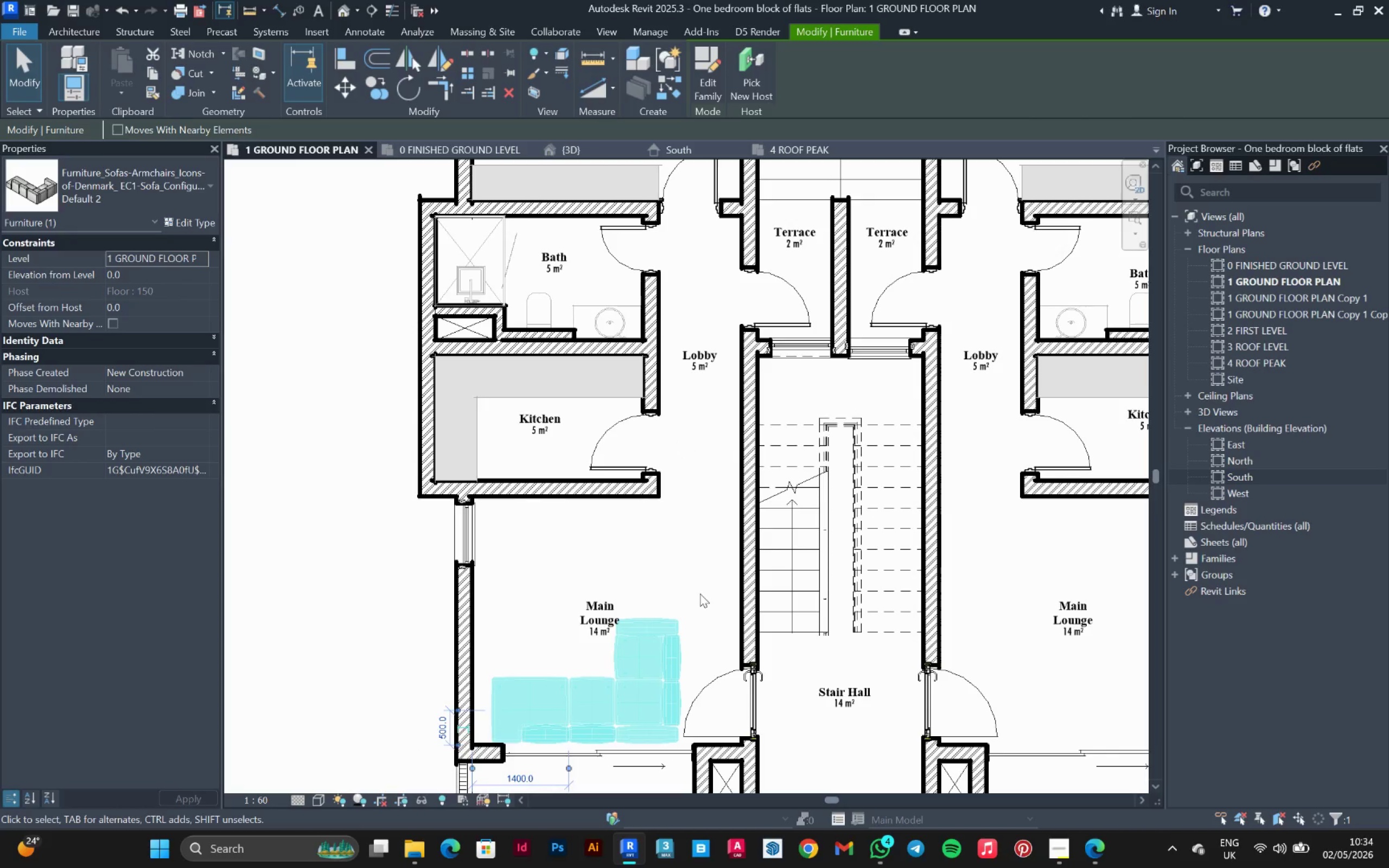 
scroll: coordinate [701, 592], scroll_direction: down, amount: 4.0
 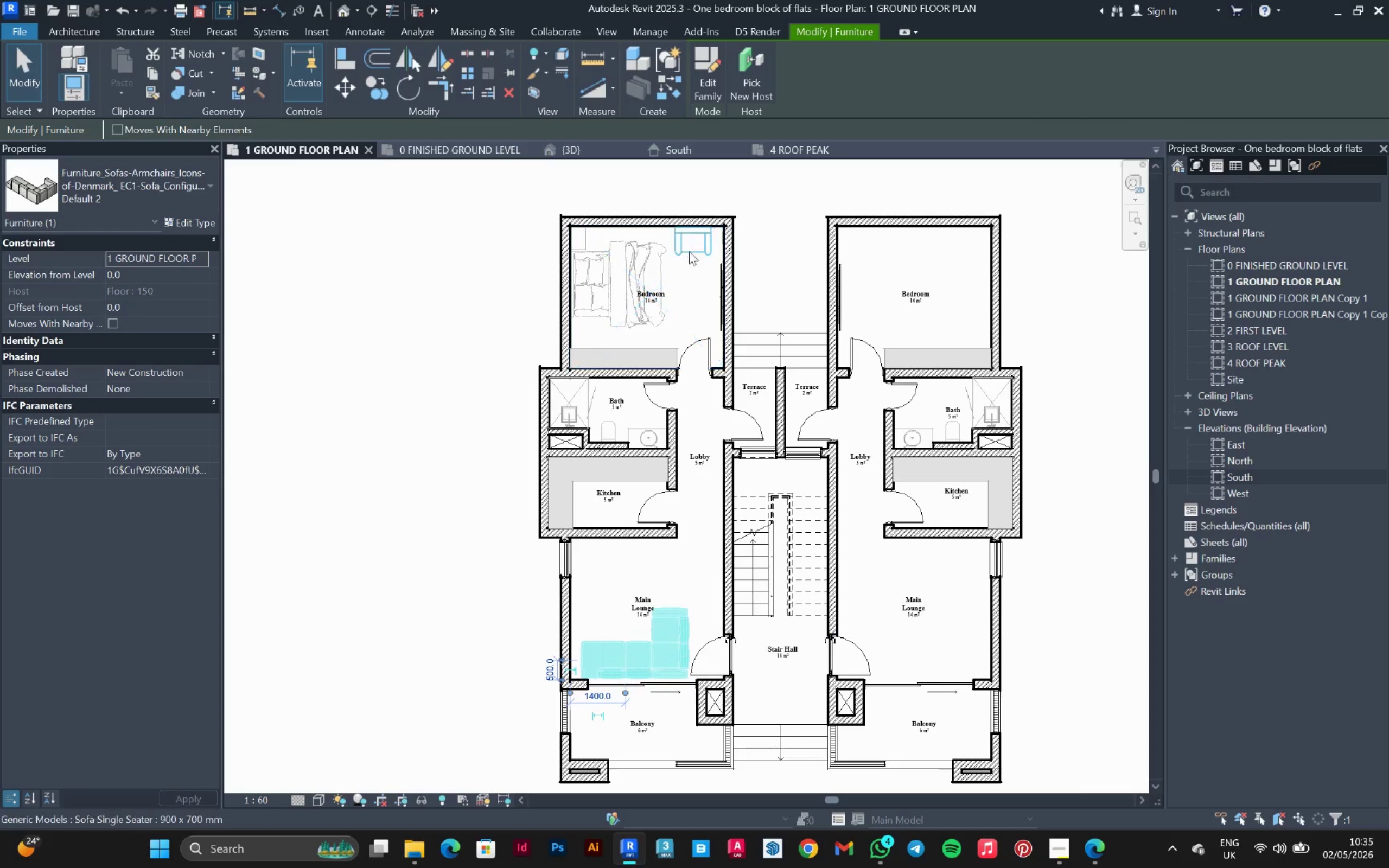 
left_click([690, 247])
 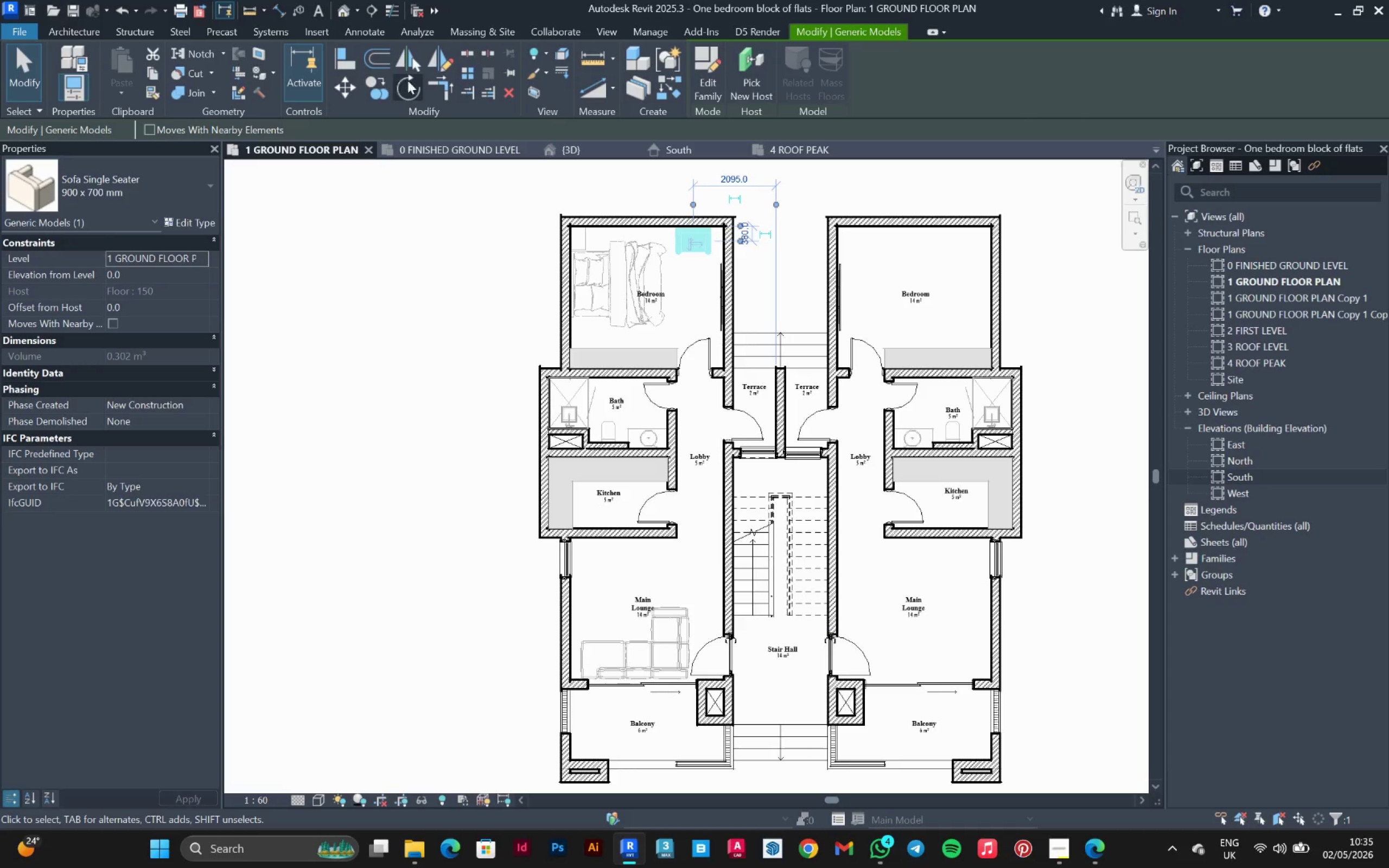 
left_click([378, 86])
 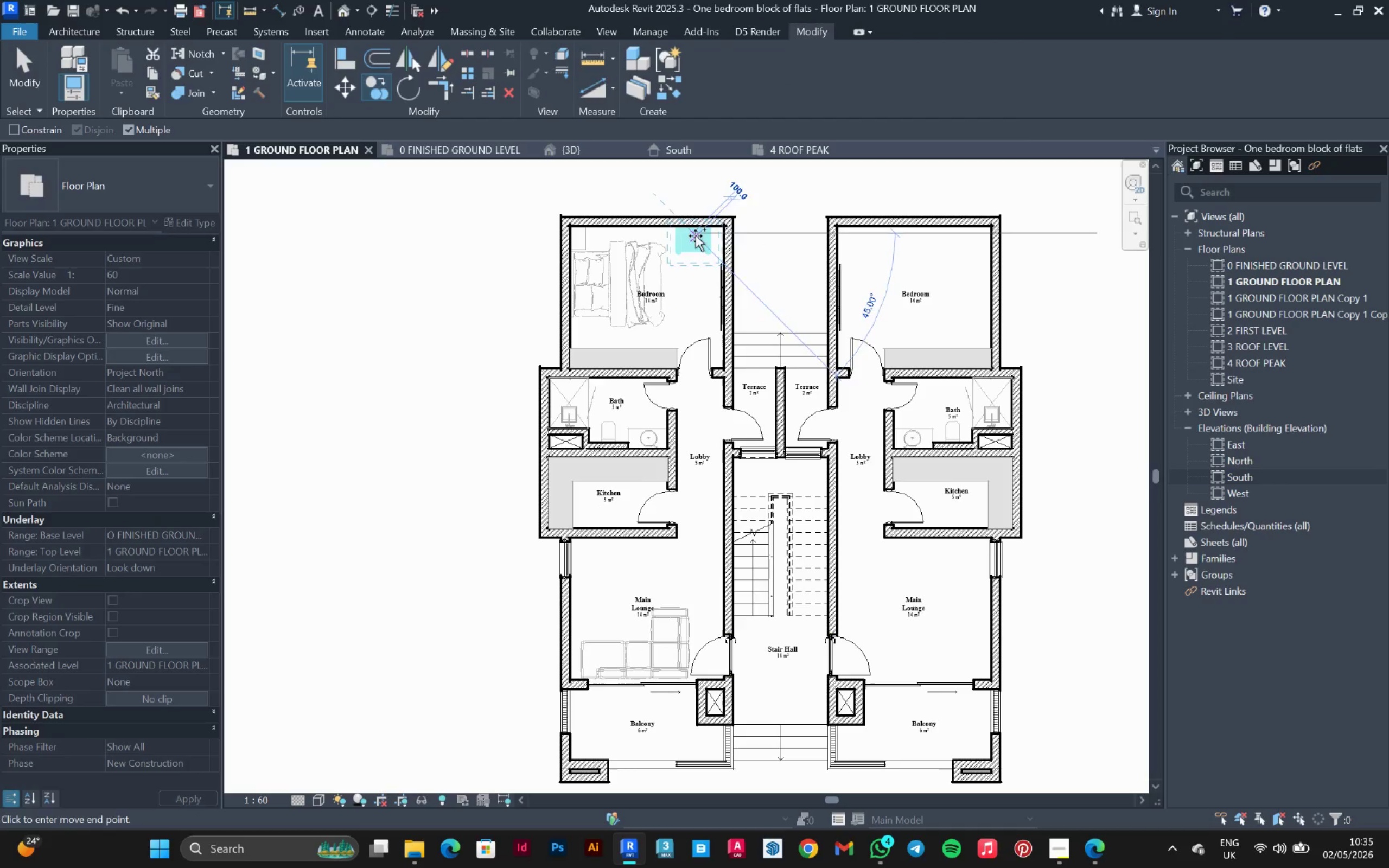 
scroll: coordinate [602, 615], scroll_direction: up, amount: 5.0
 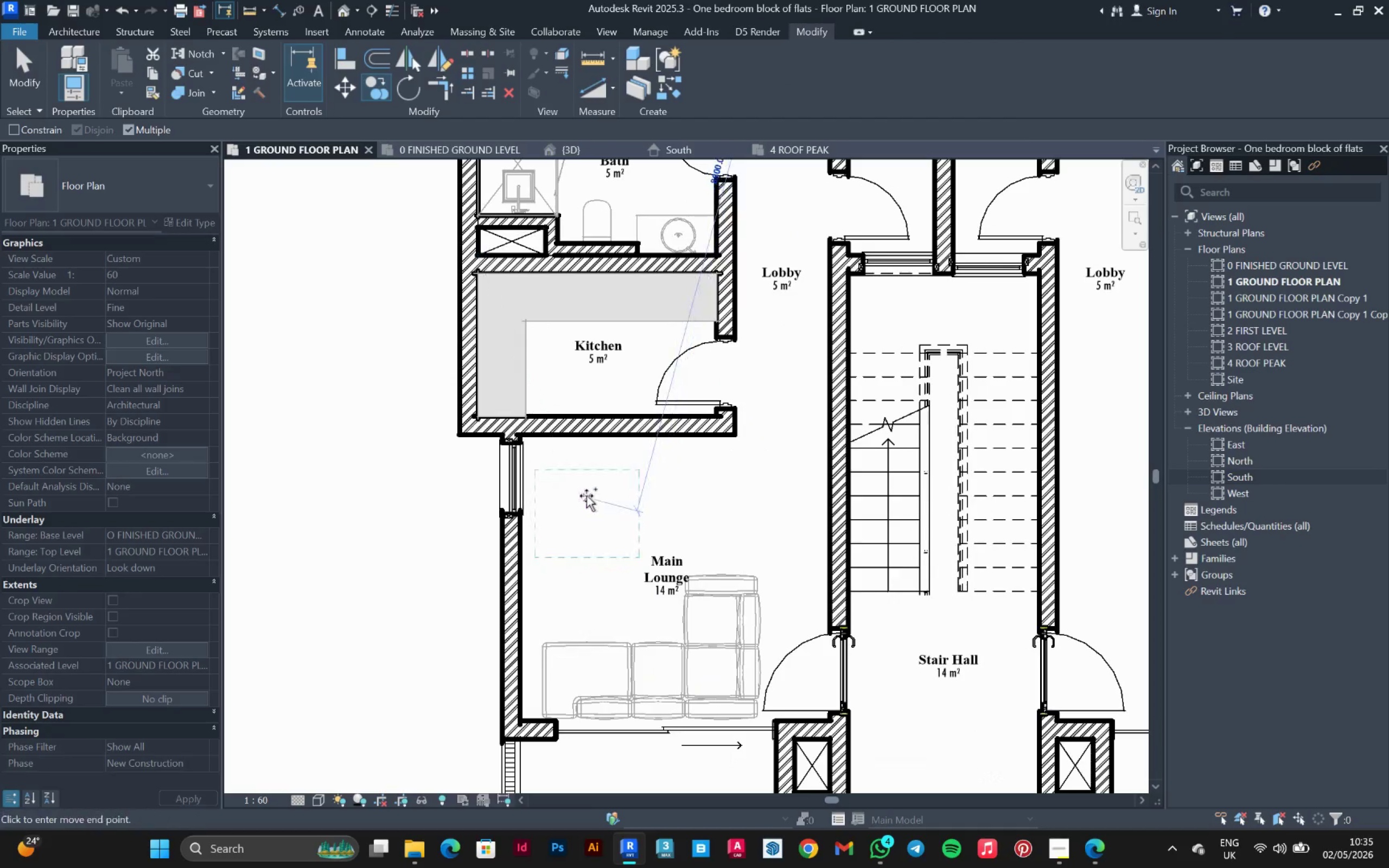 
left_click([587, 496])
 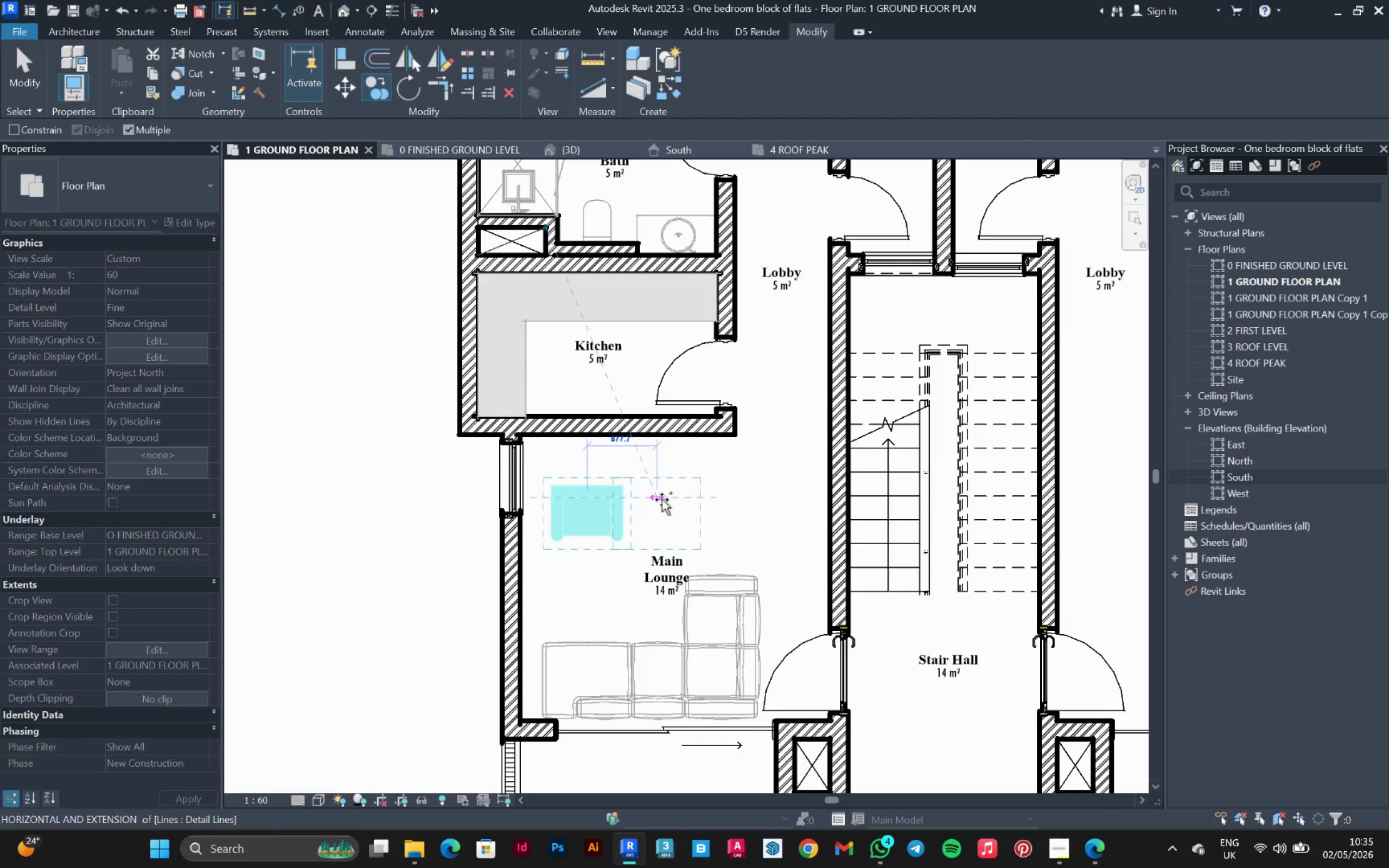 
left_click([666, 500])
 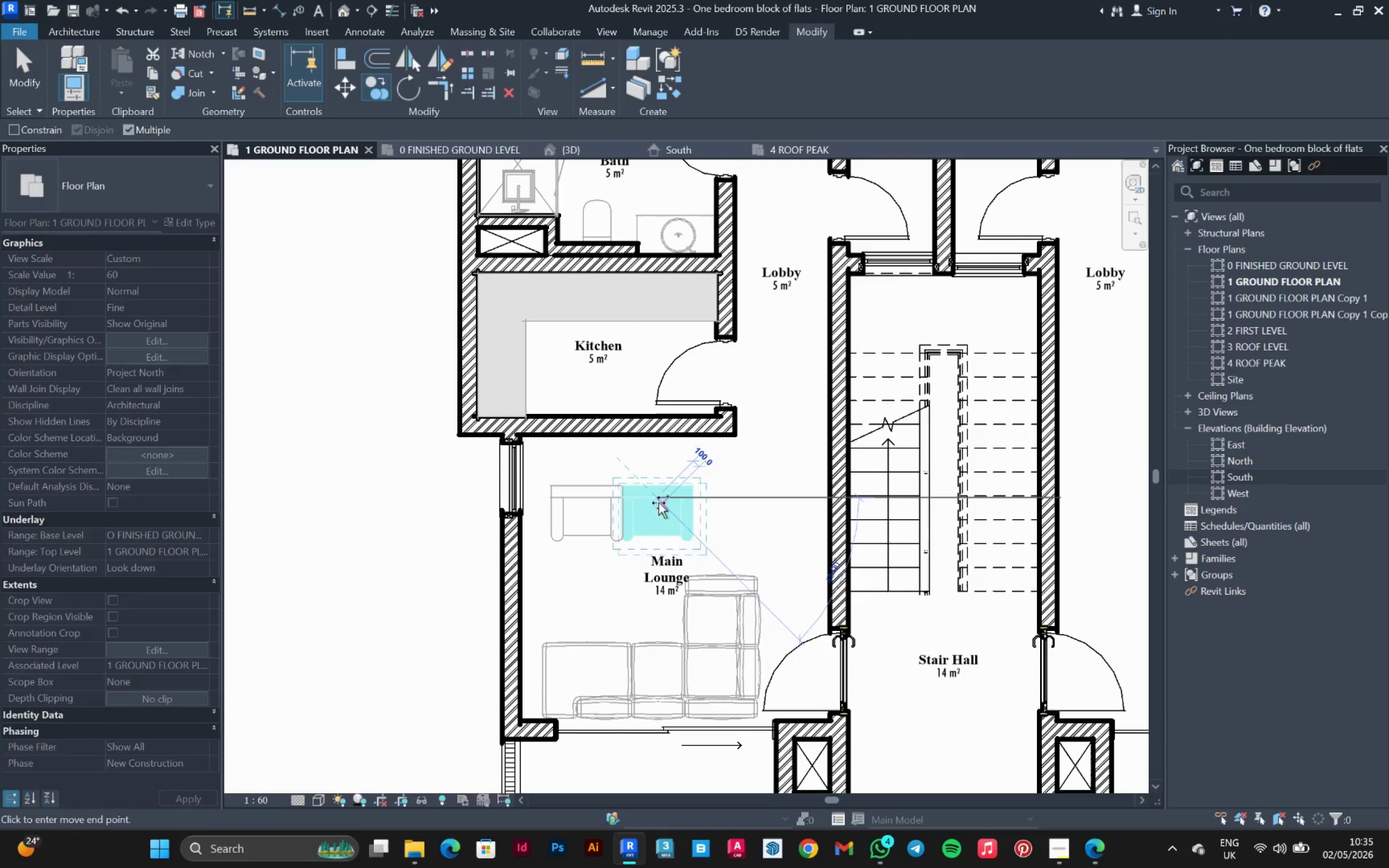 
key(Escape)
 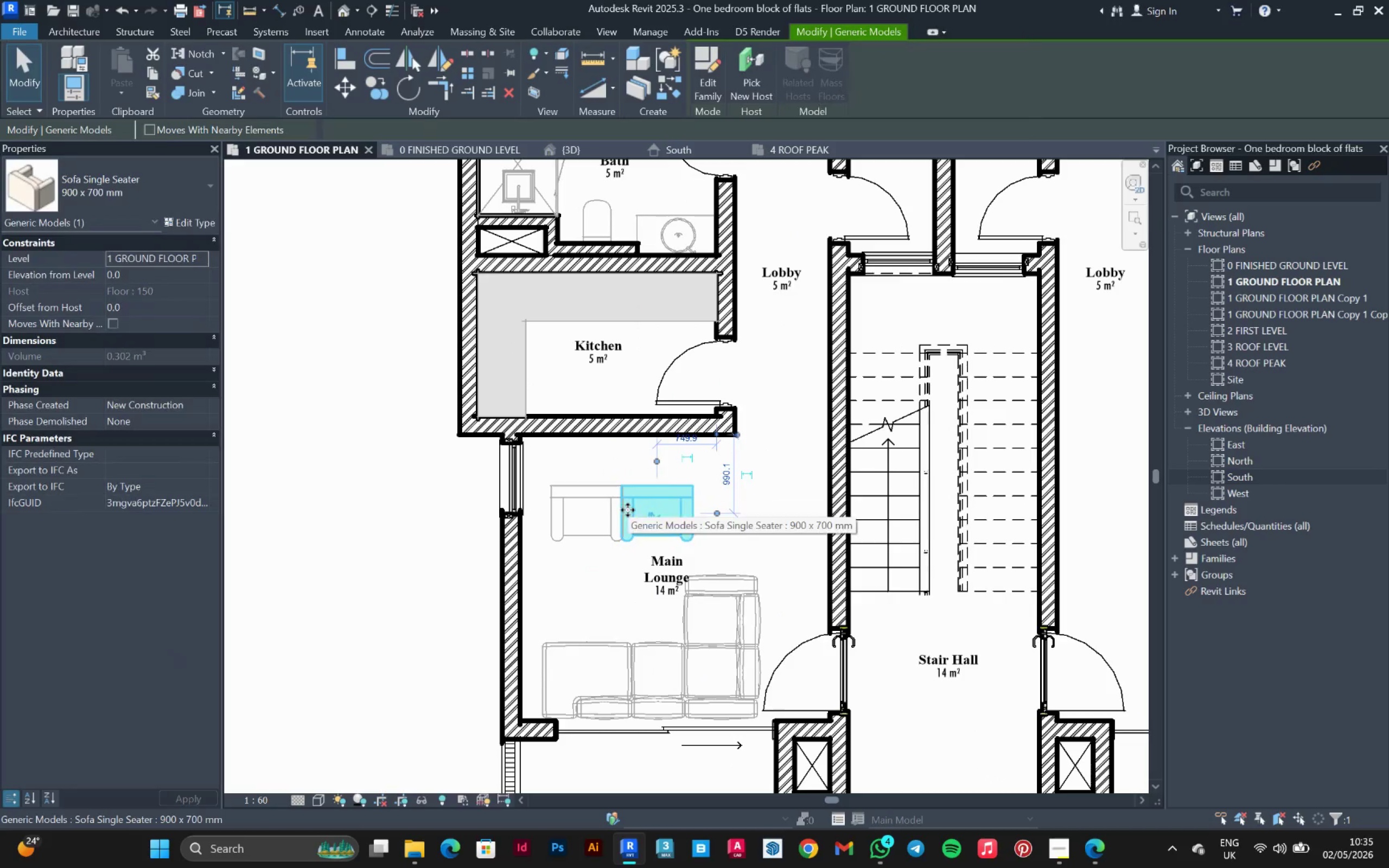 
key(ArrowRight)
 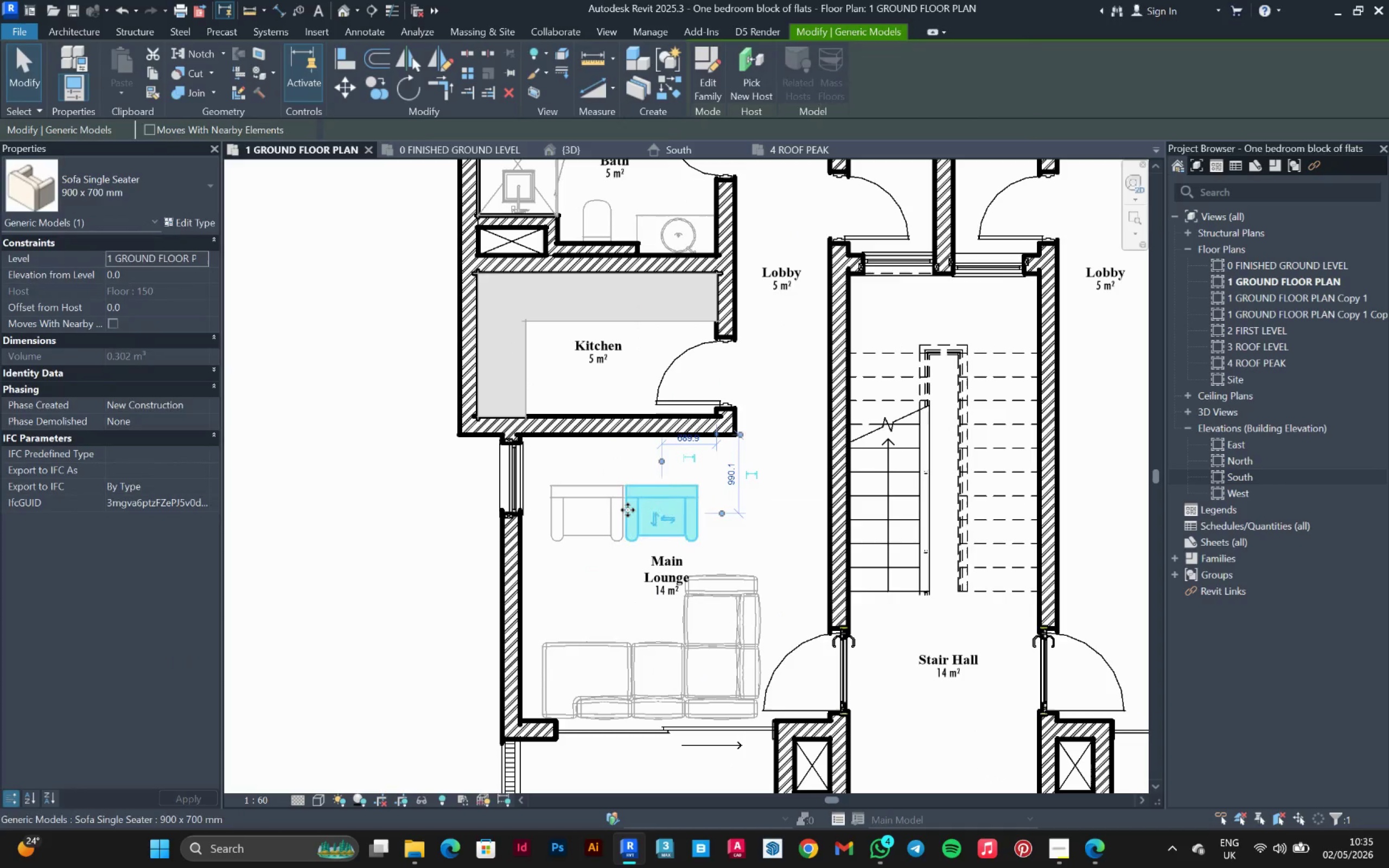 
key(ArrowRight)
 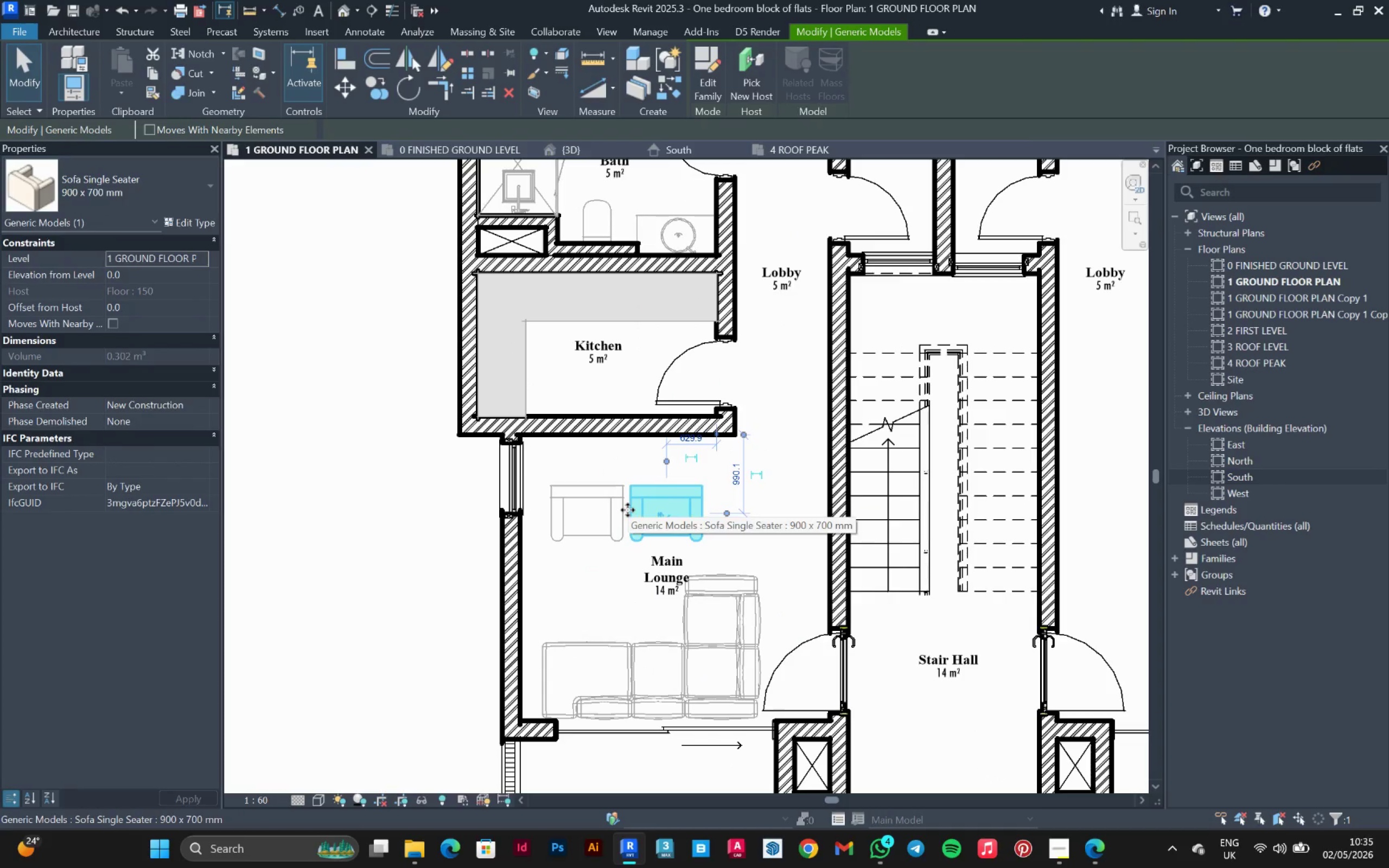 
hold_key(key=ControlLeft, duration=0.59)
left_click([582, 494])
 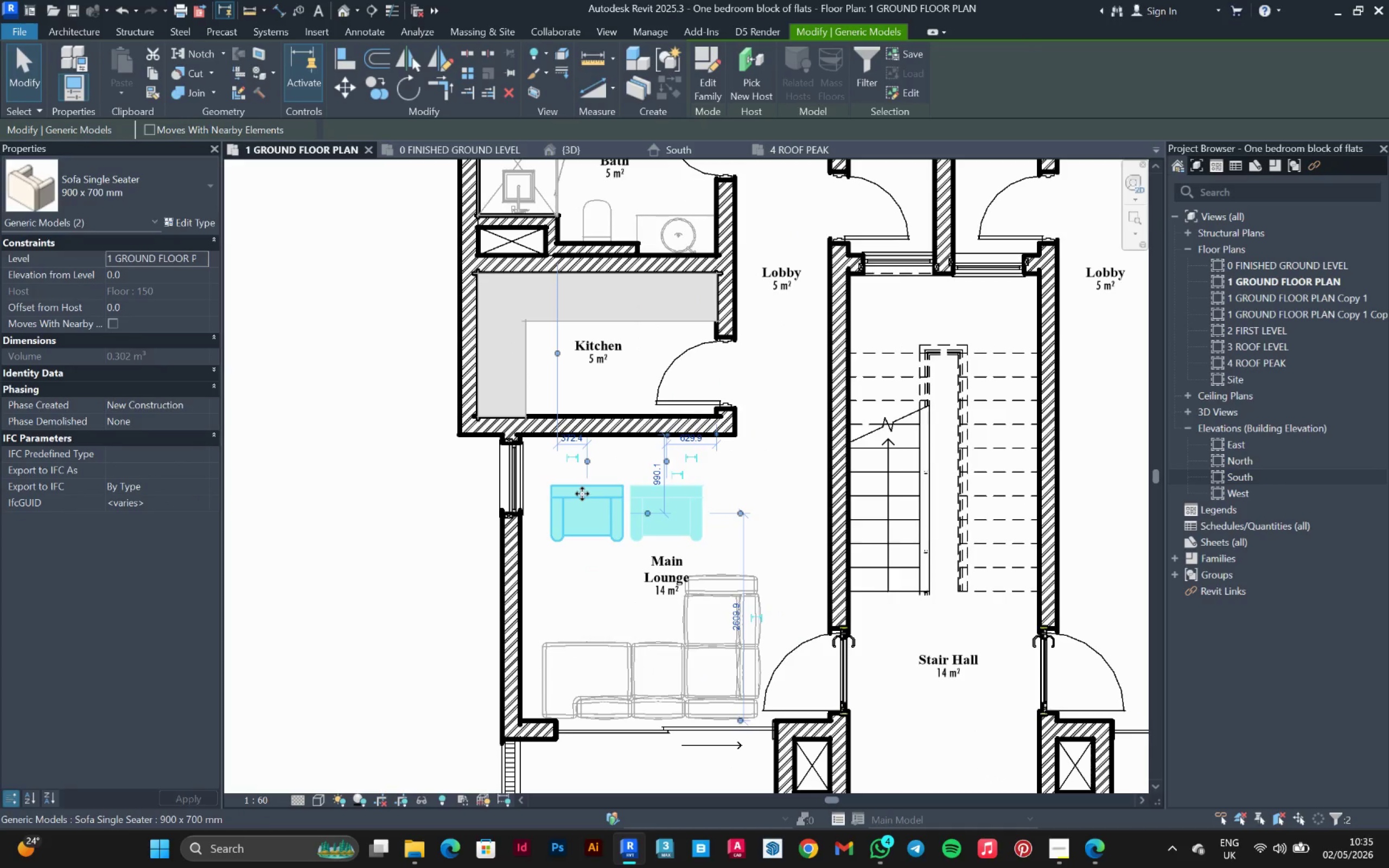 
key(ArrowUp)
 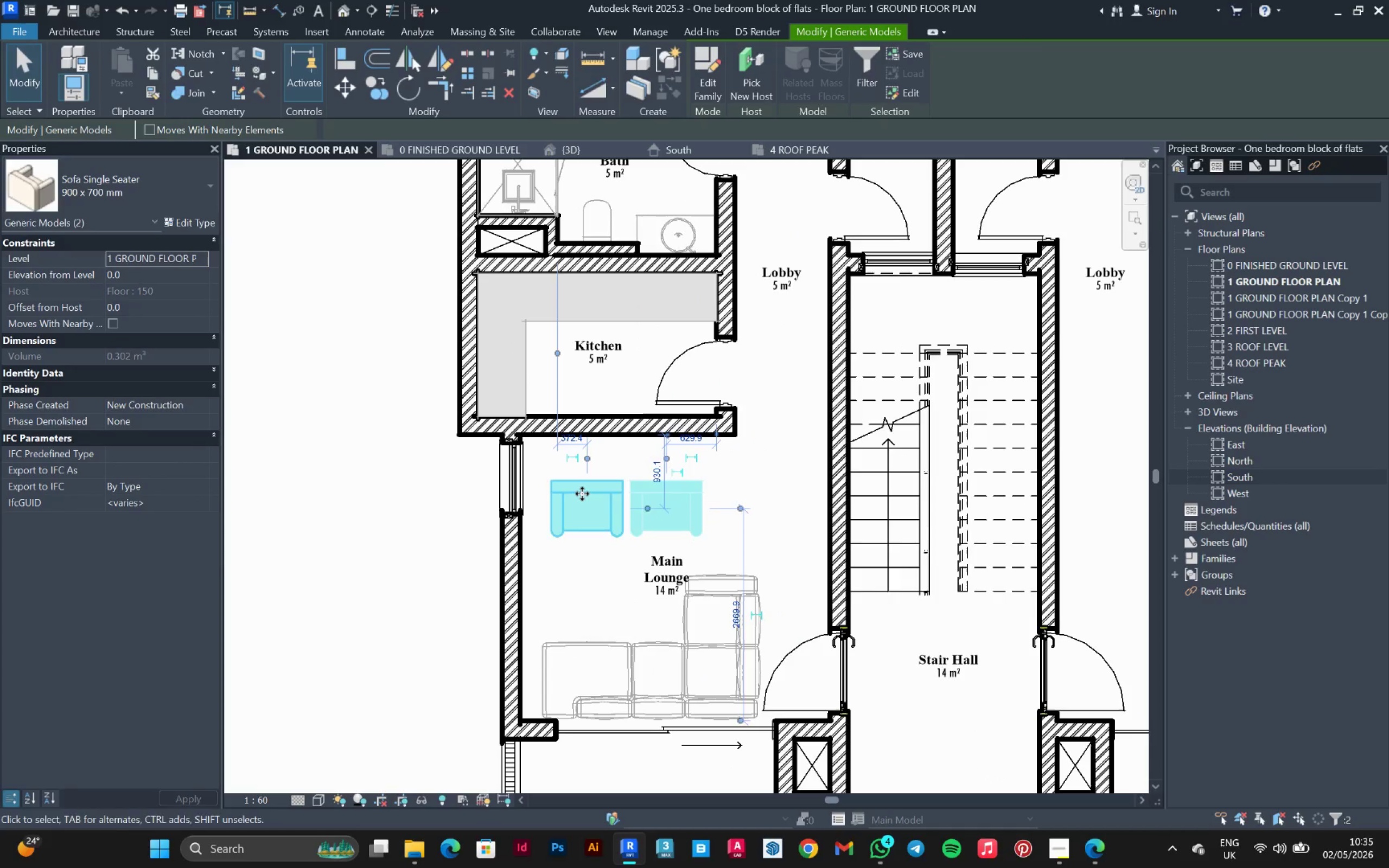 
key(ArrowUp)
 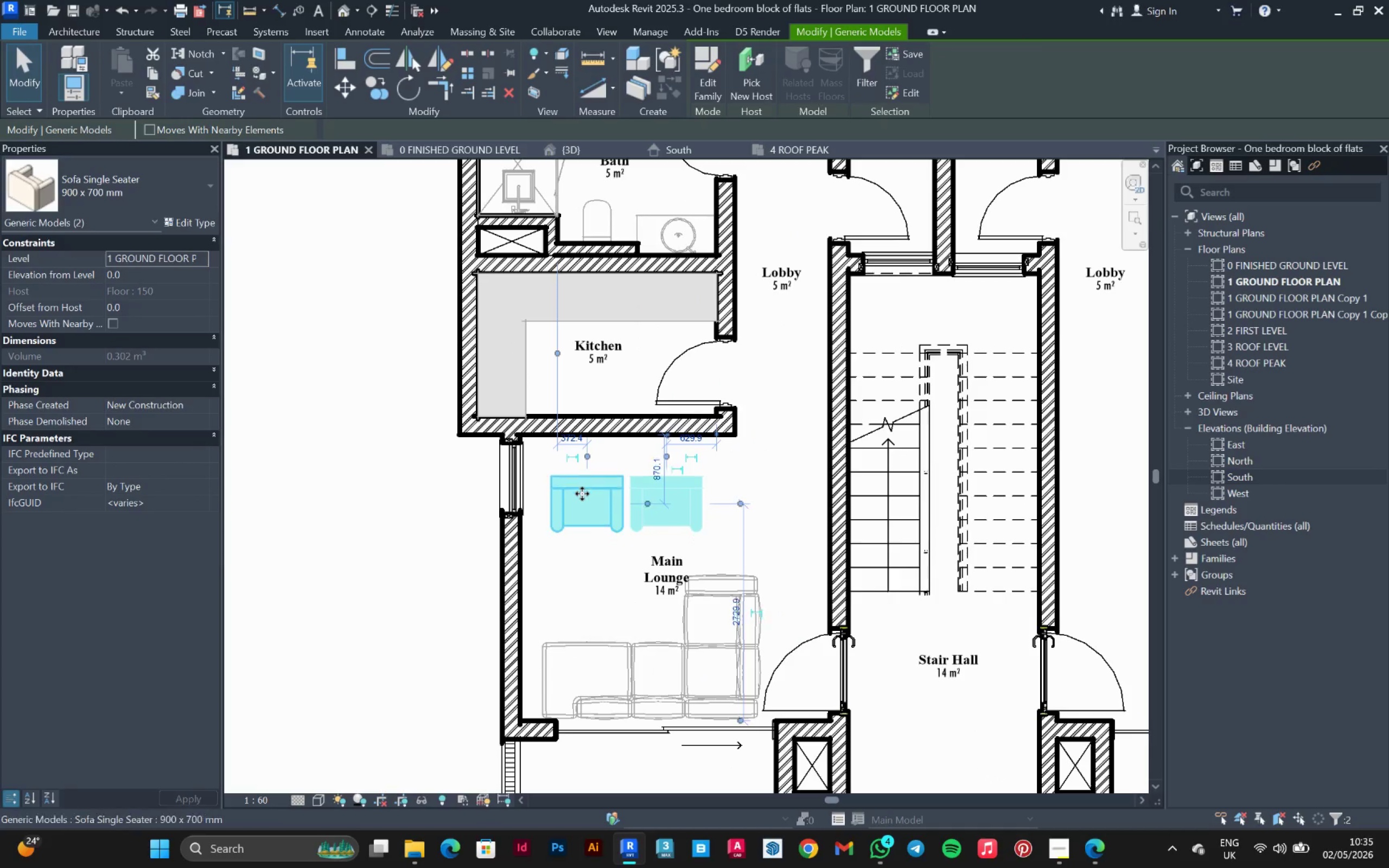 
key(ArrowUp)
 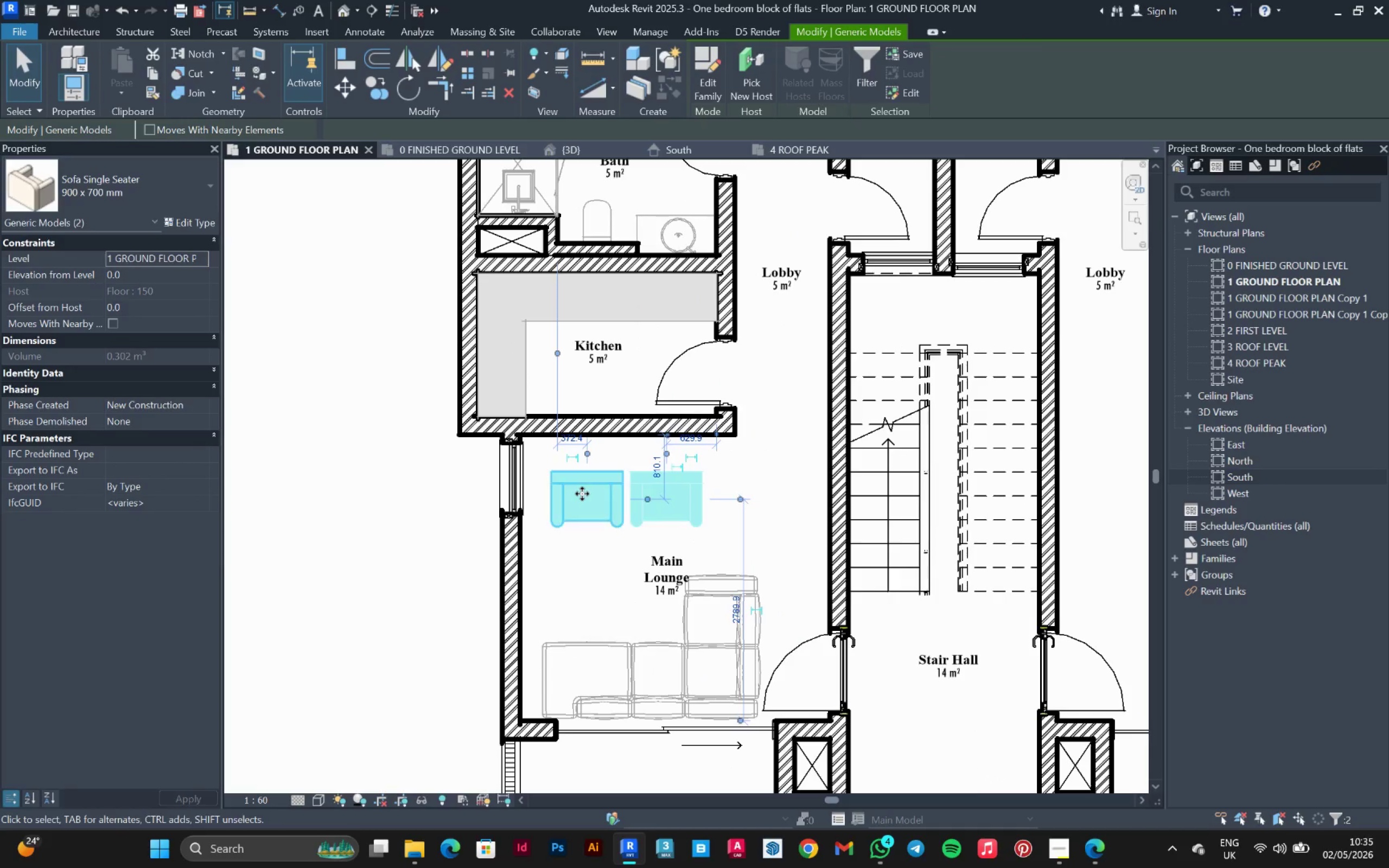 
key(ArrowUp)
 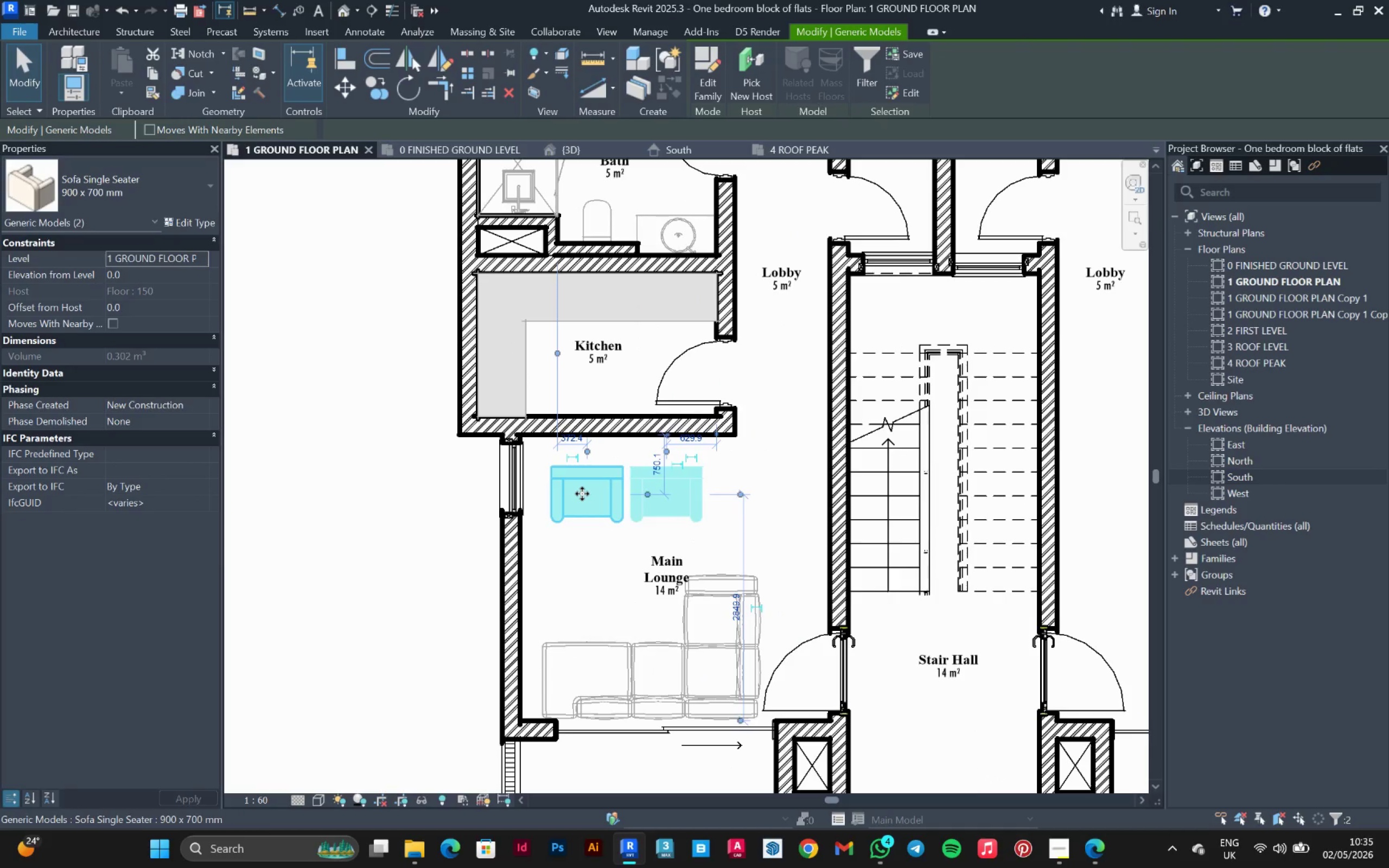 
key(ArrowUp)
 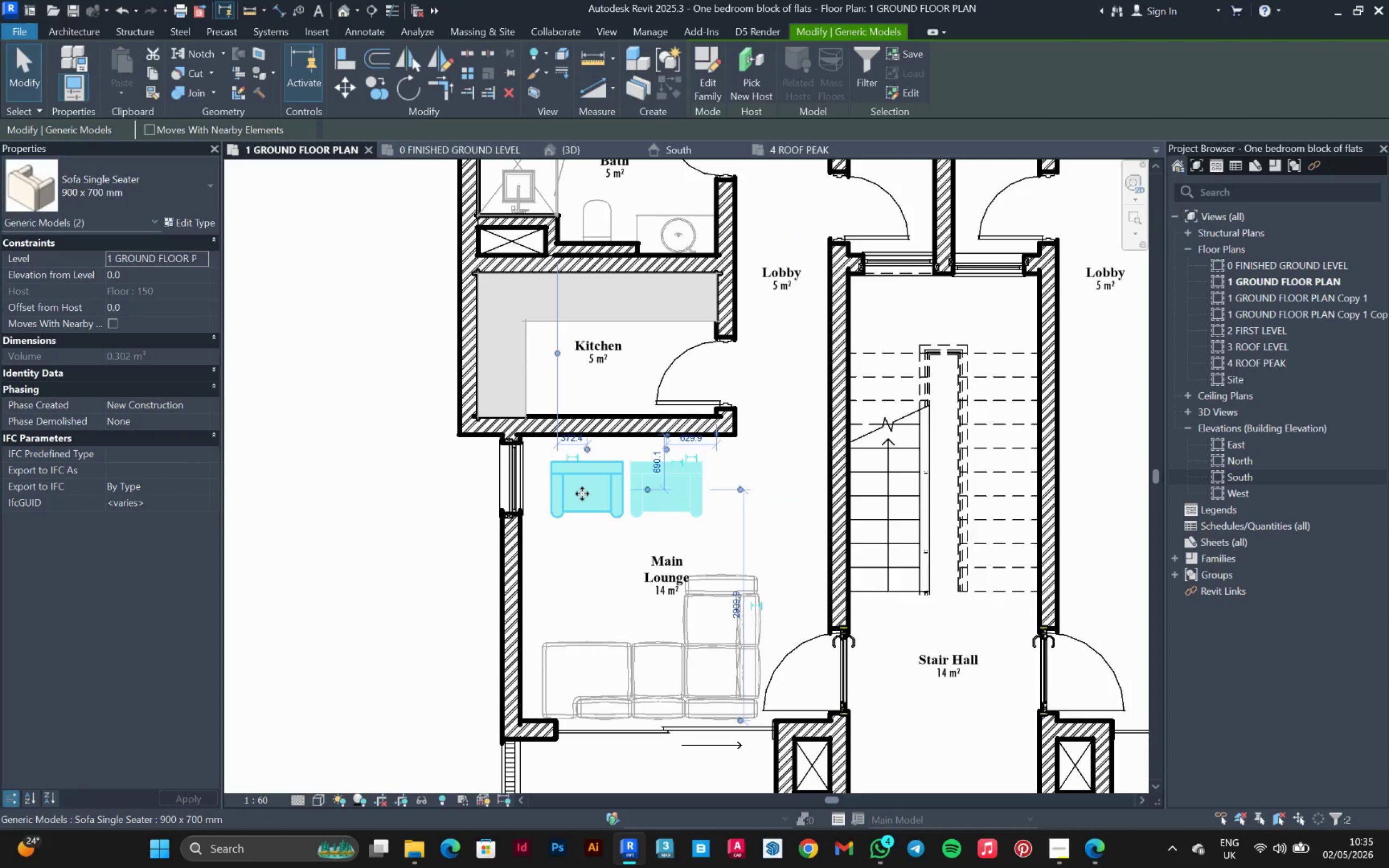 
key(ArrowUp)
 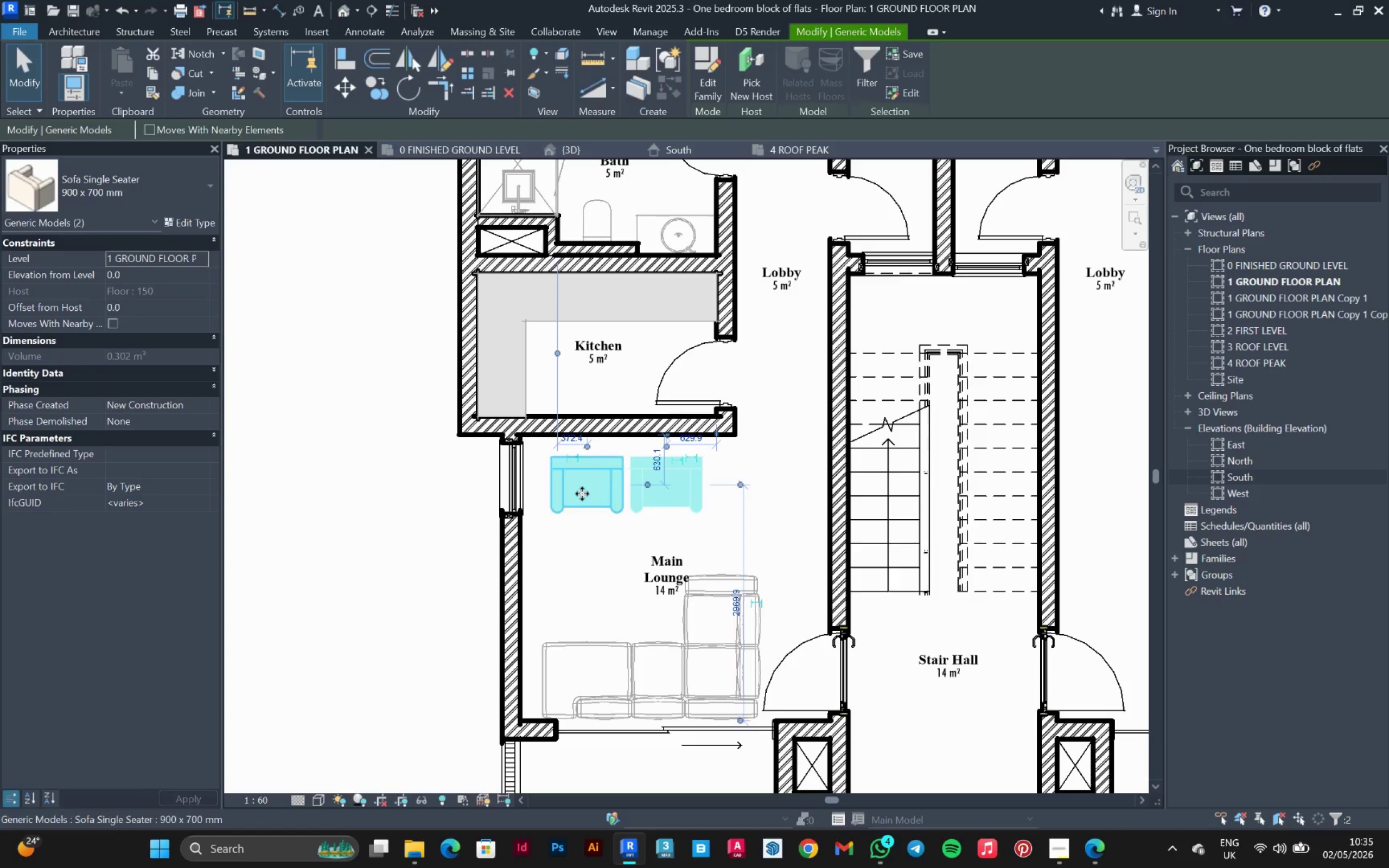 
key(ArrowUp)
 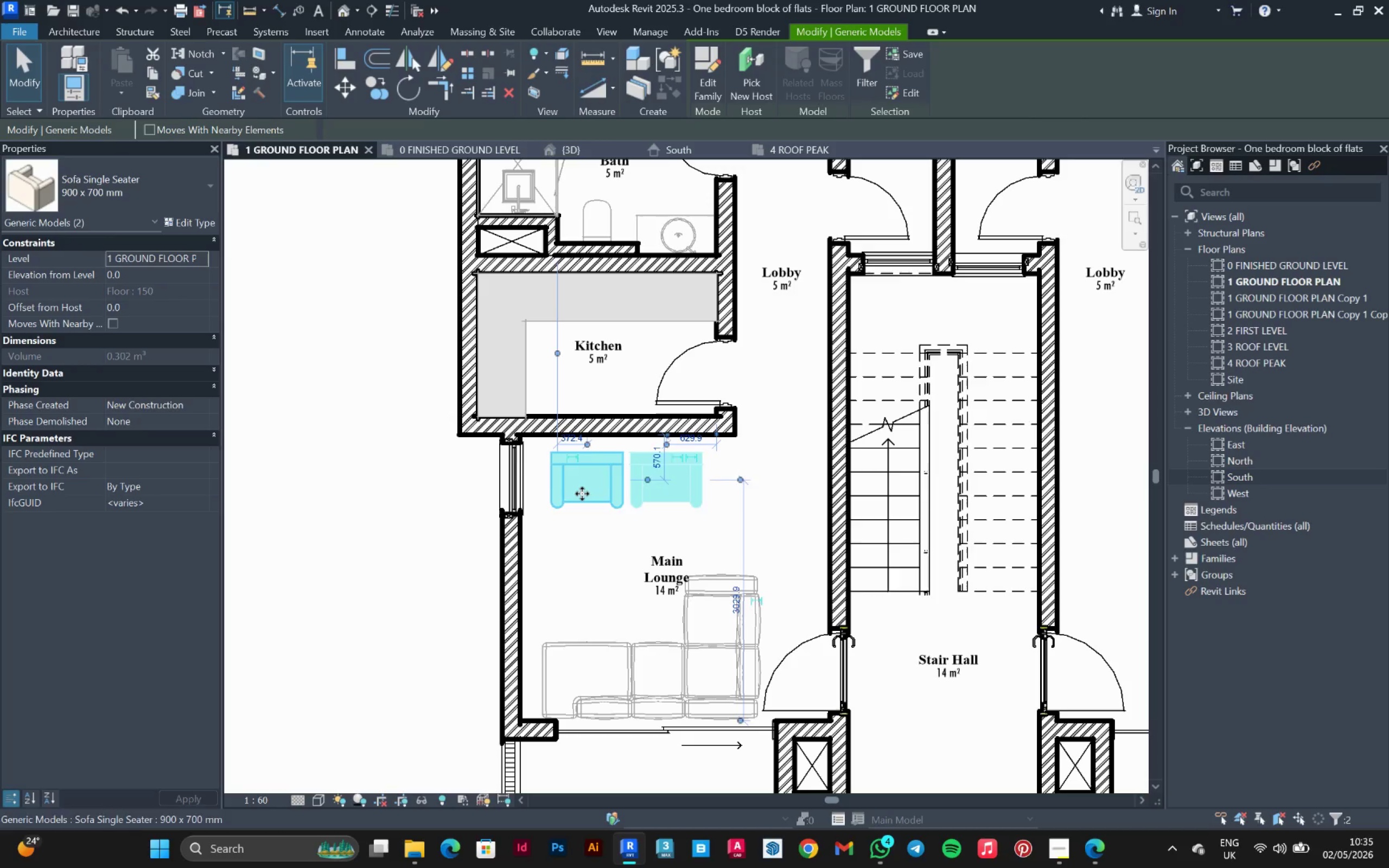 
key(ArrowUp)
 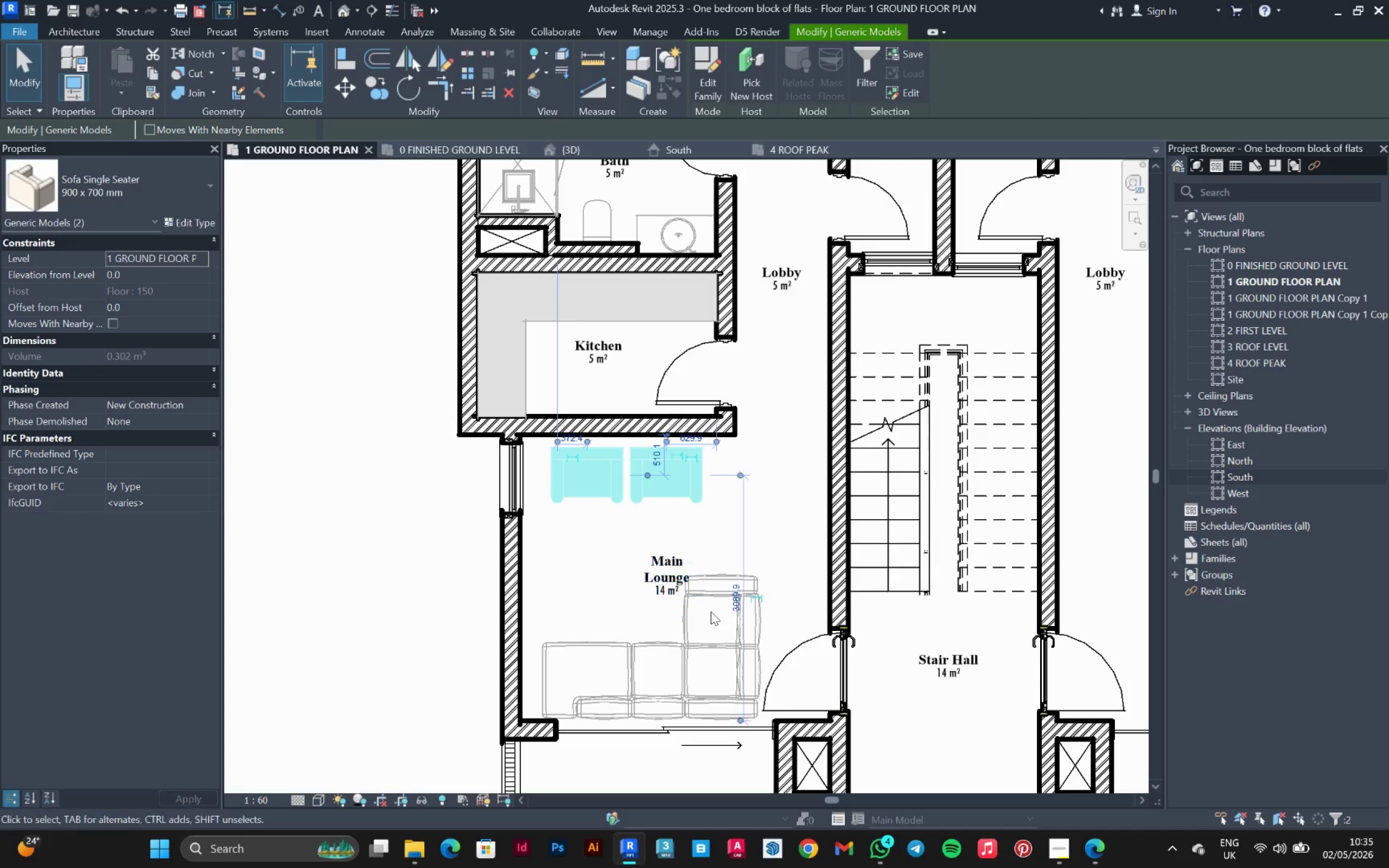 
left_click_drag(start_coordinate=[715, 646], to_coordinate=[617, 490])
 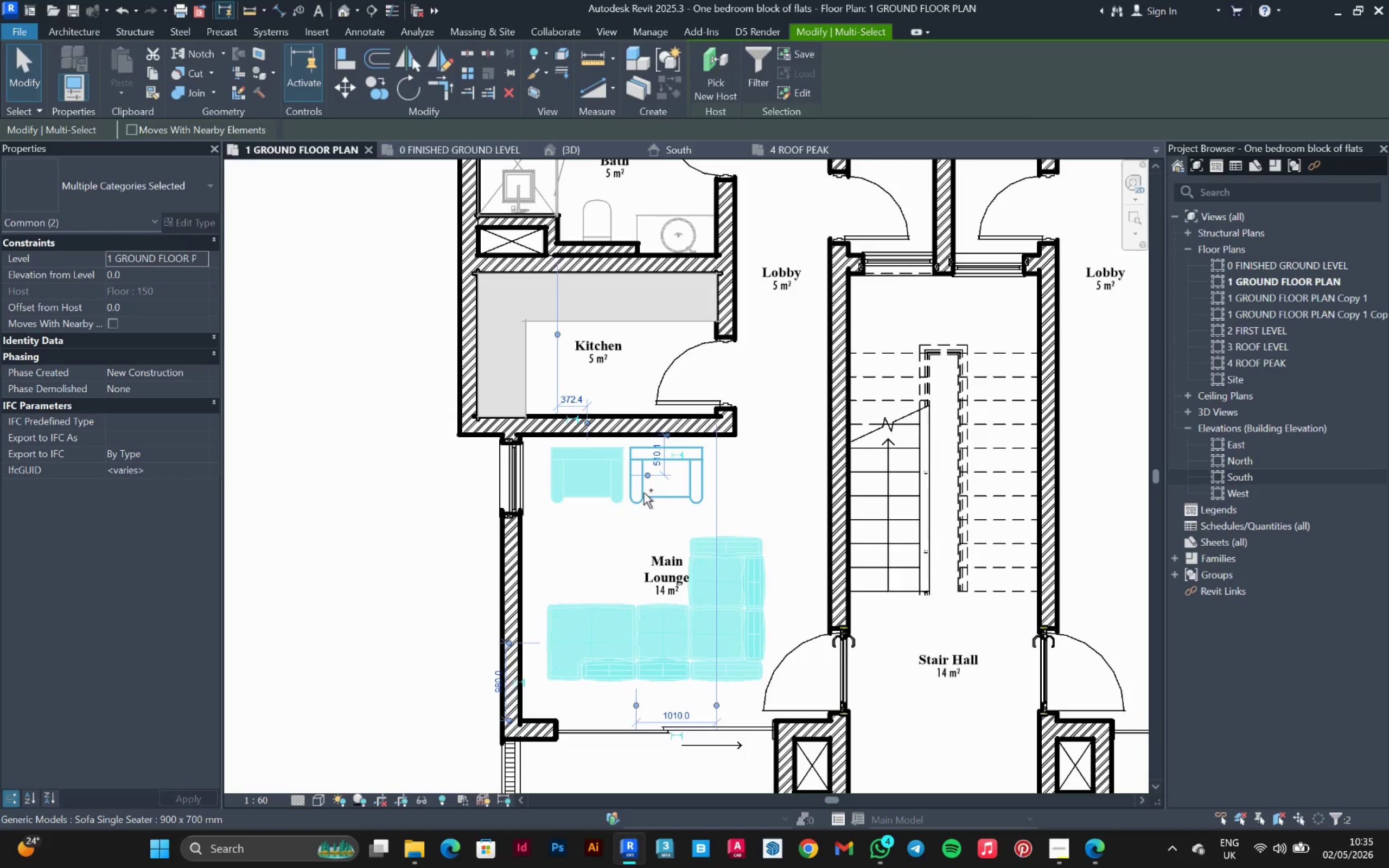 
key(ArrowUp)
 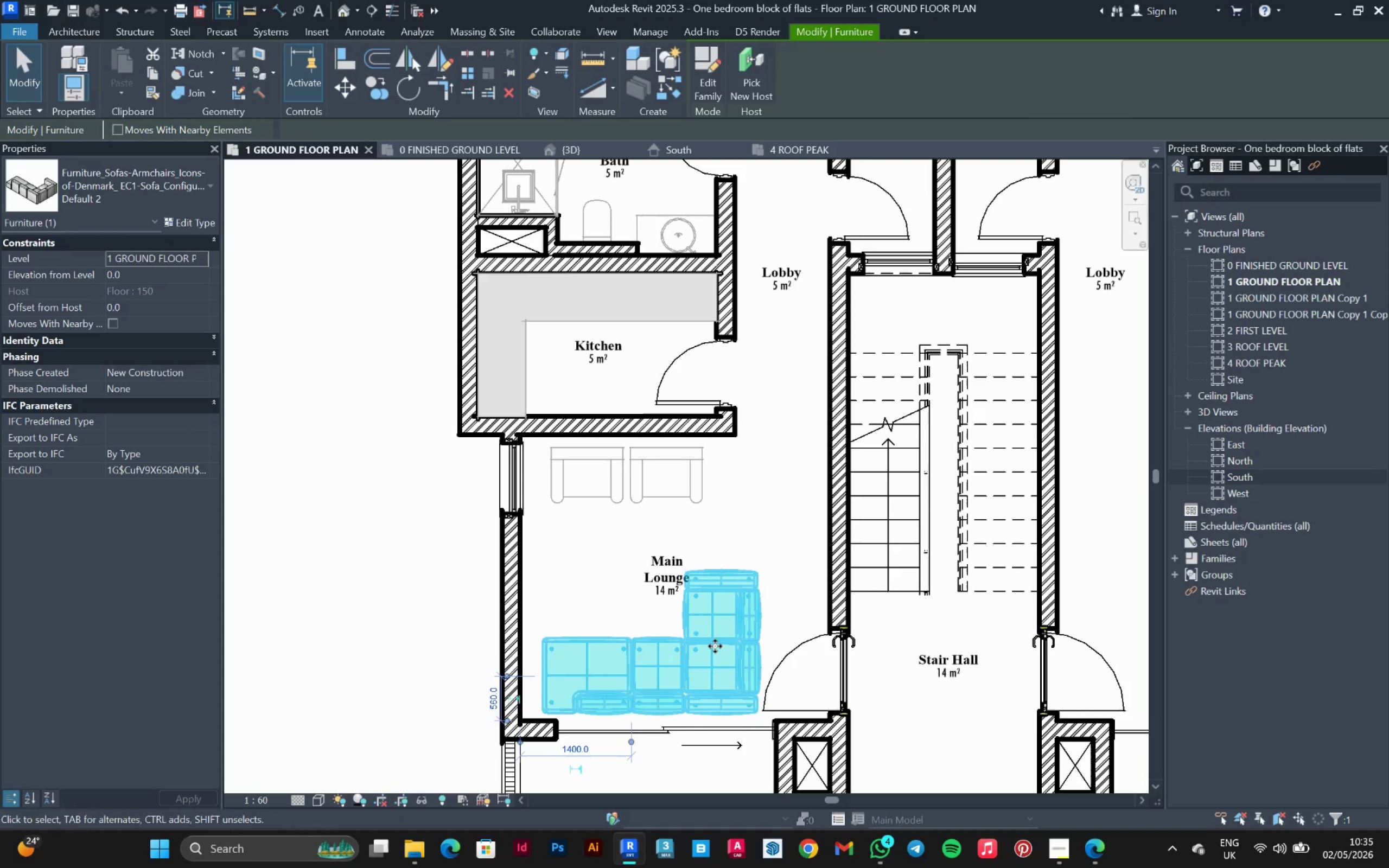 
key(ArrowUp)
 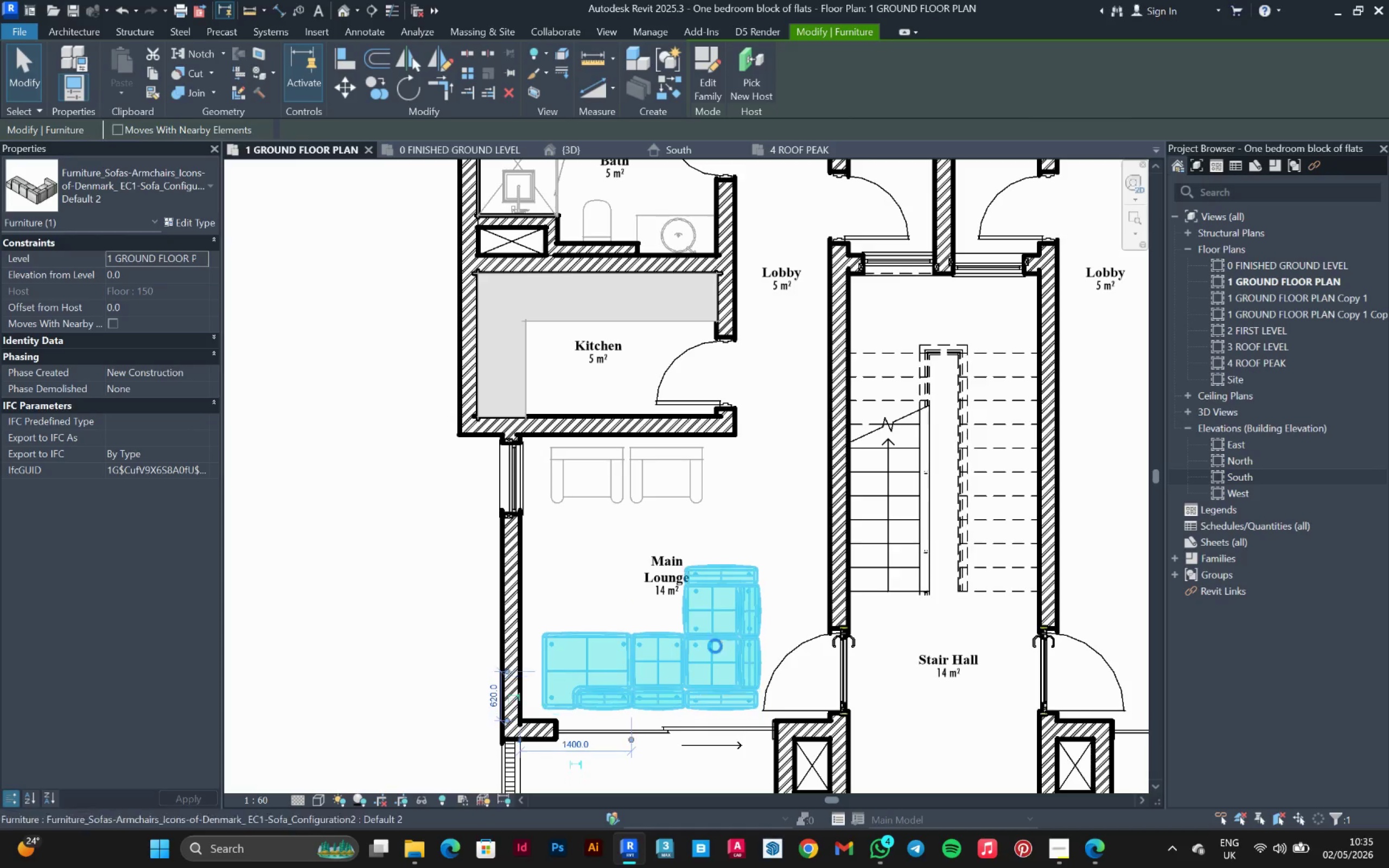 
key(ArrowUp)
 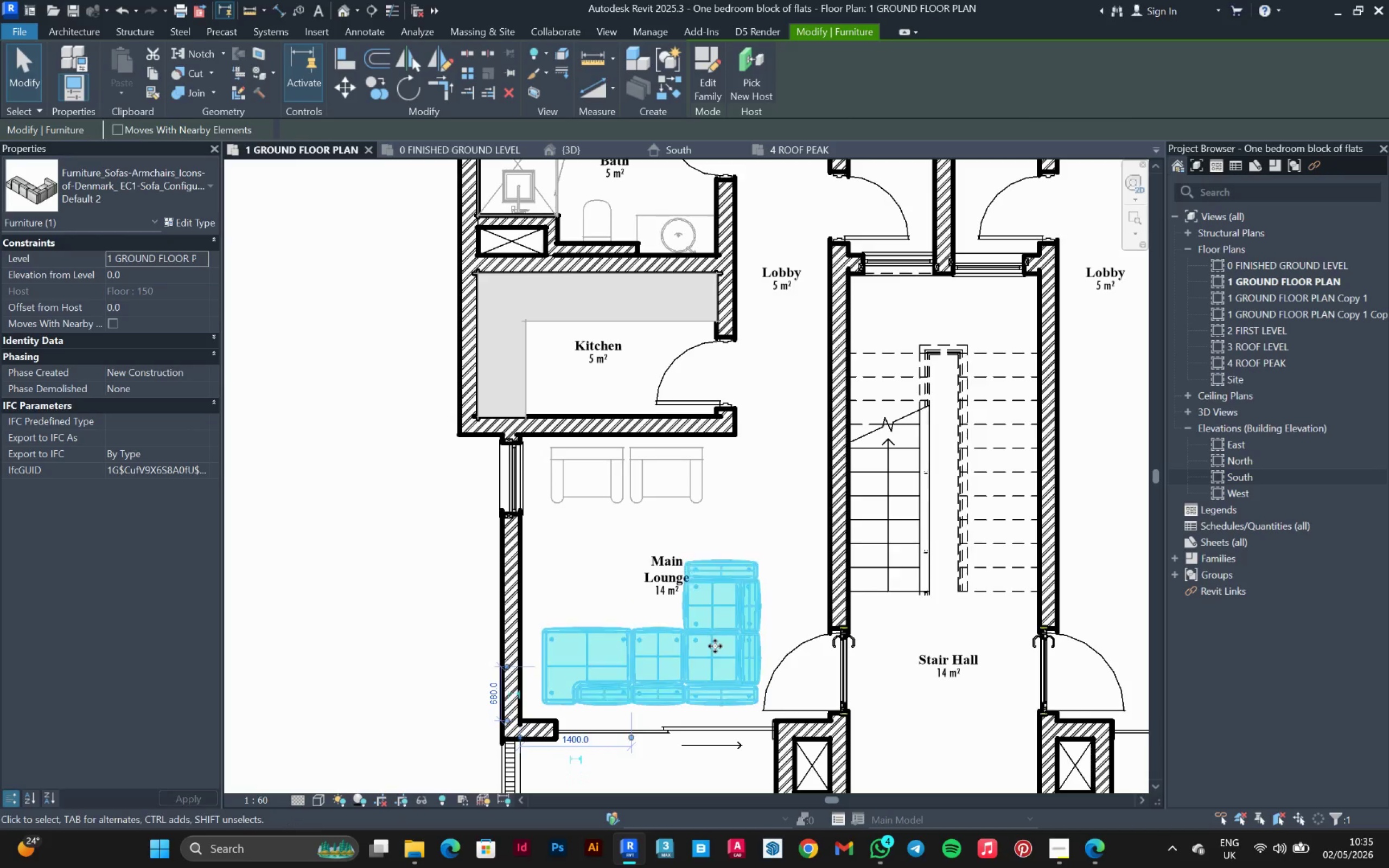 
key(ArrowUp)
 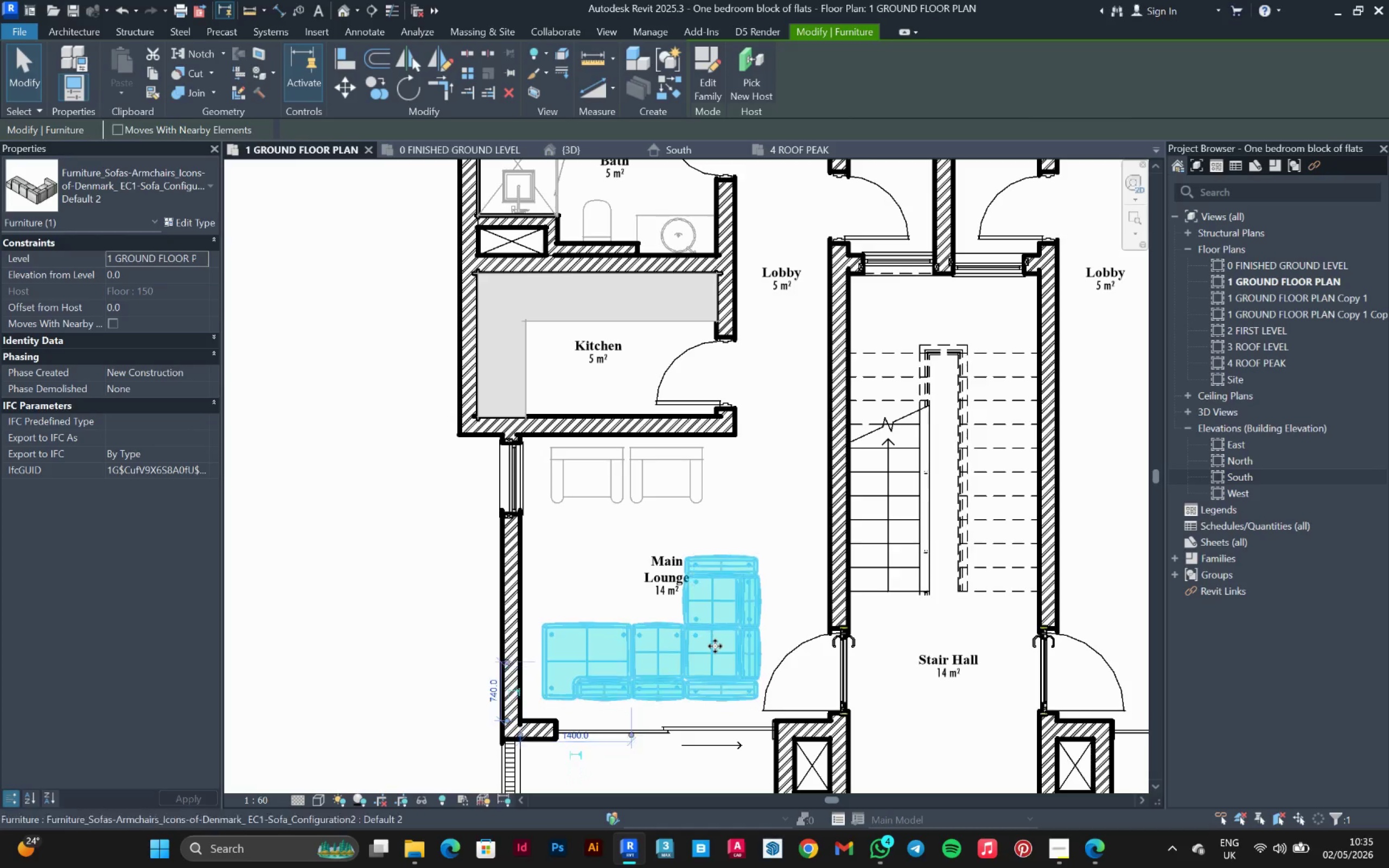 
key(ArrowUp)
 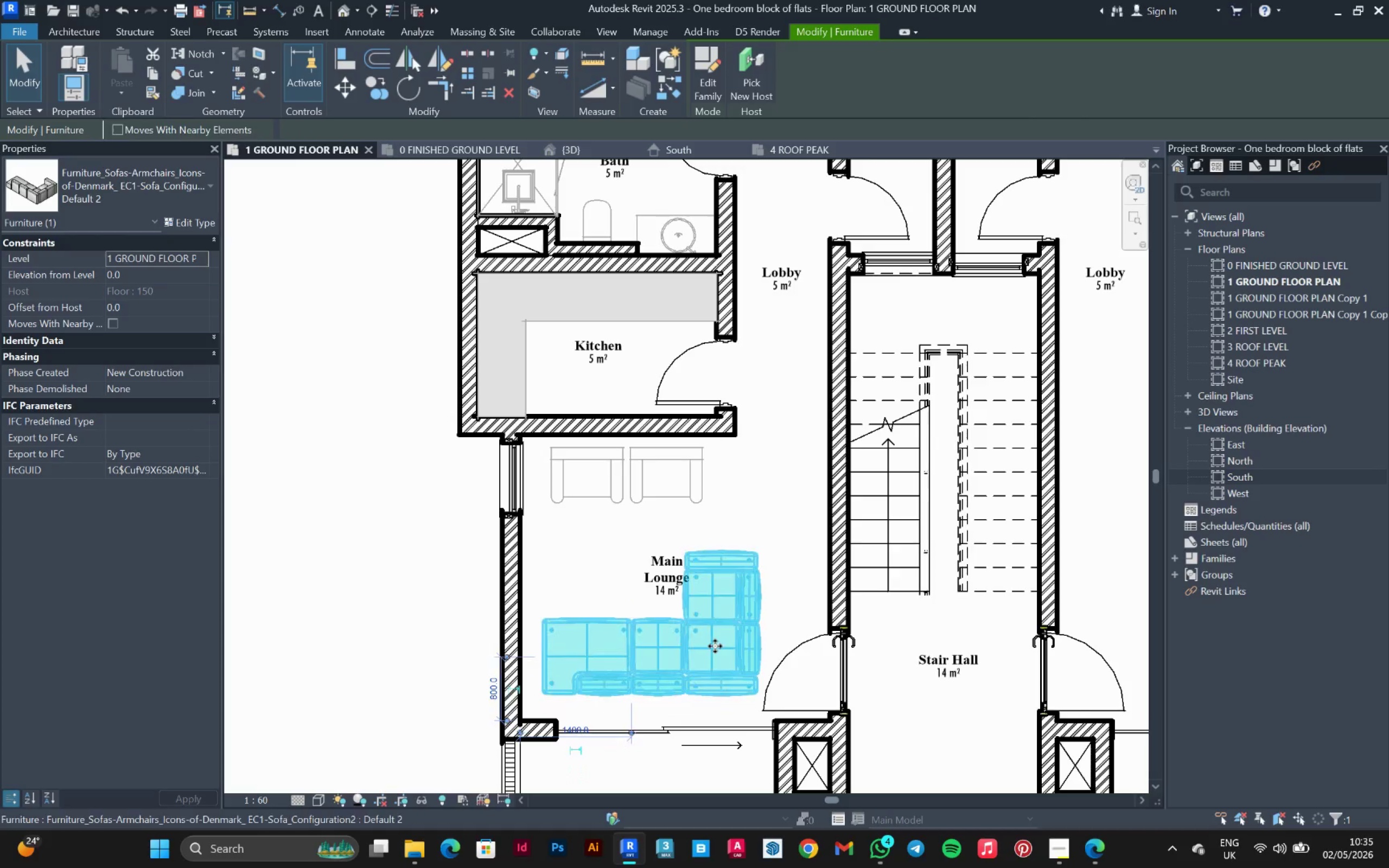 
key(ArrowUp)
 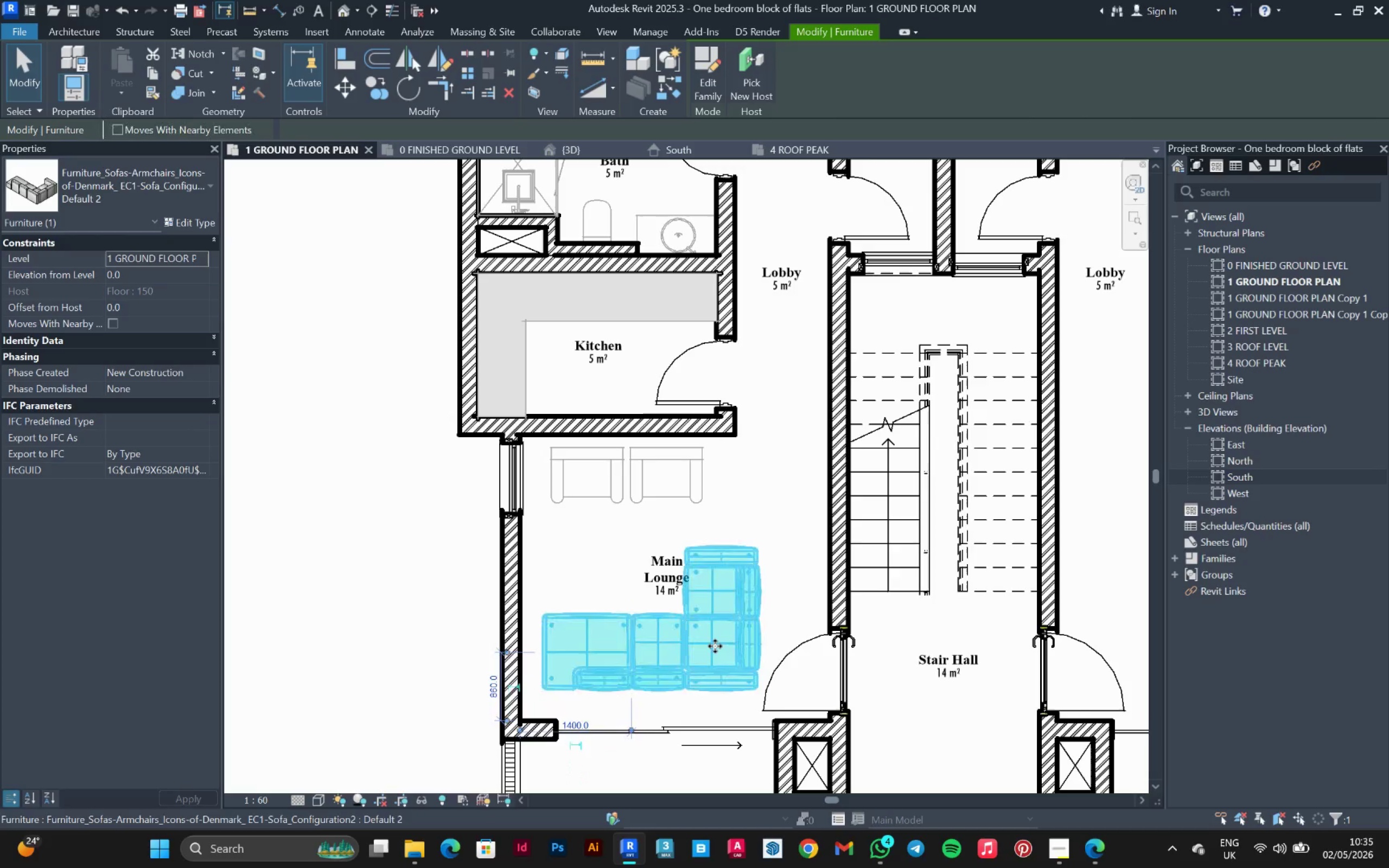 
key(ArrowUp)
 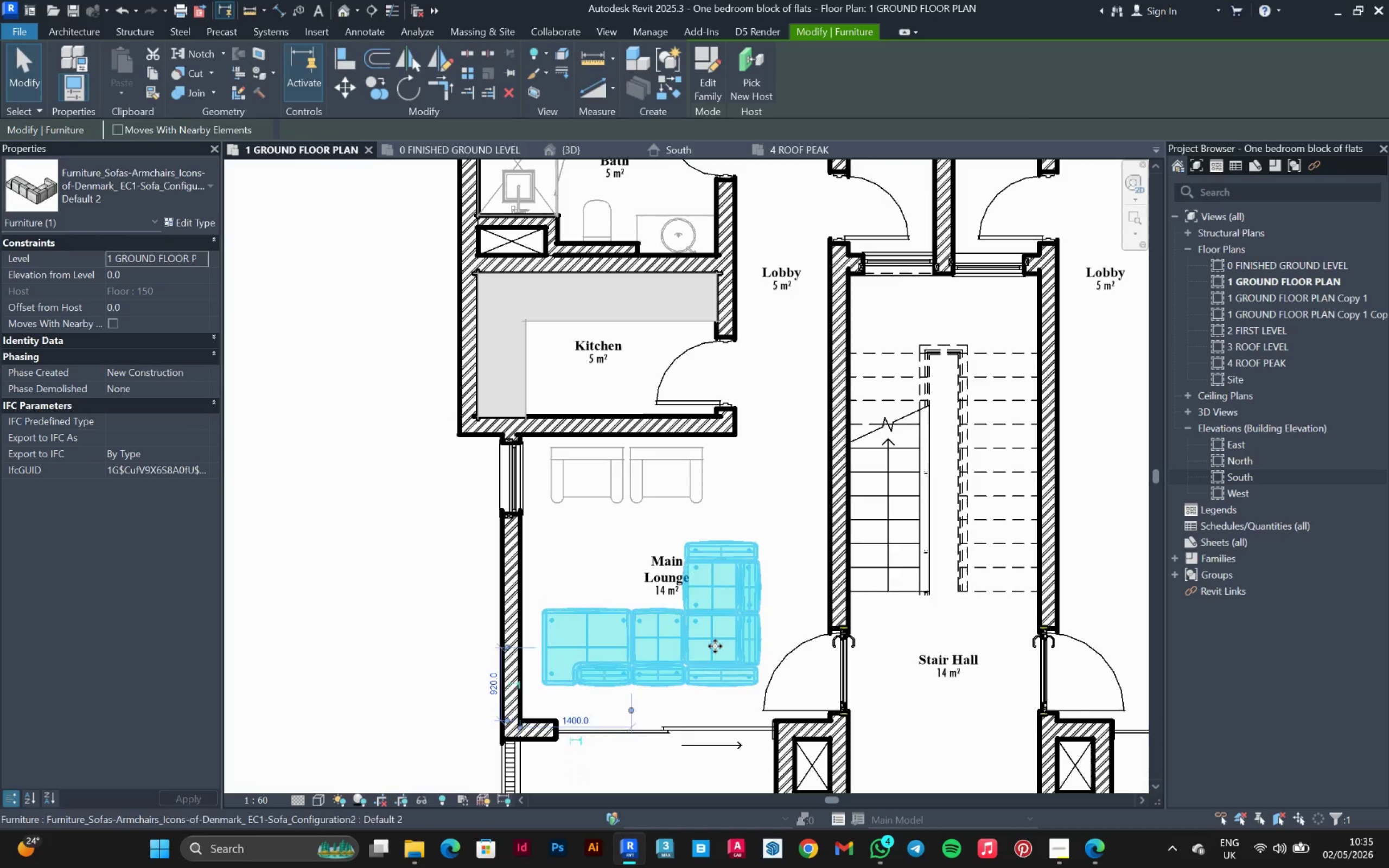 
key(ArrowUp)
 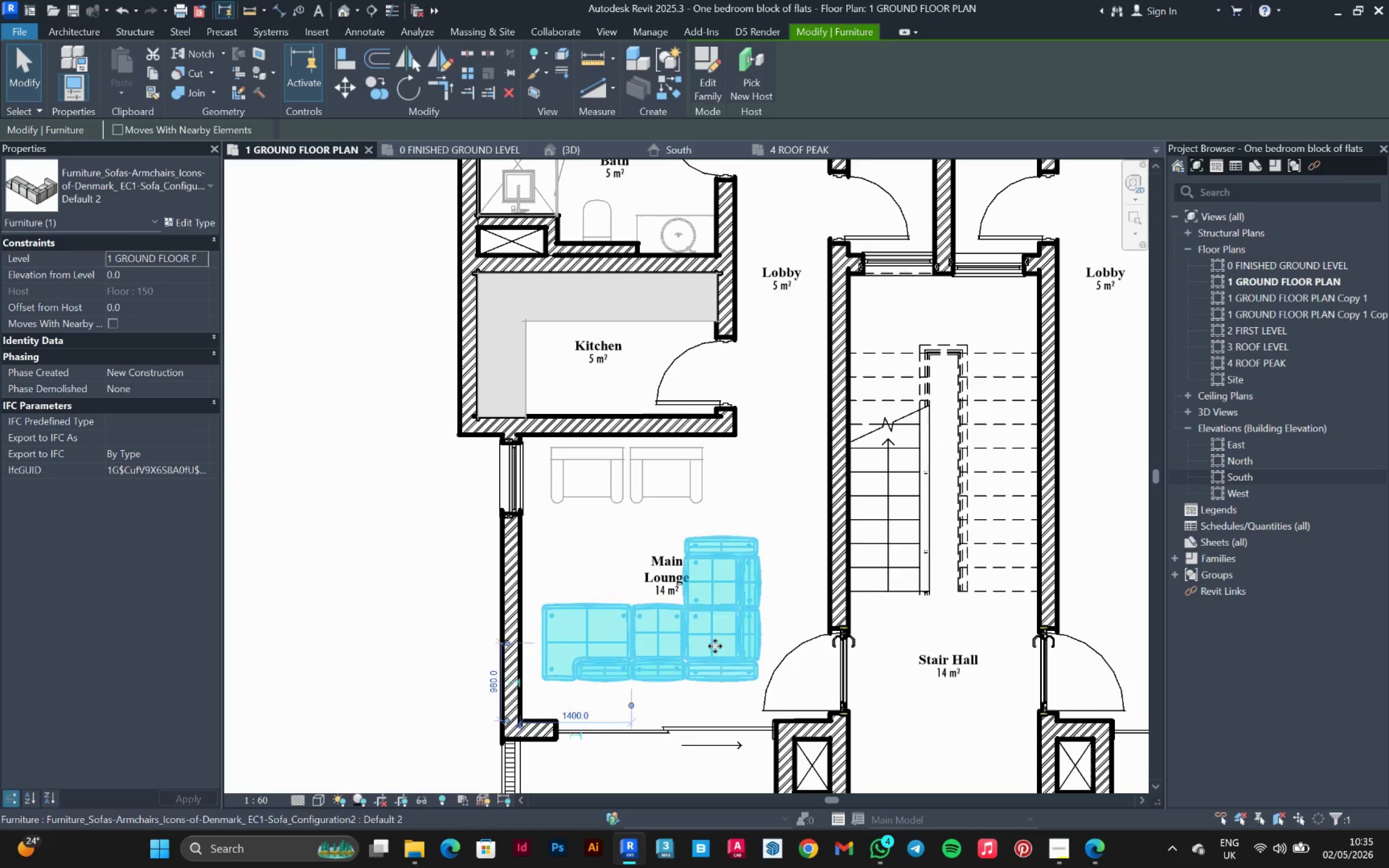 
key(ArrowUp)
 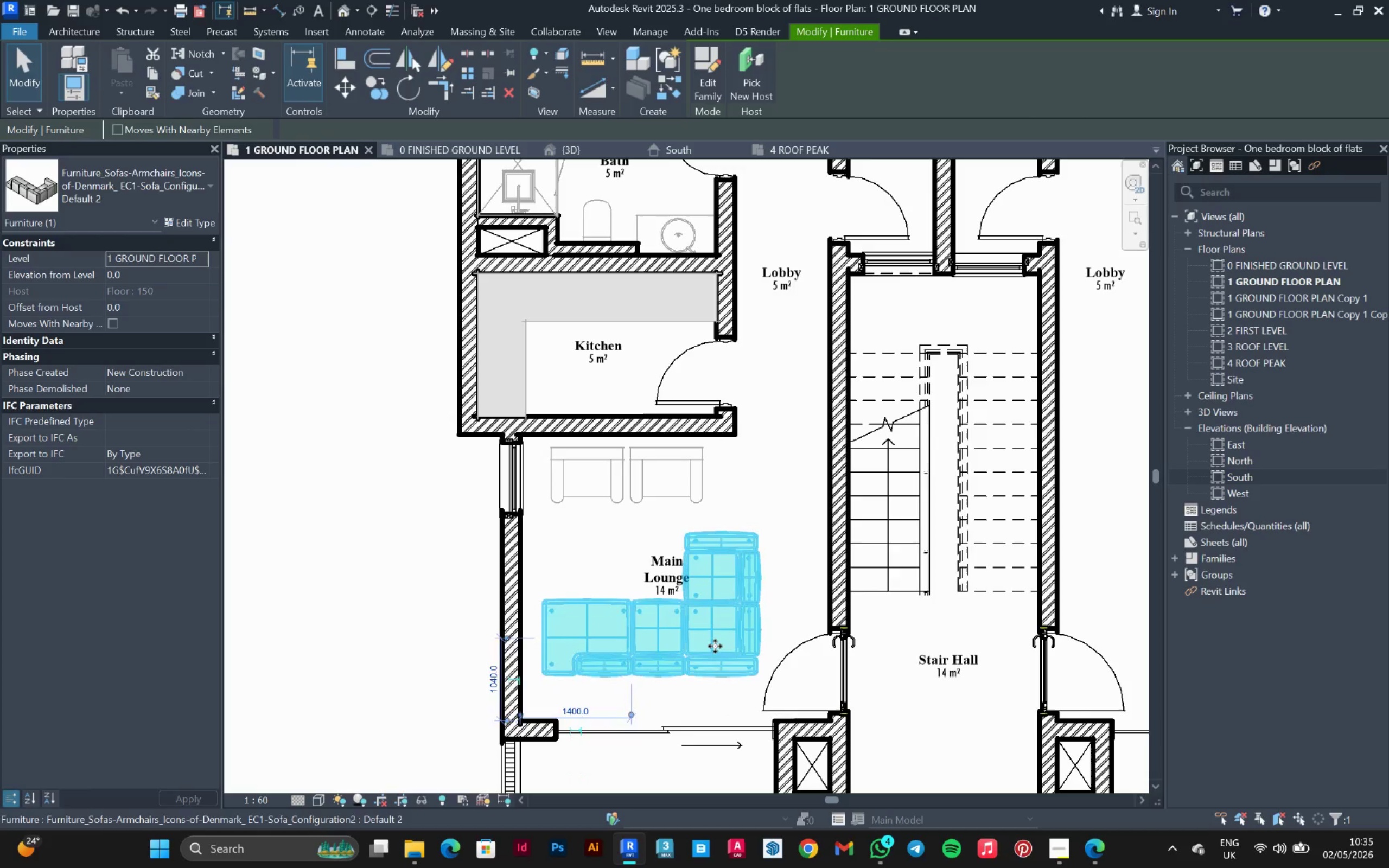 
key(ArrowUp)
 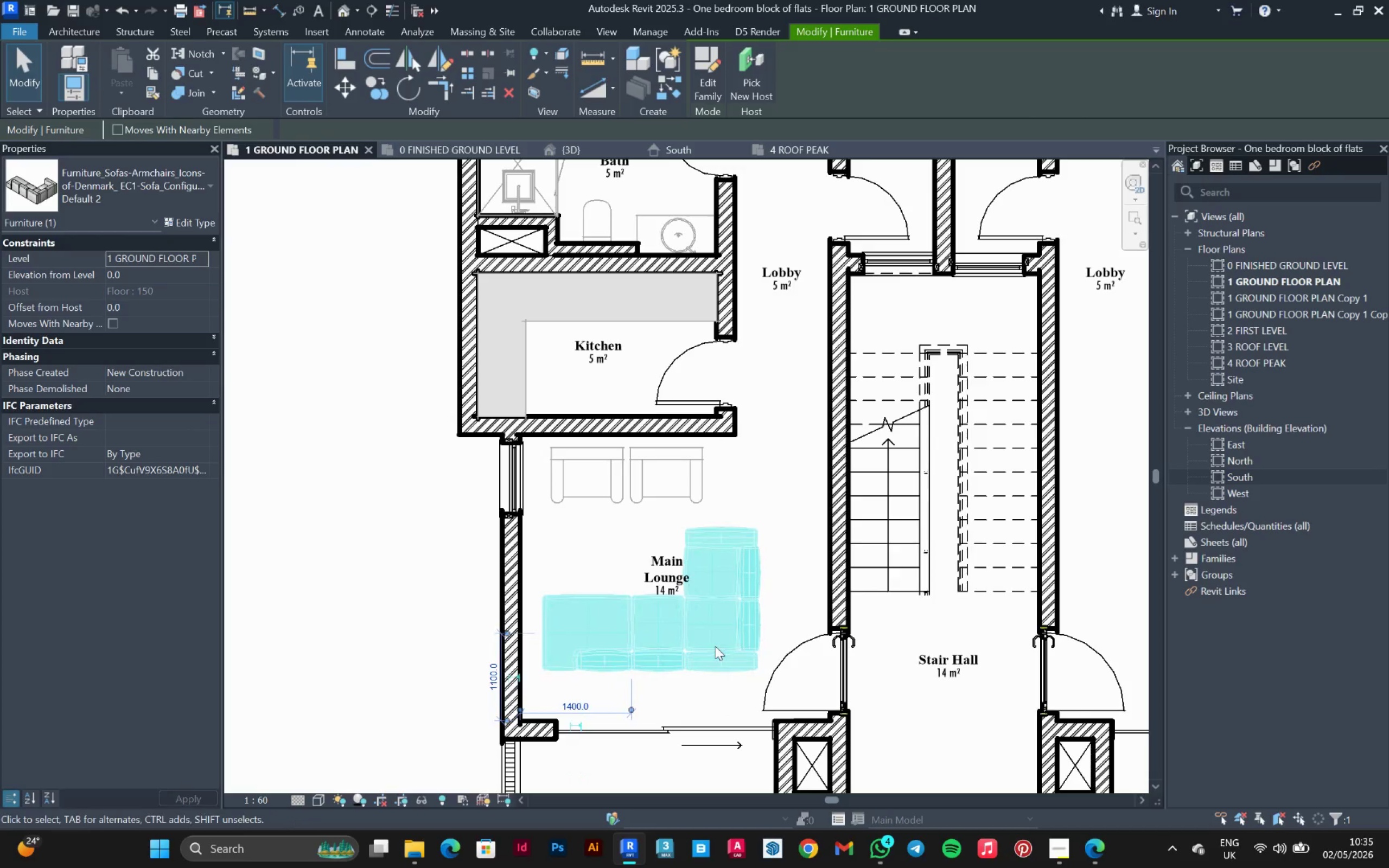 
key(ArrowDown)
 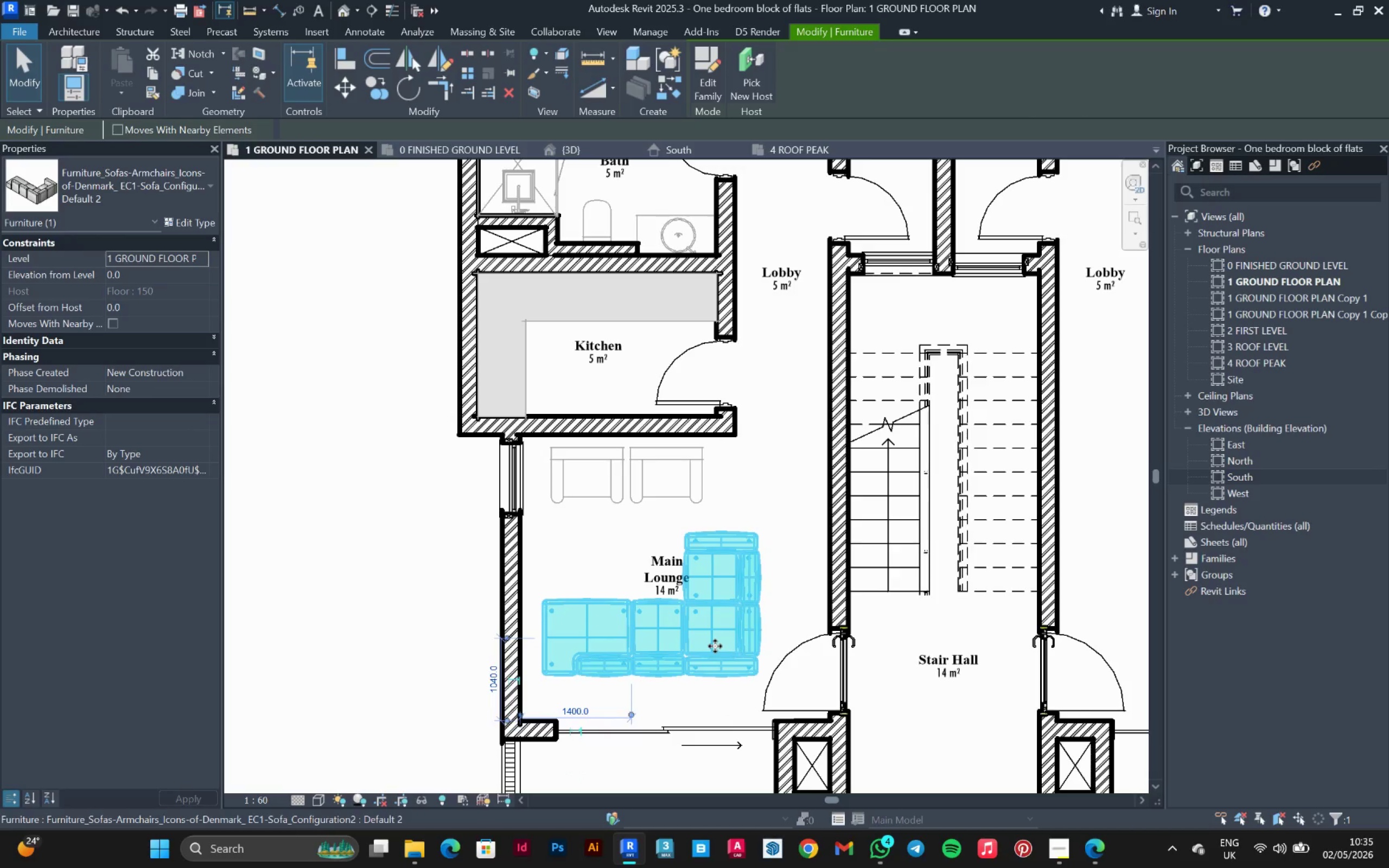 
key(ArrowRight)
 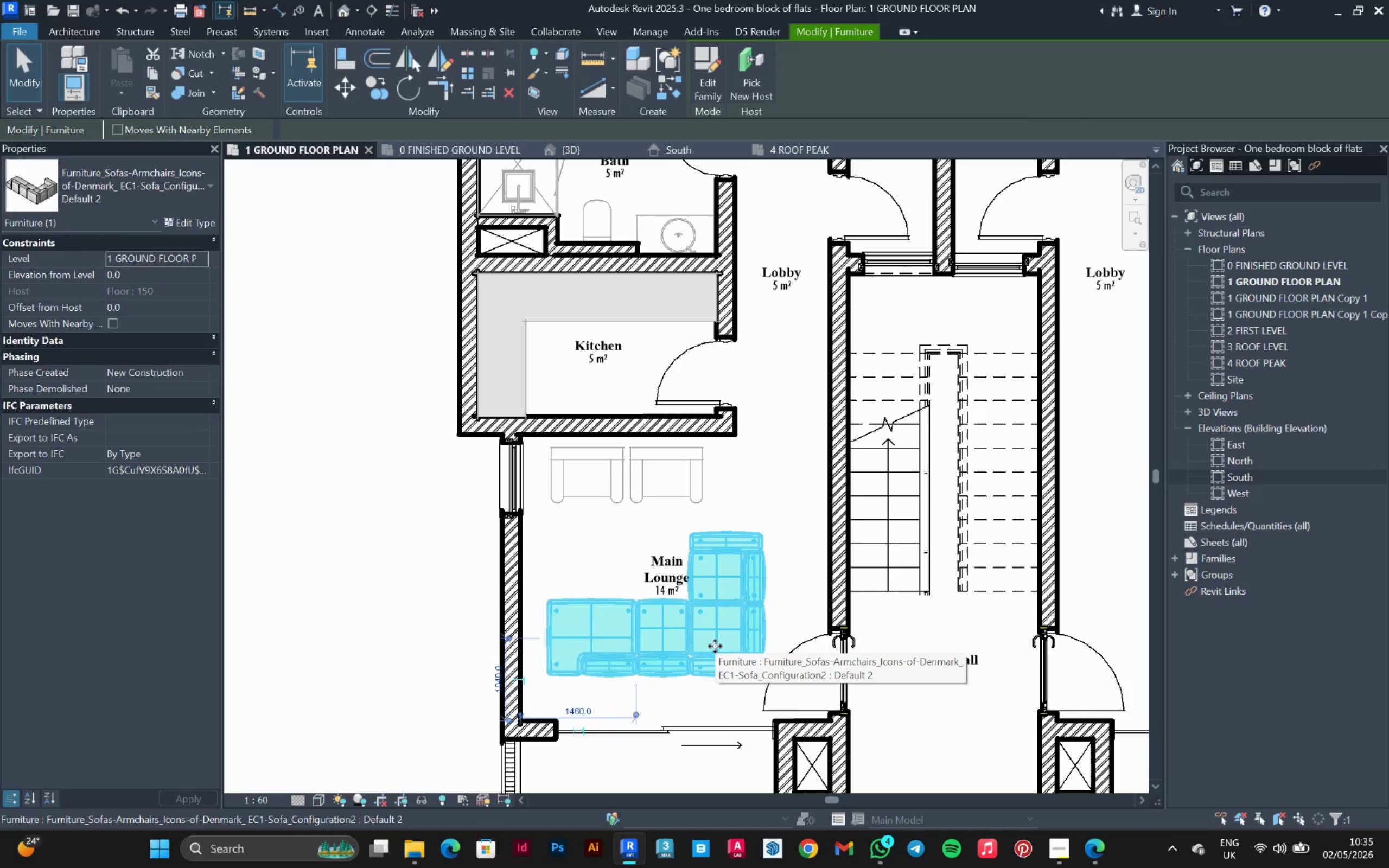 
key(ArrowDown)
 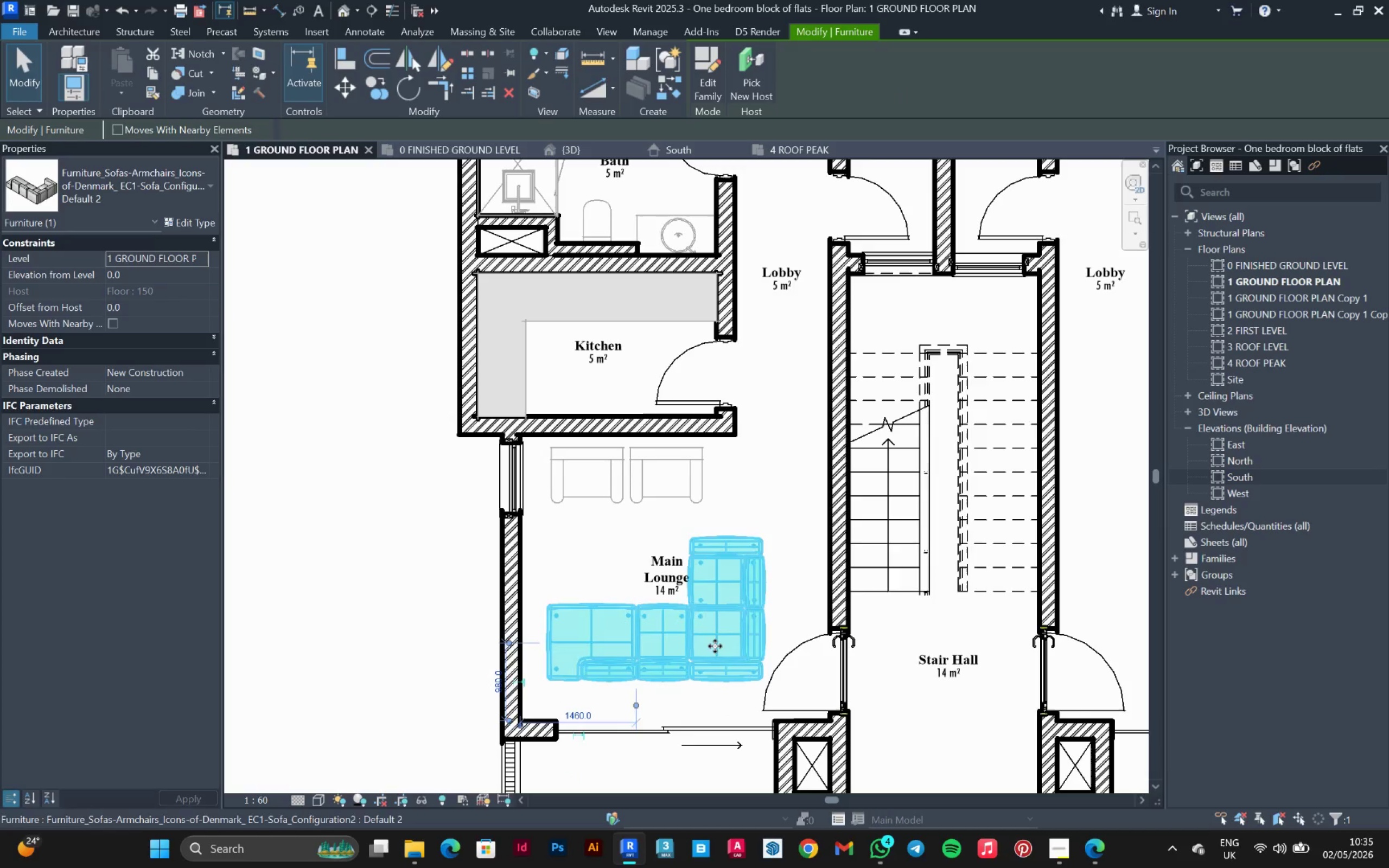 
hold_key(key=ControlLeft, duration=1.52)
left_click([617, 490])
 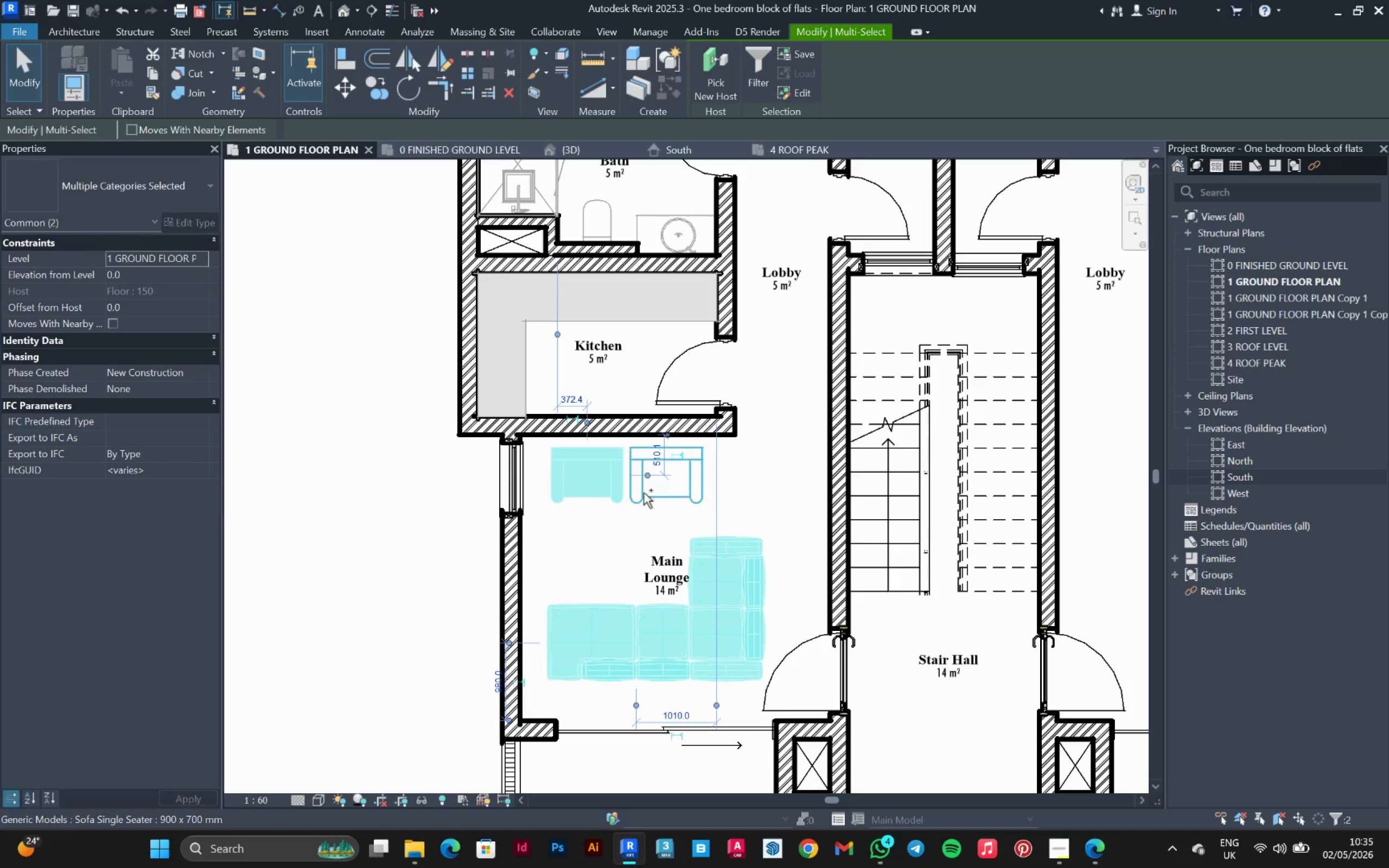 
left_click([643, 493])
 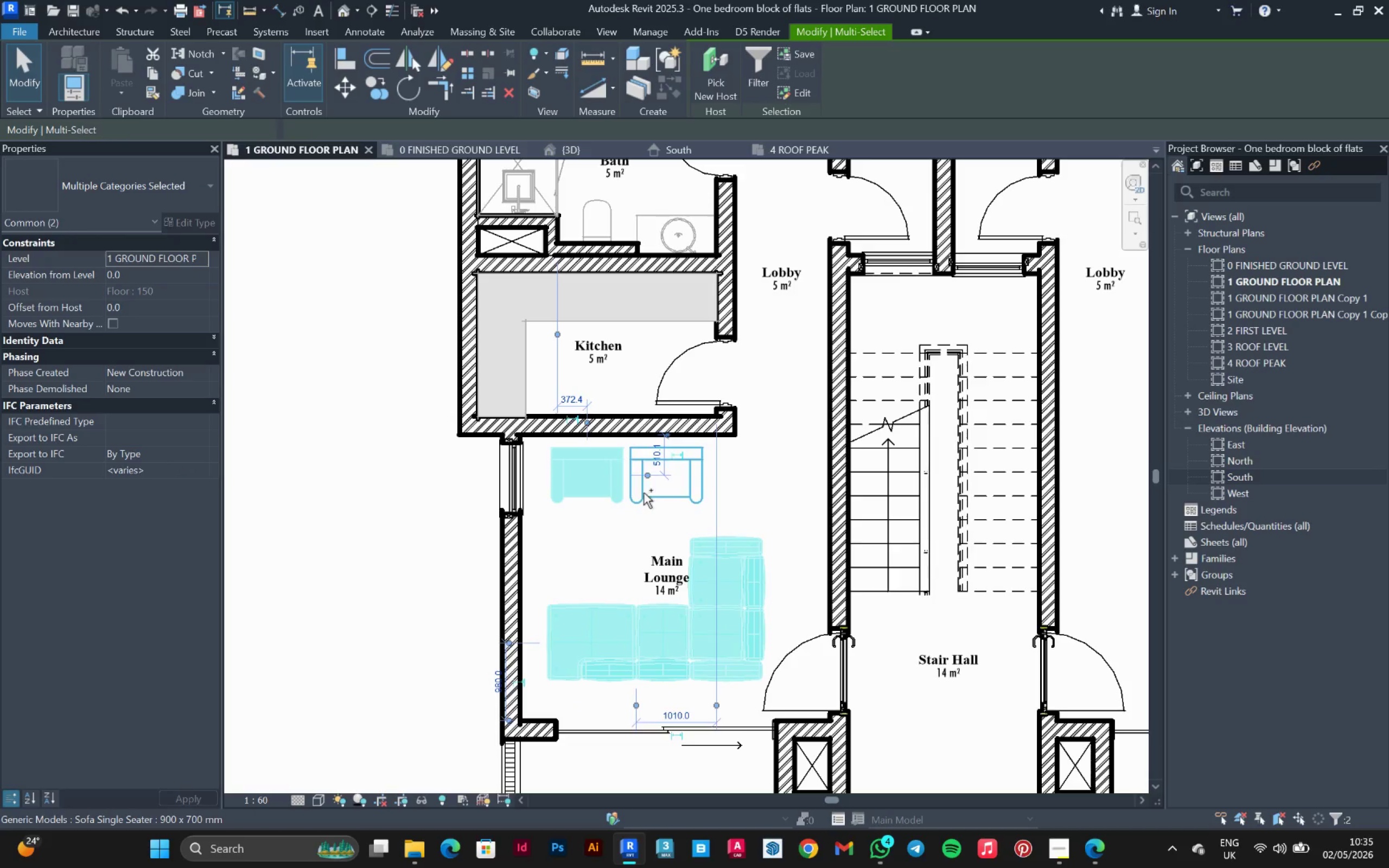 
key(Control+ControlLeft)
 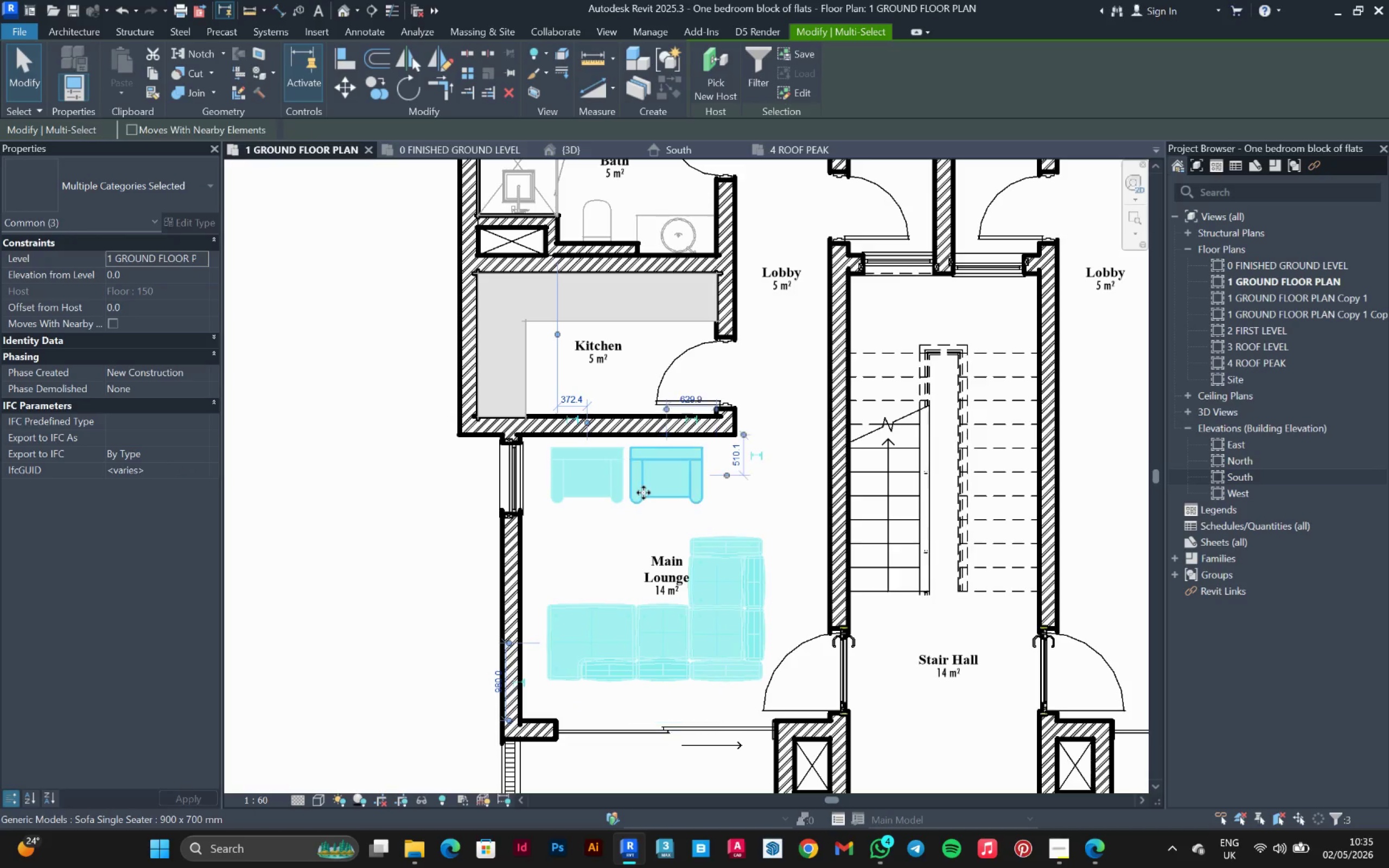 
key(Control+ControlLeft)
 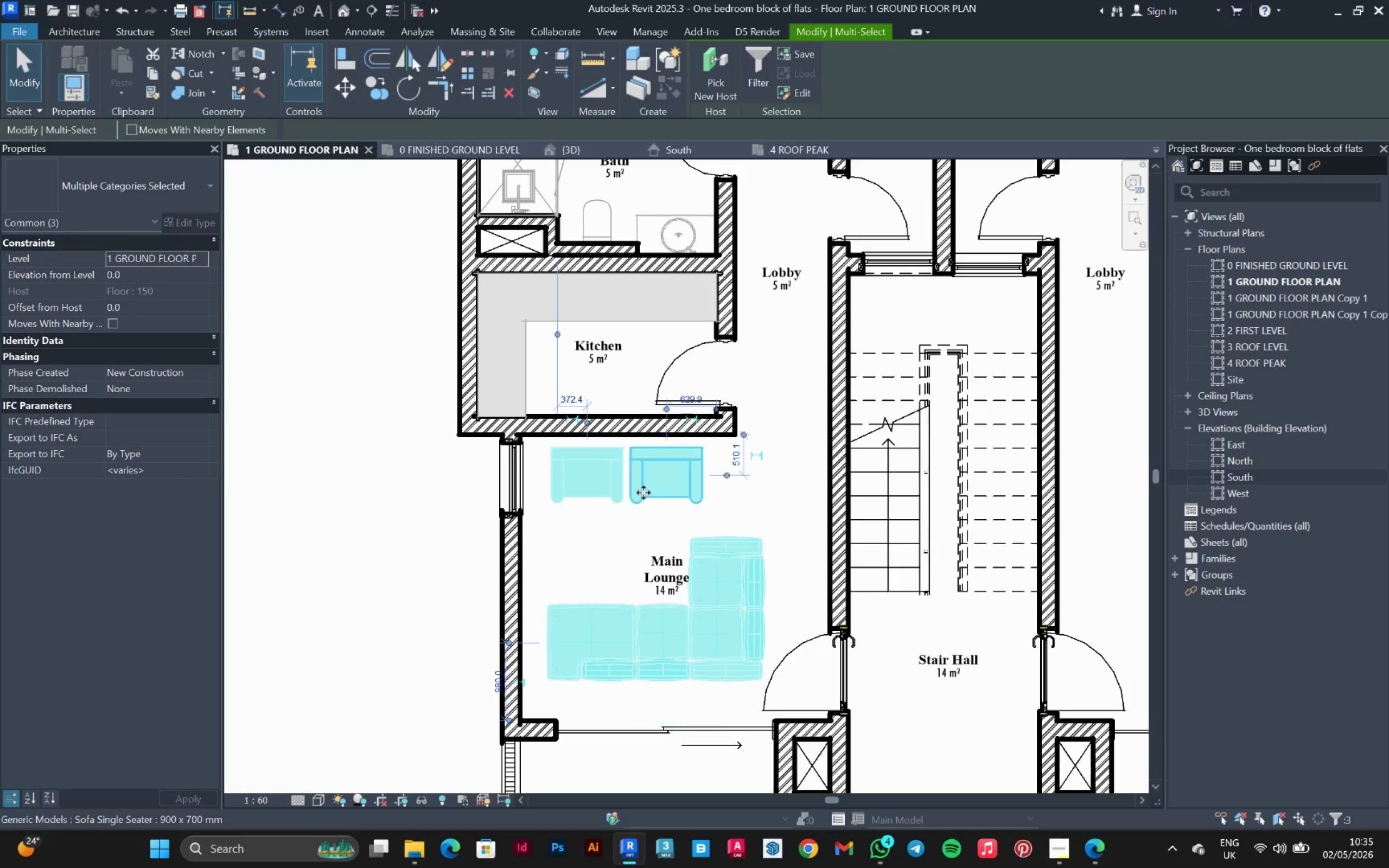 
key(Control+ControlLeft)
 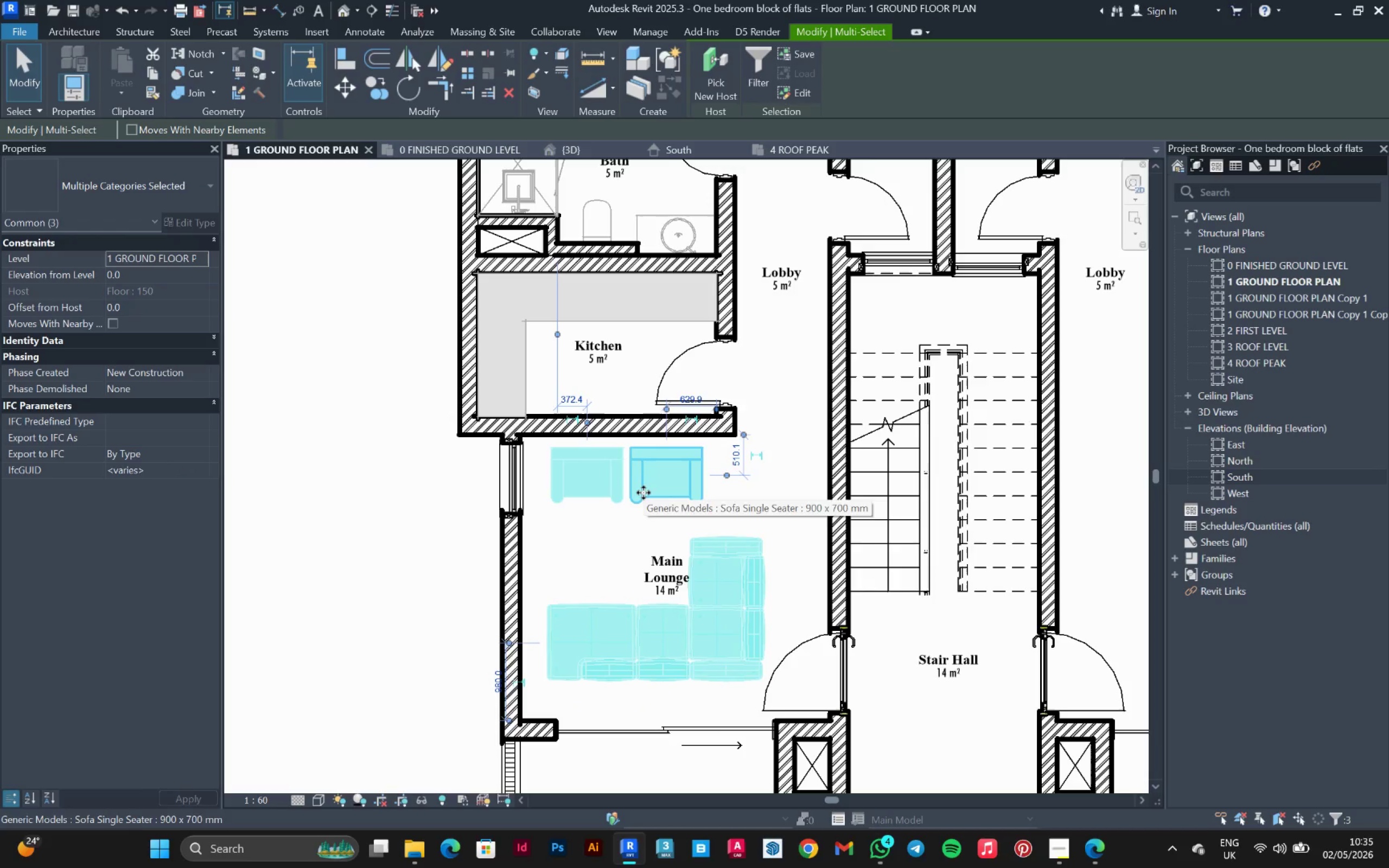 
key(ArrowLeft)
 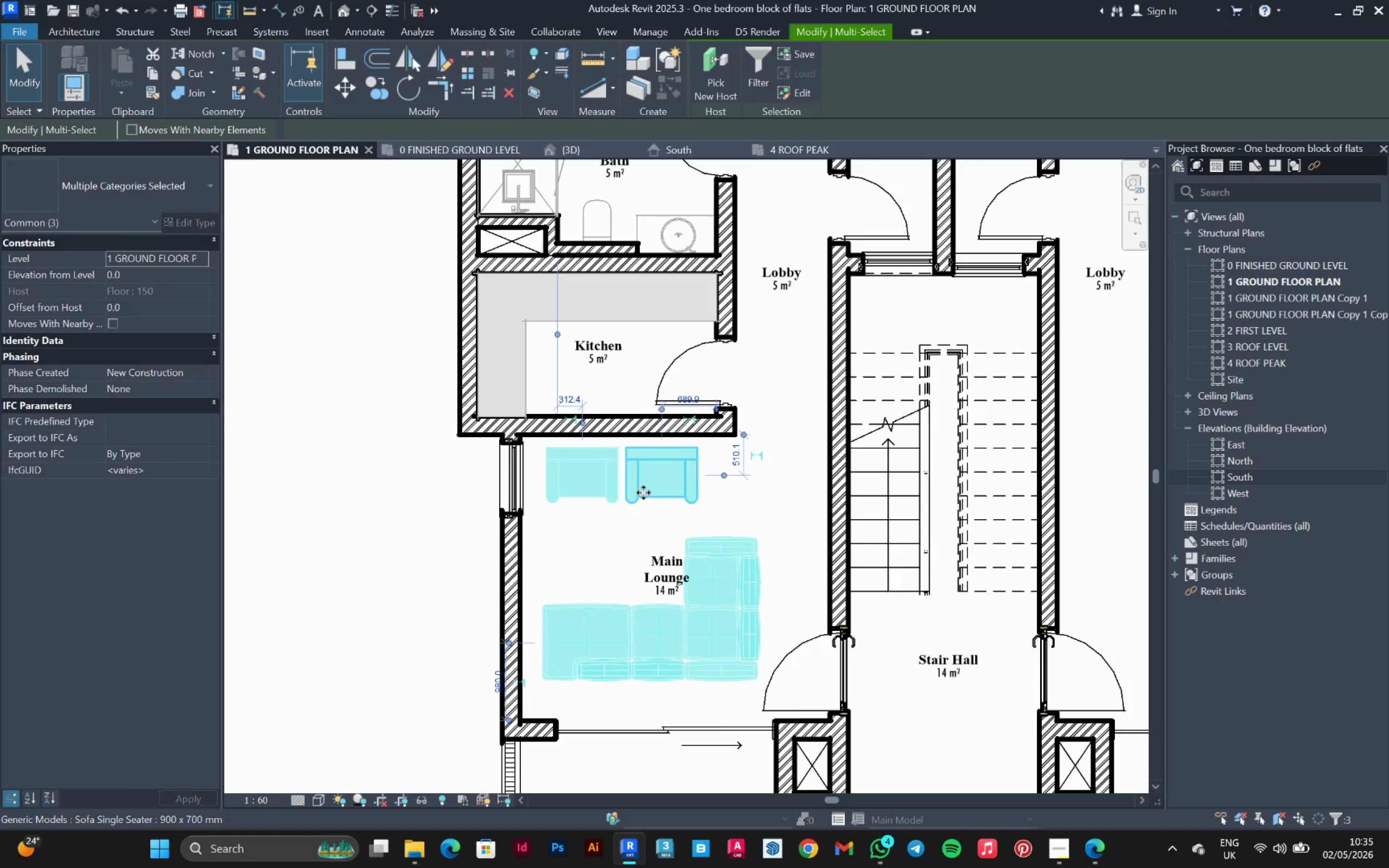 
key(ArrowLeft)
 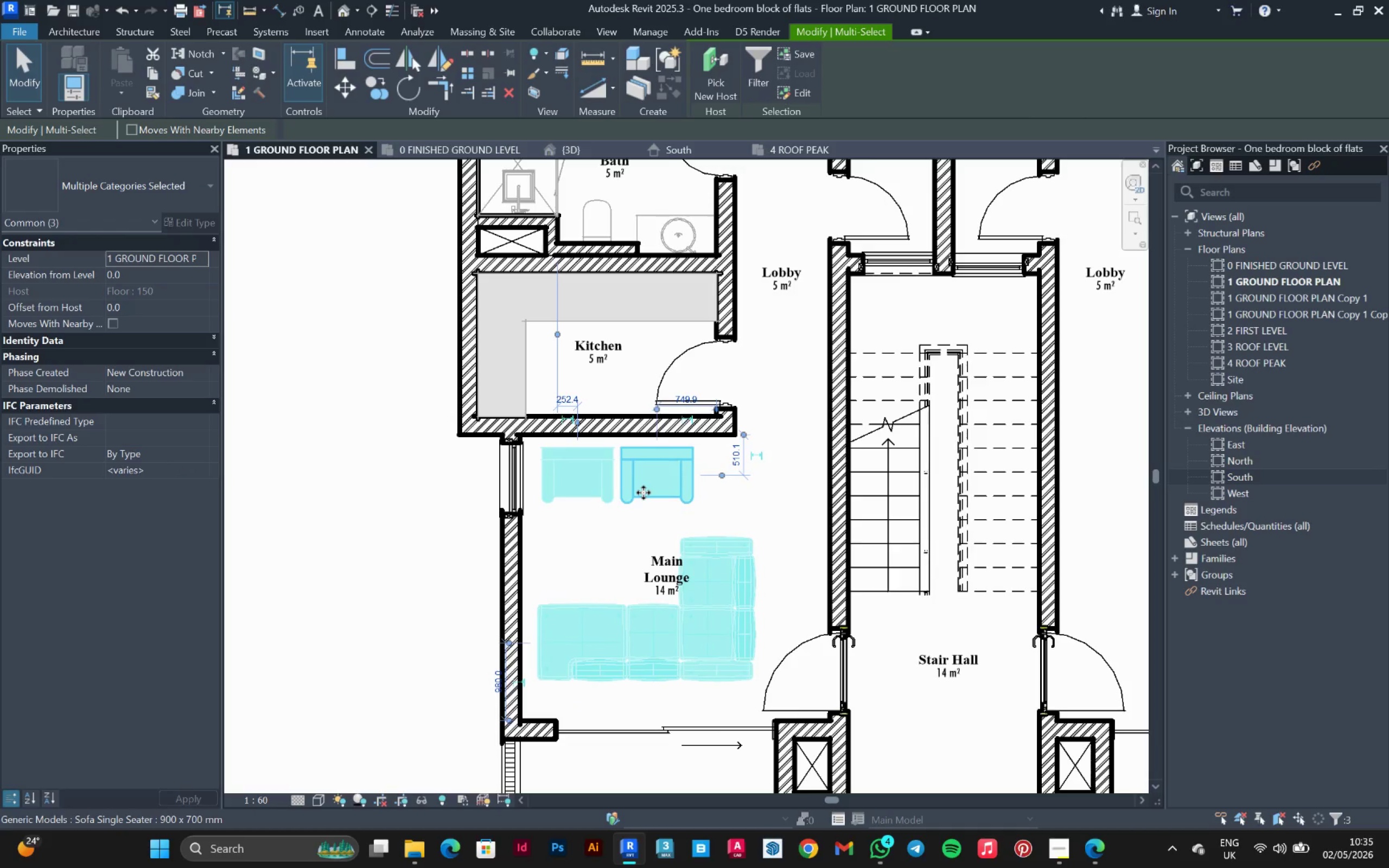 
key(ArrowLeft)
 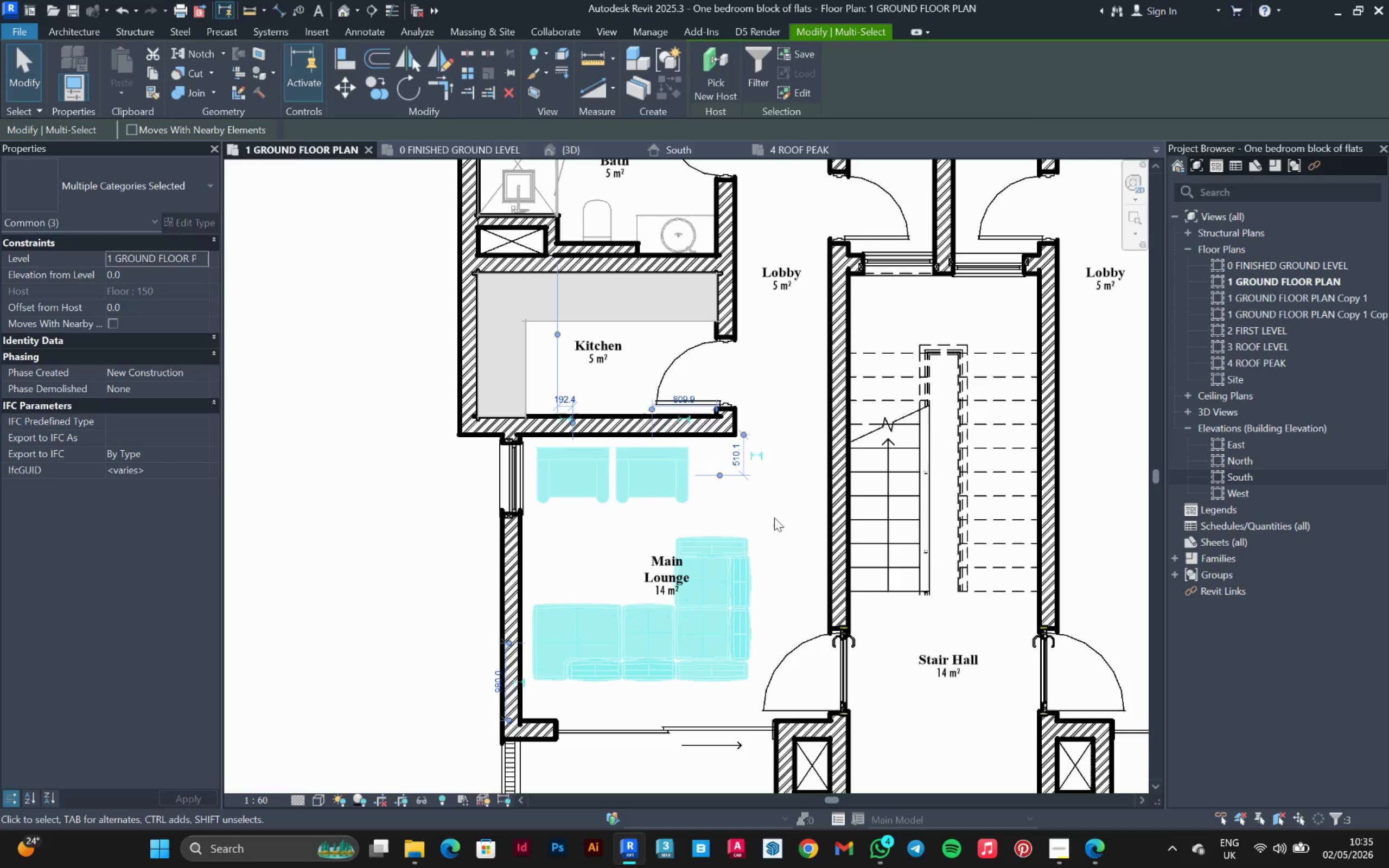 
left_click([774, 518])
 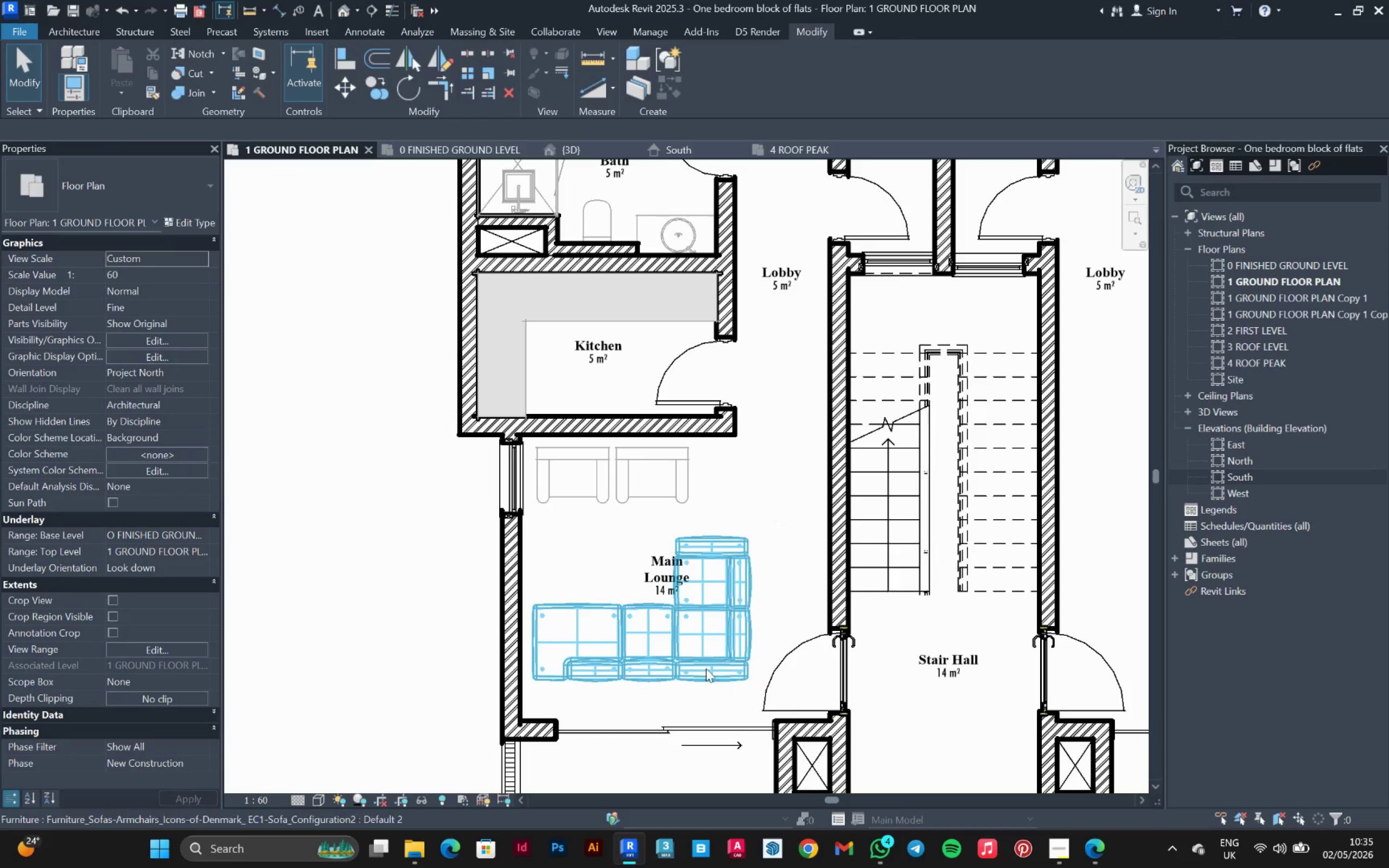 
left_click([706, 668])
 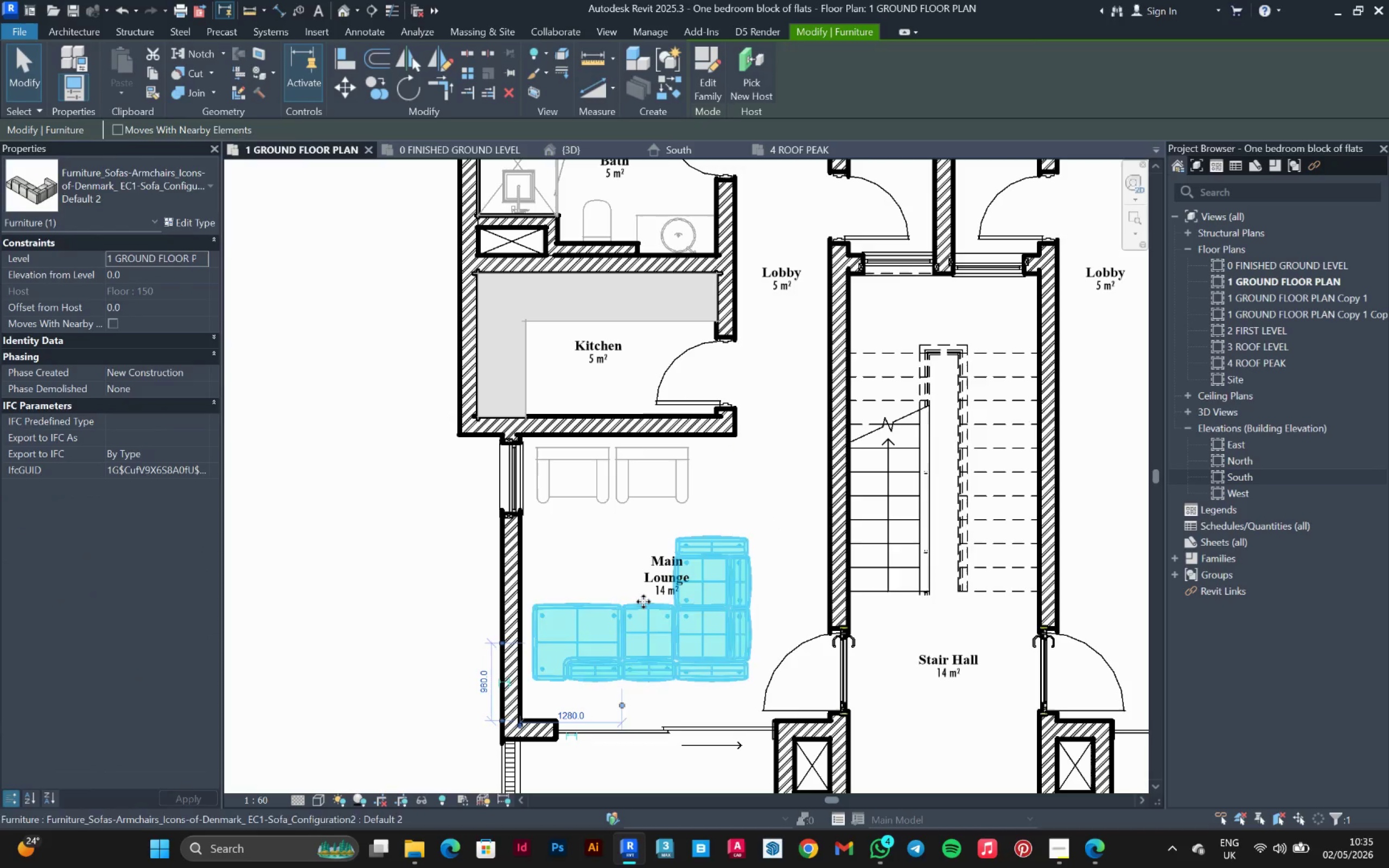 
left_click([585, 556])
 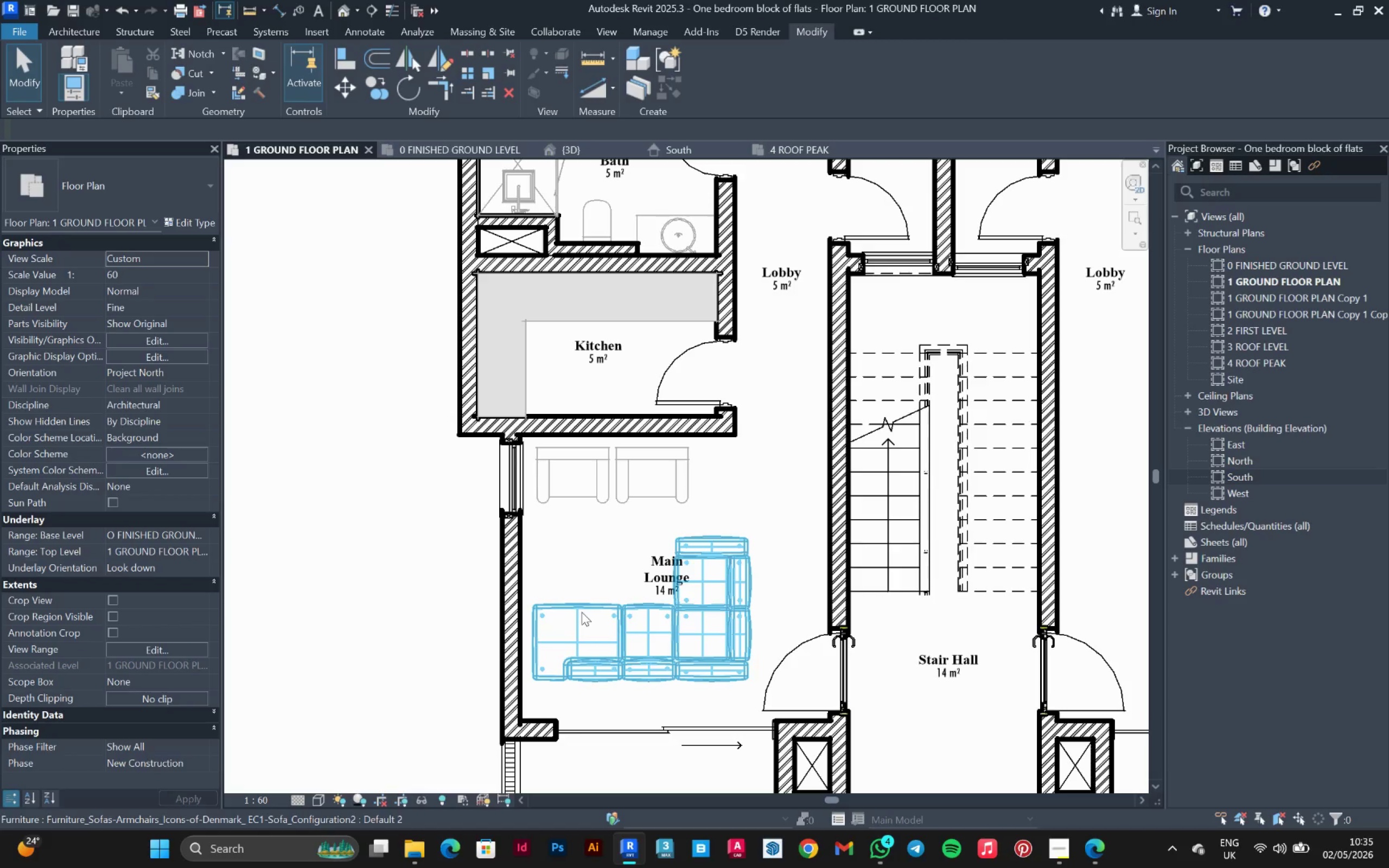 
left_click([582, 612])
 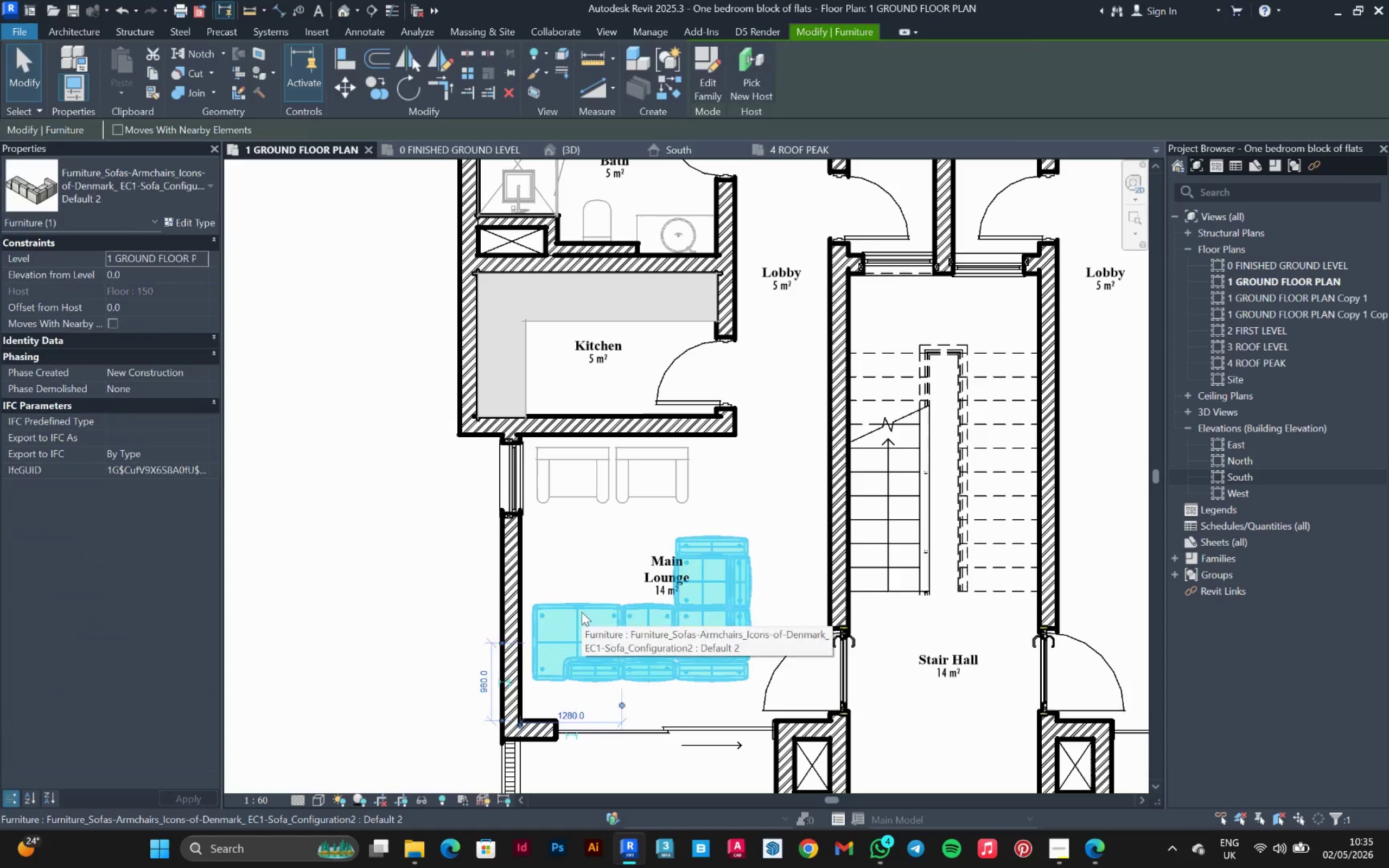 
key(ArrowDown)
 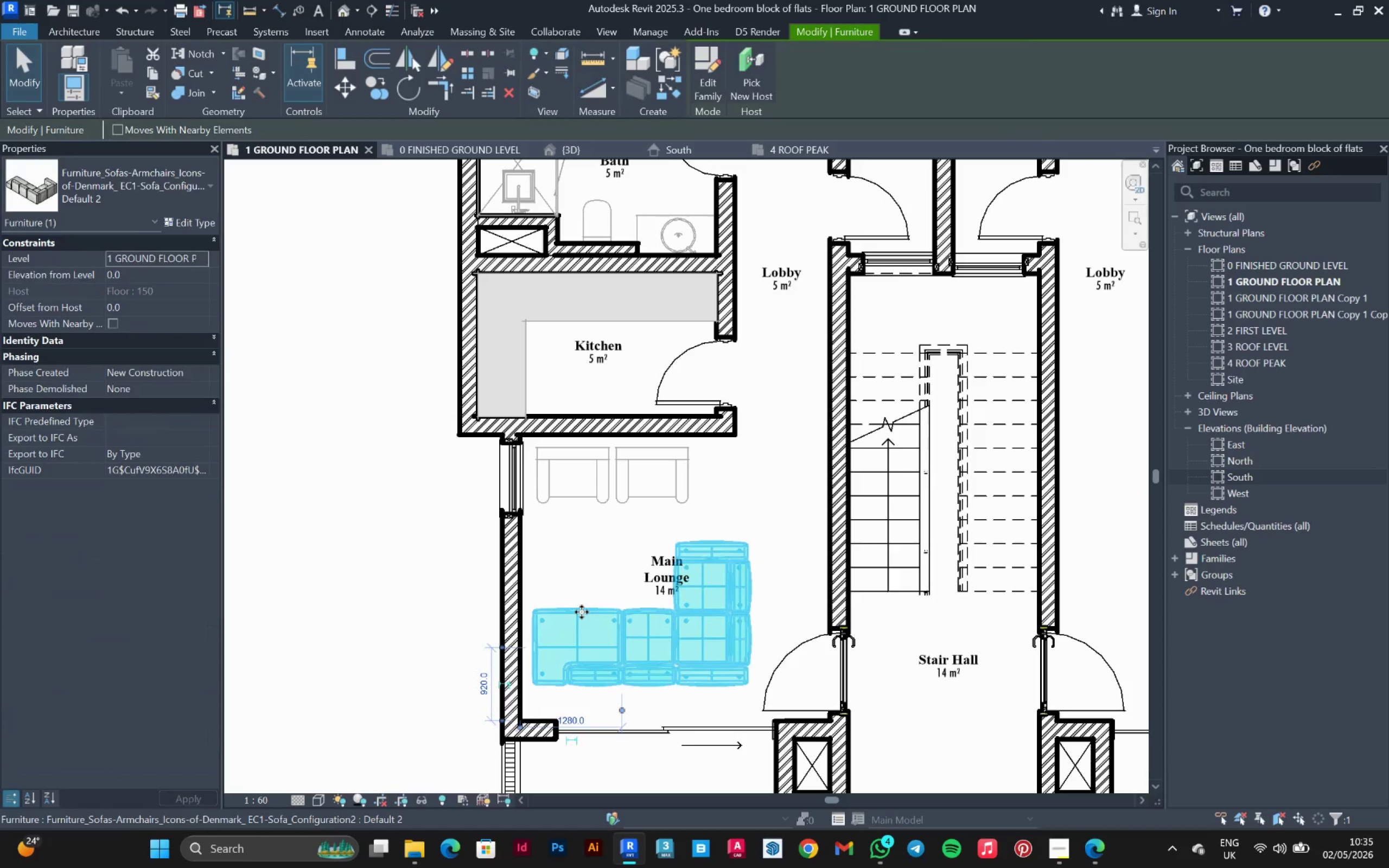 
key(ArrowDown)
 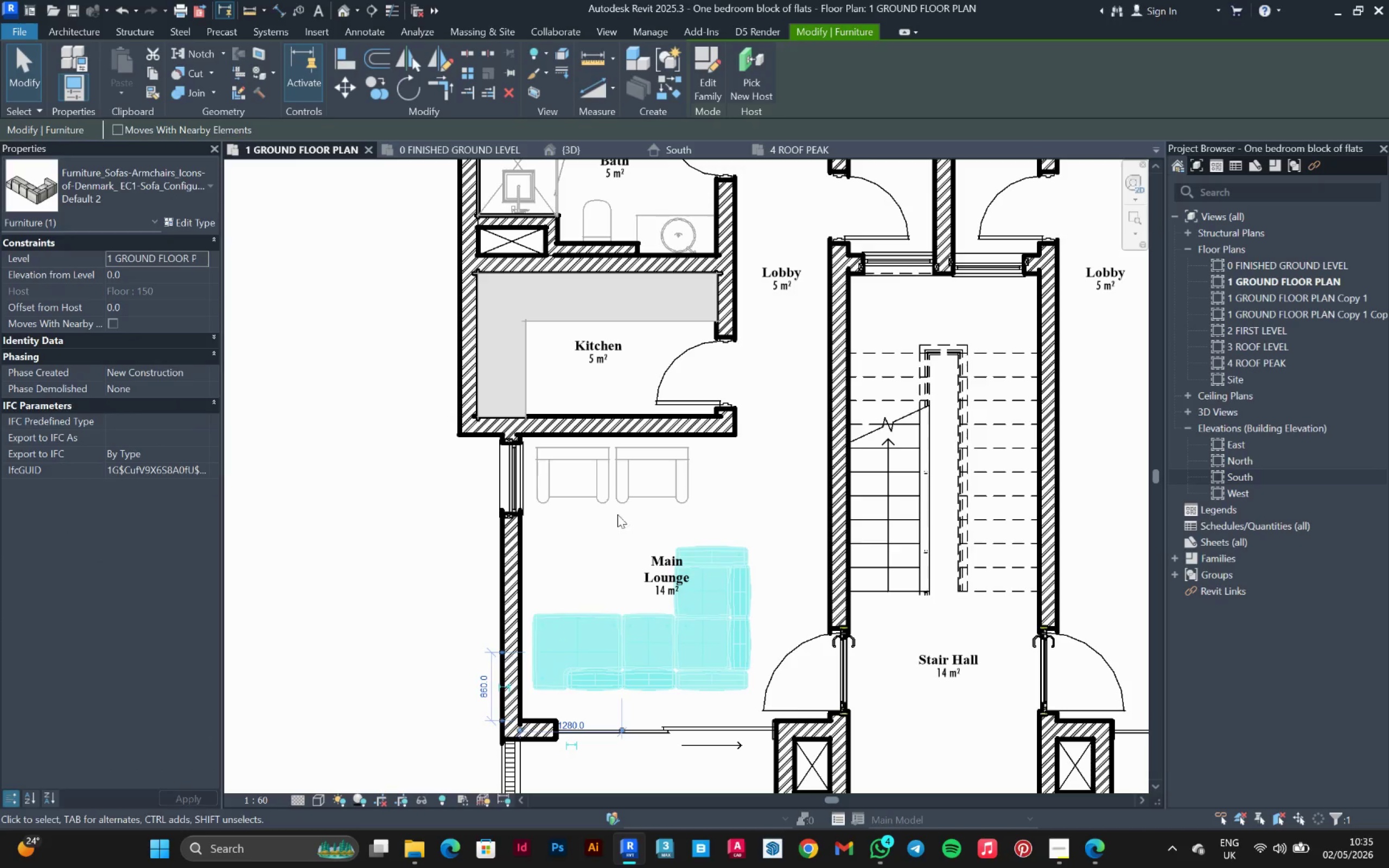 
hold_key(key=ControlLeft, duration=1.16)
left_click([678, 499])
 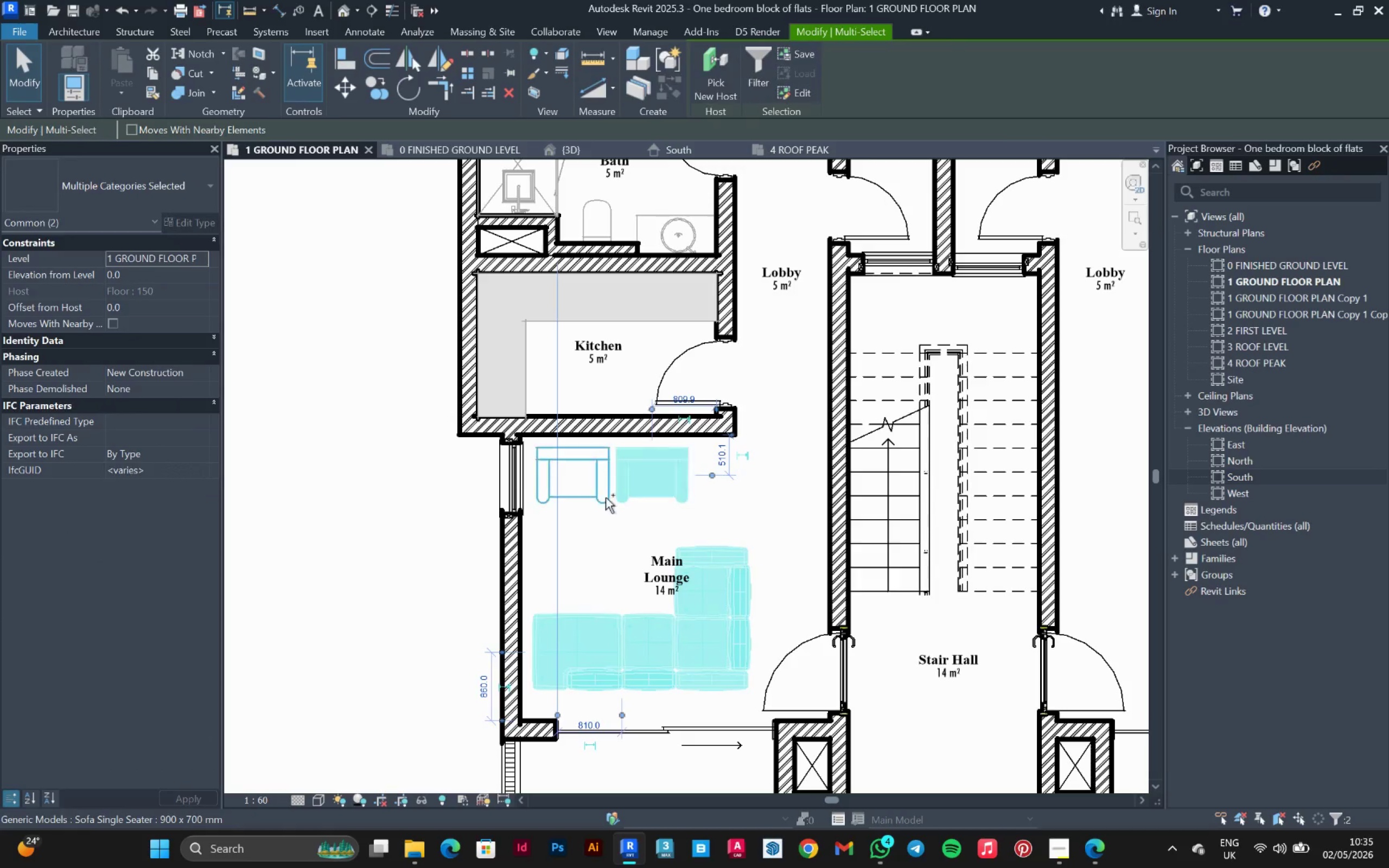 
left_click([606, 497])
 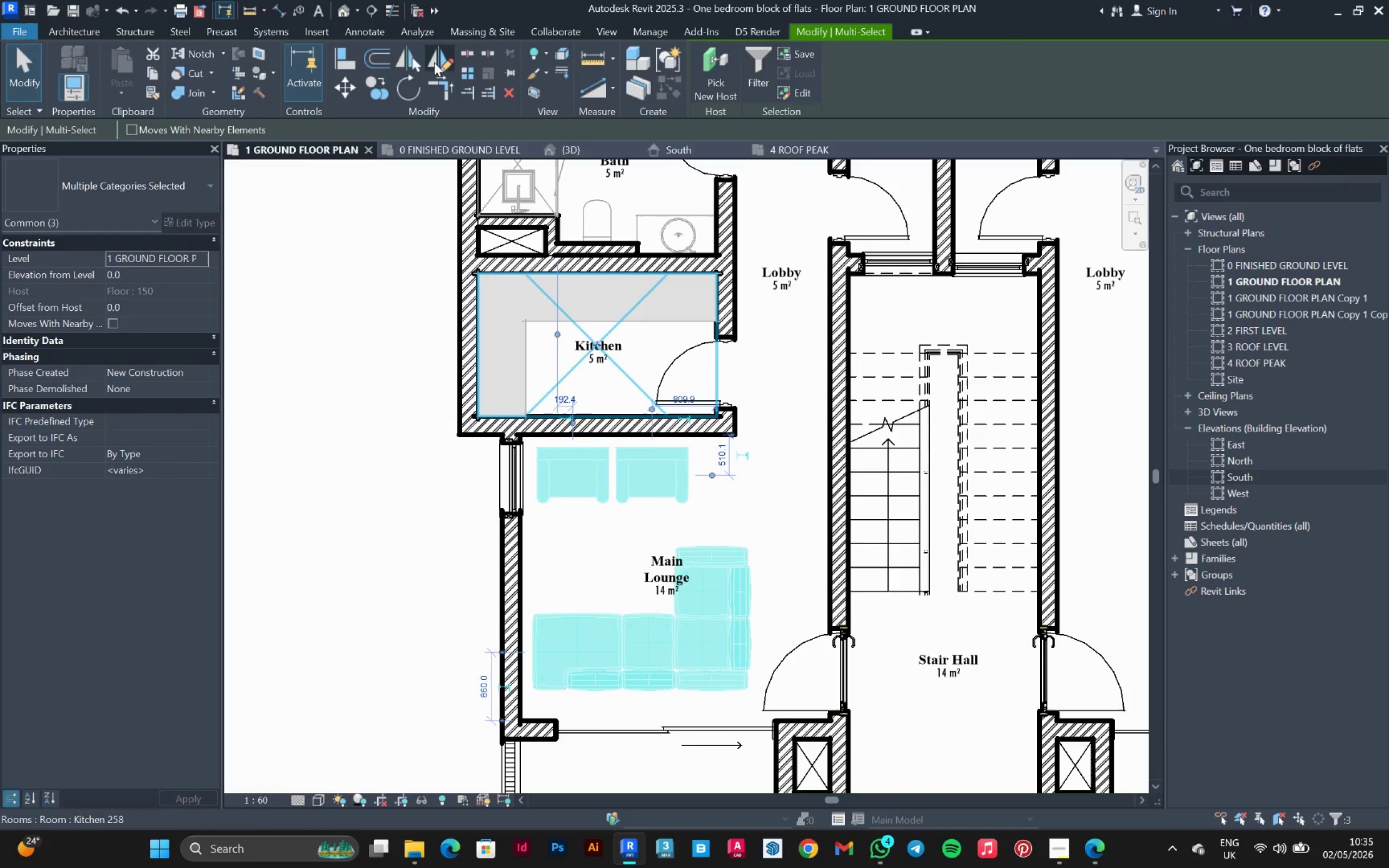 
left_click([440, 61])
 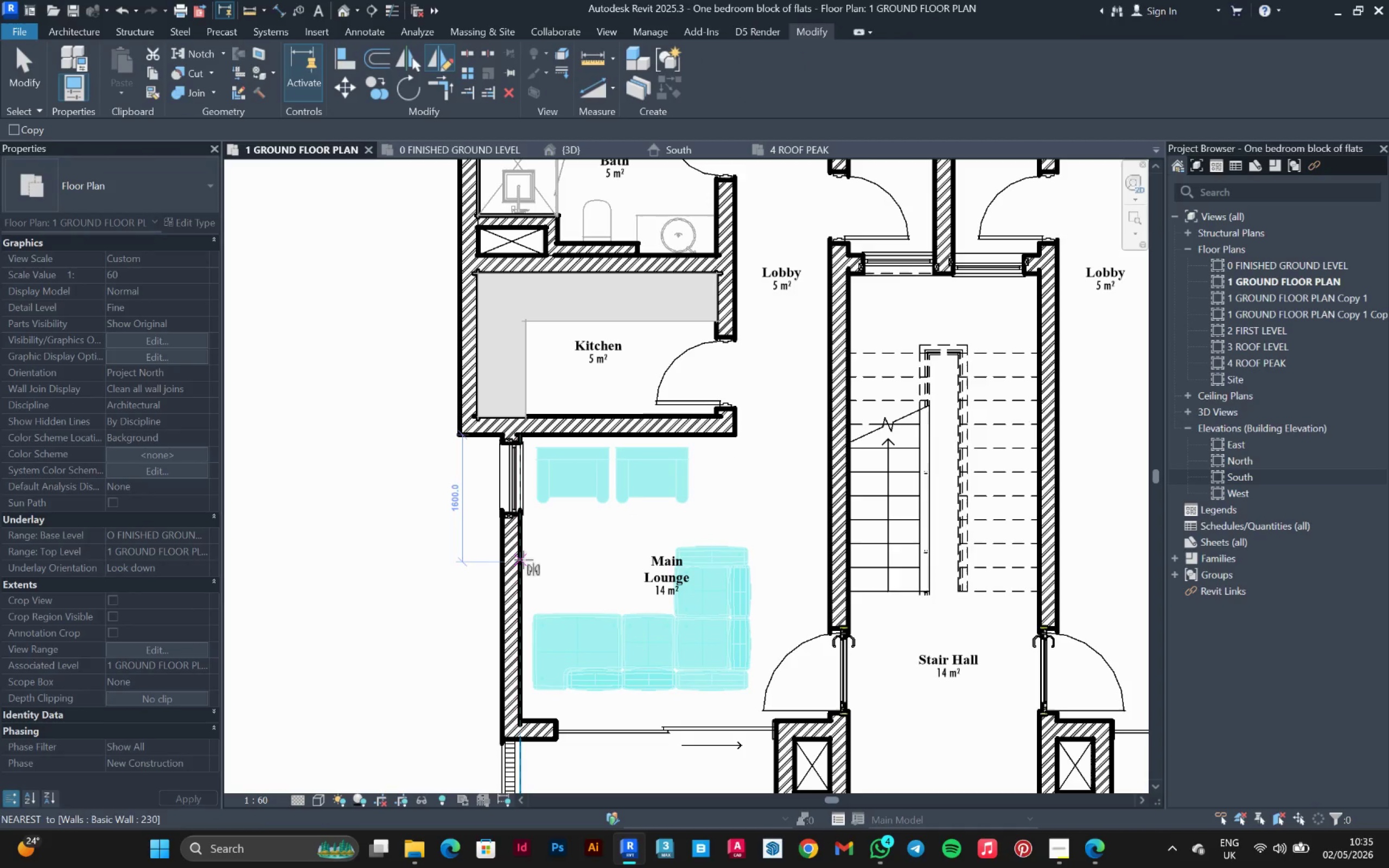 
left_click([541, 563])
 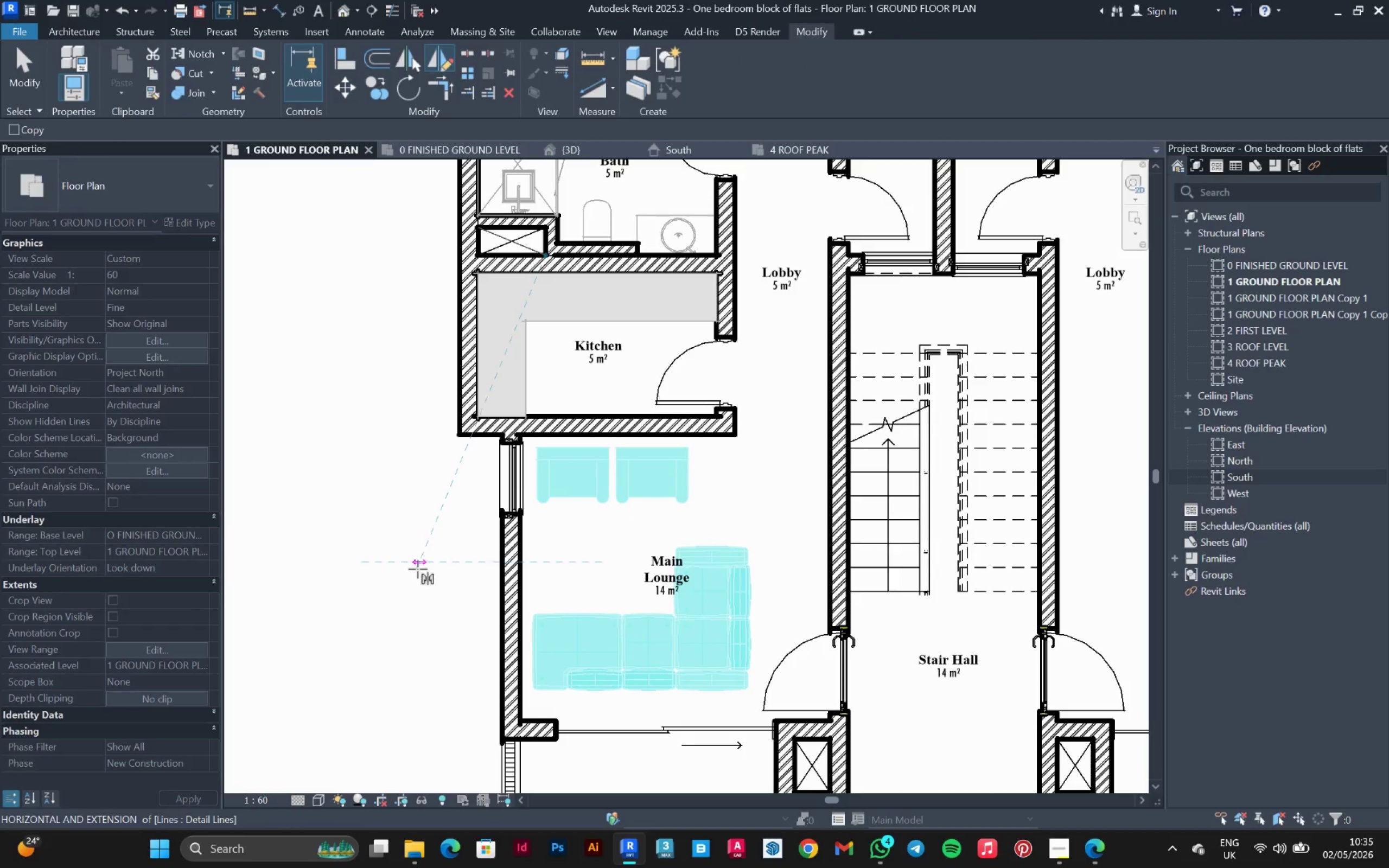 
left_click([417, 569])
 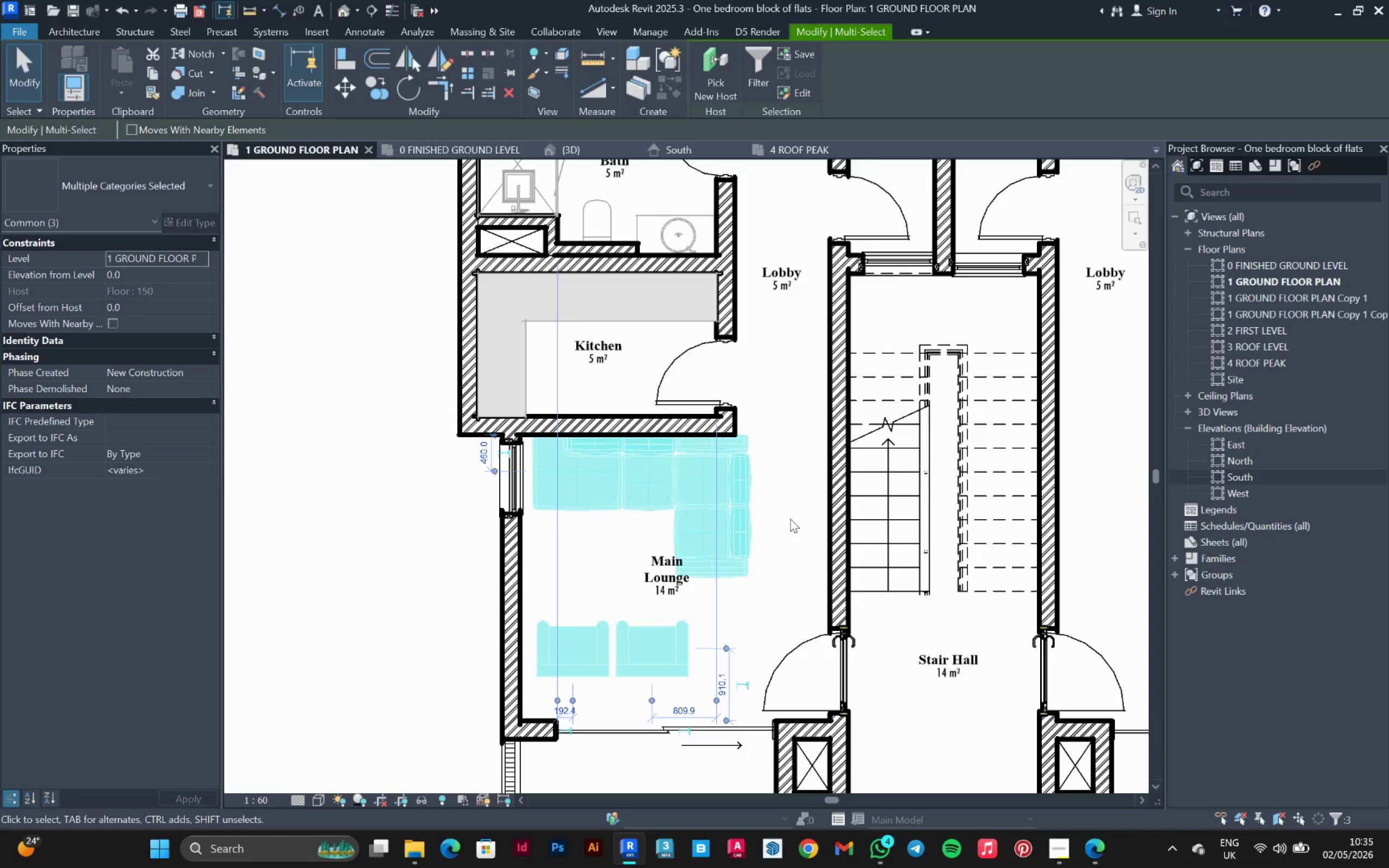 
key(ArrowDown)
 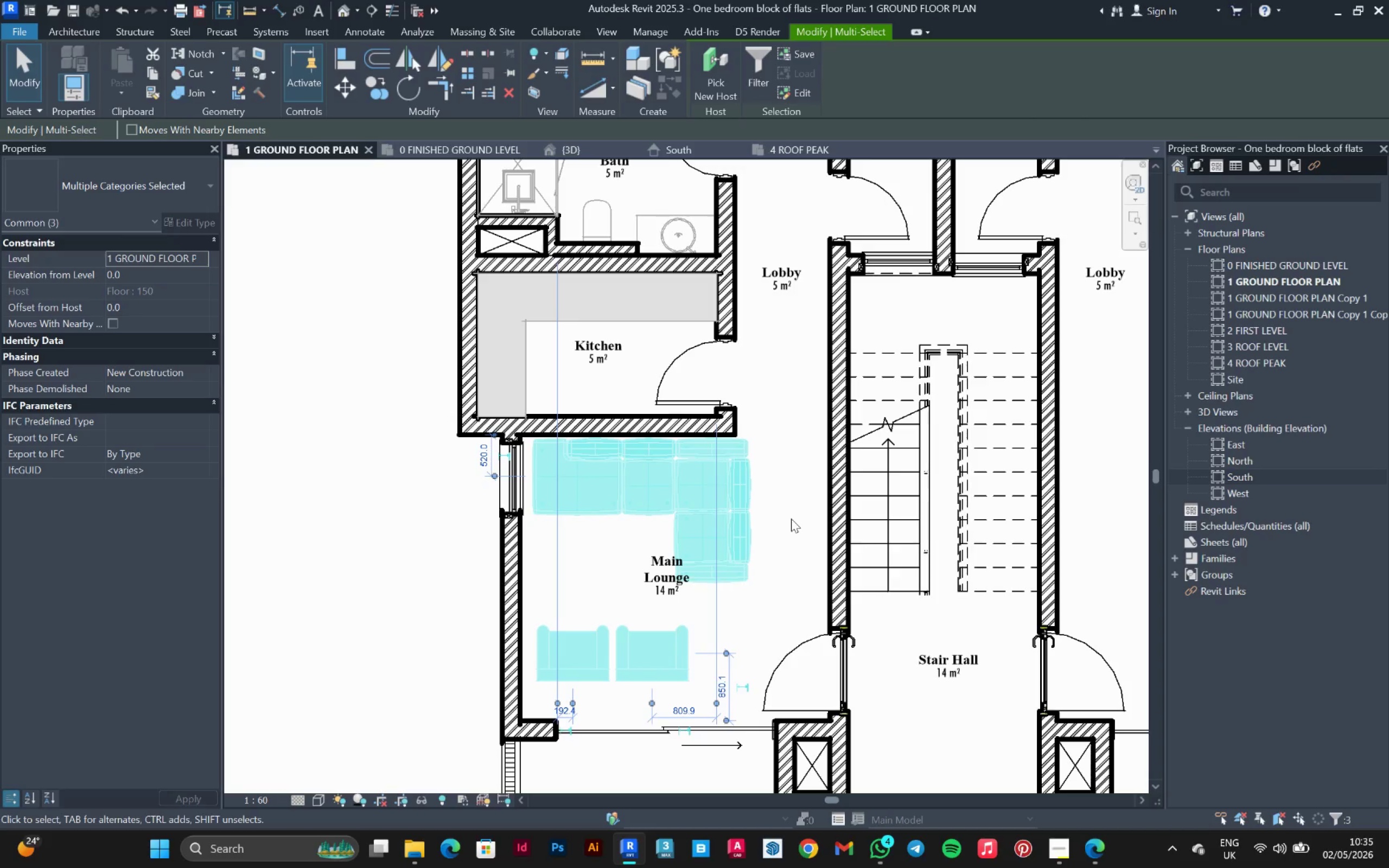 
key(ArrowDown)
 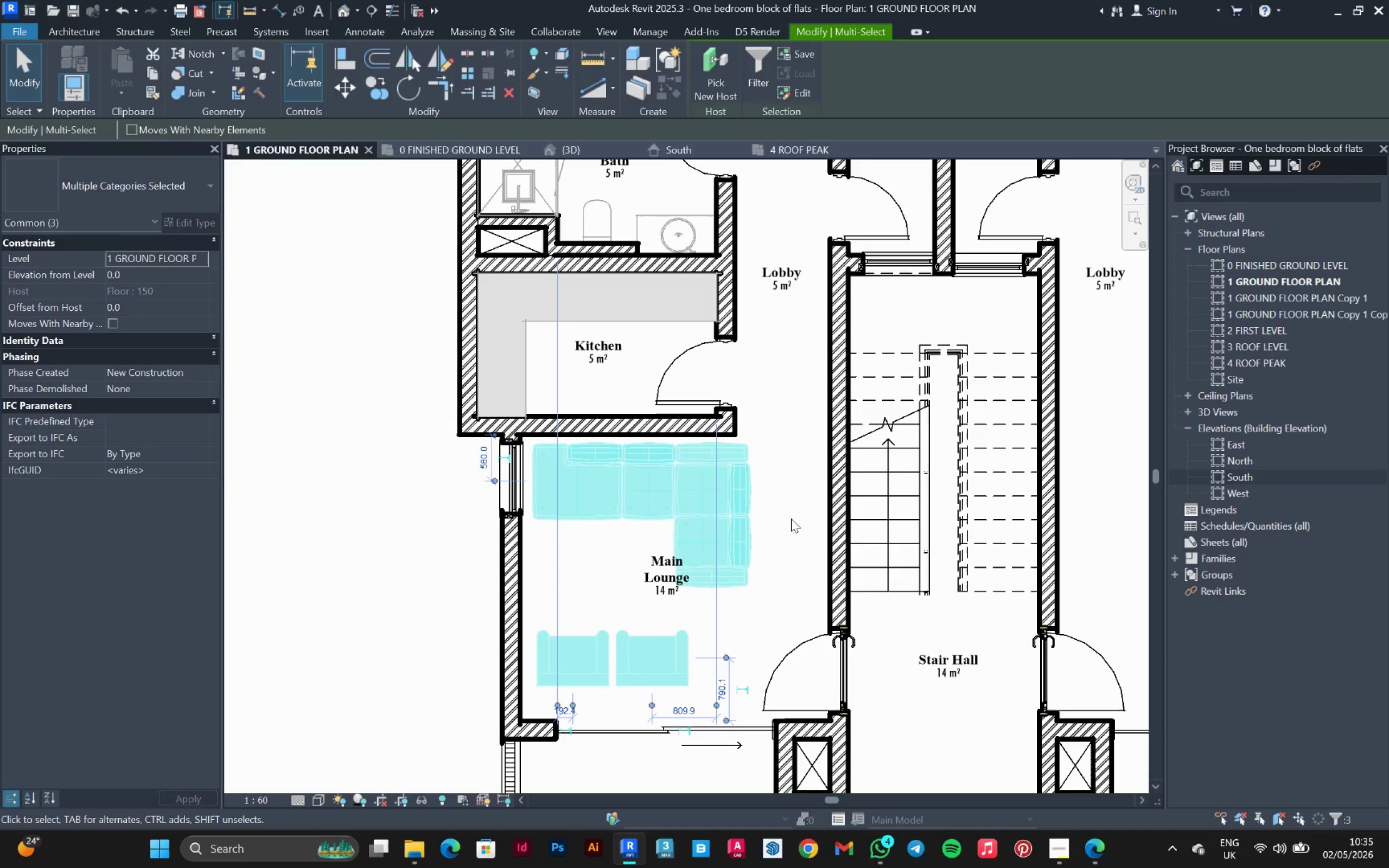 
key(ArrowLeft)
 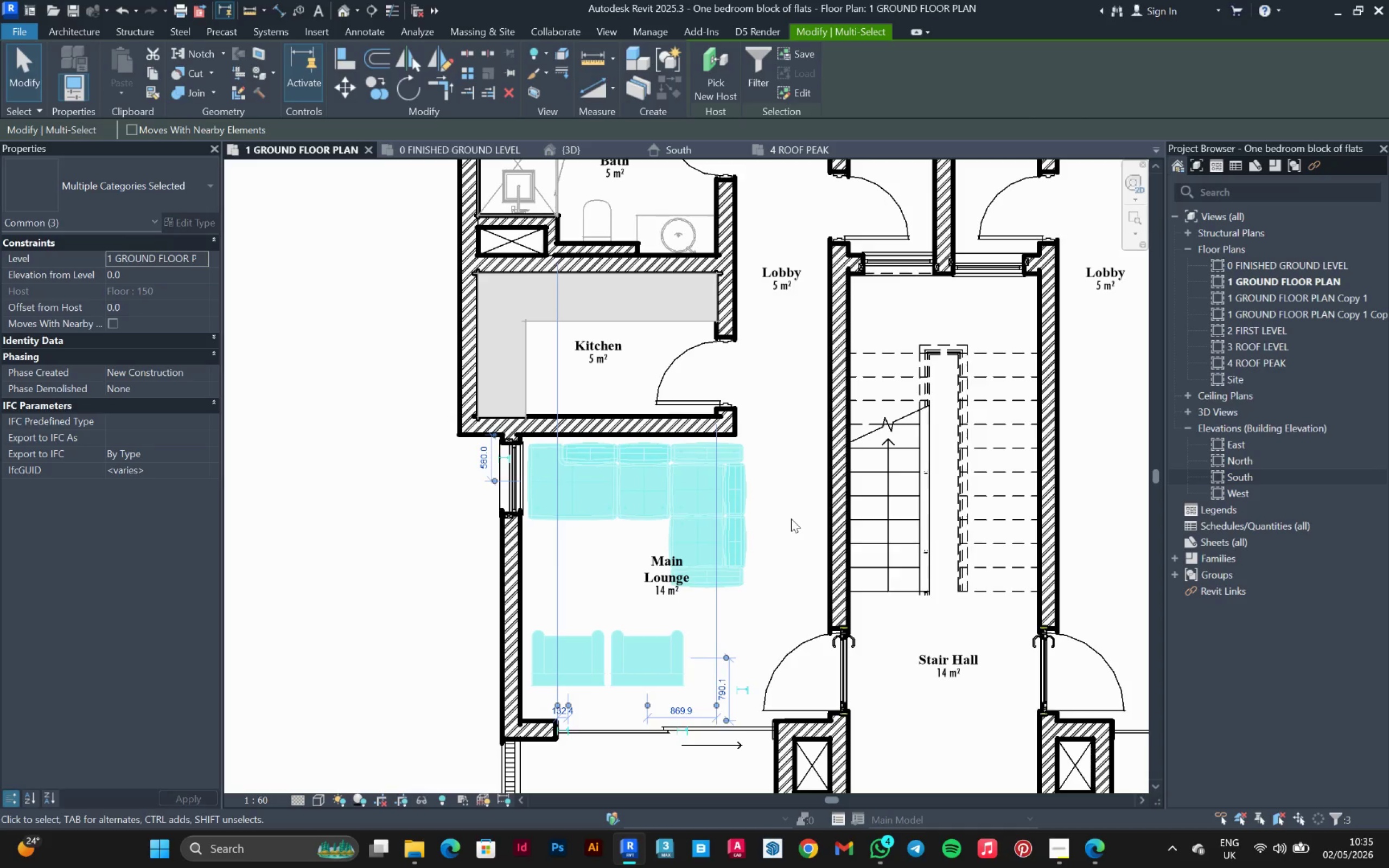 
key(ArrowUp)
 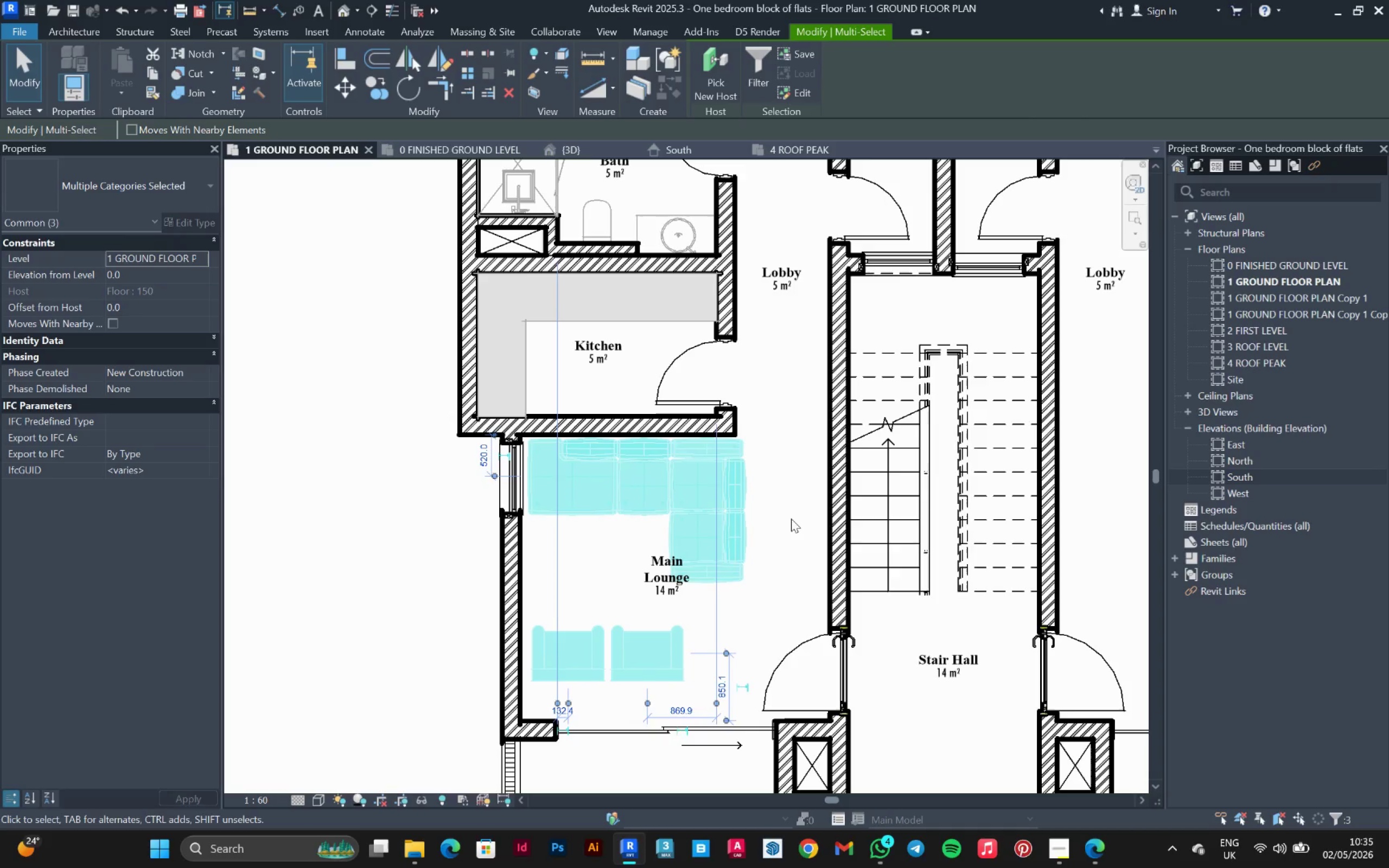 
key(ArrowDown)
 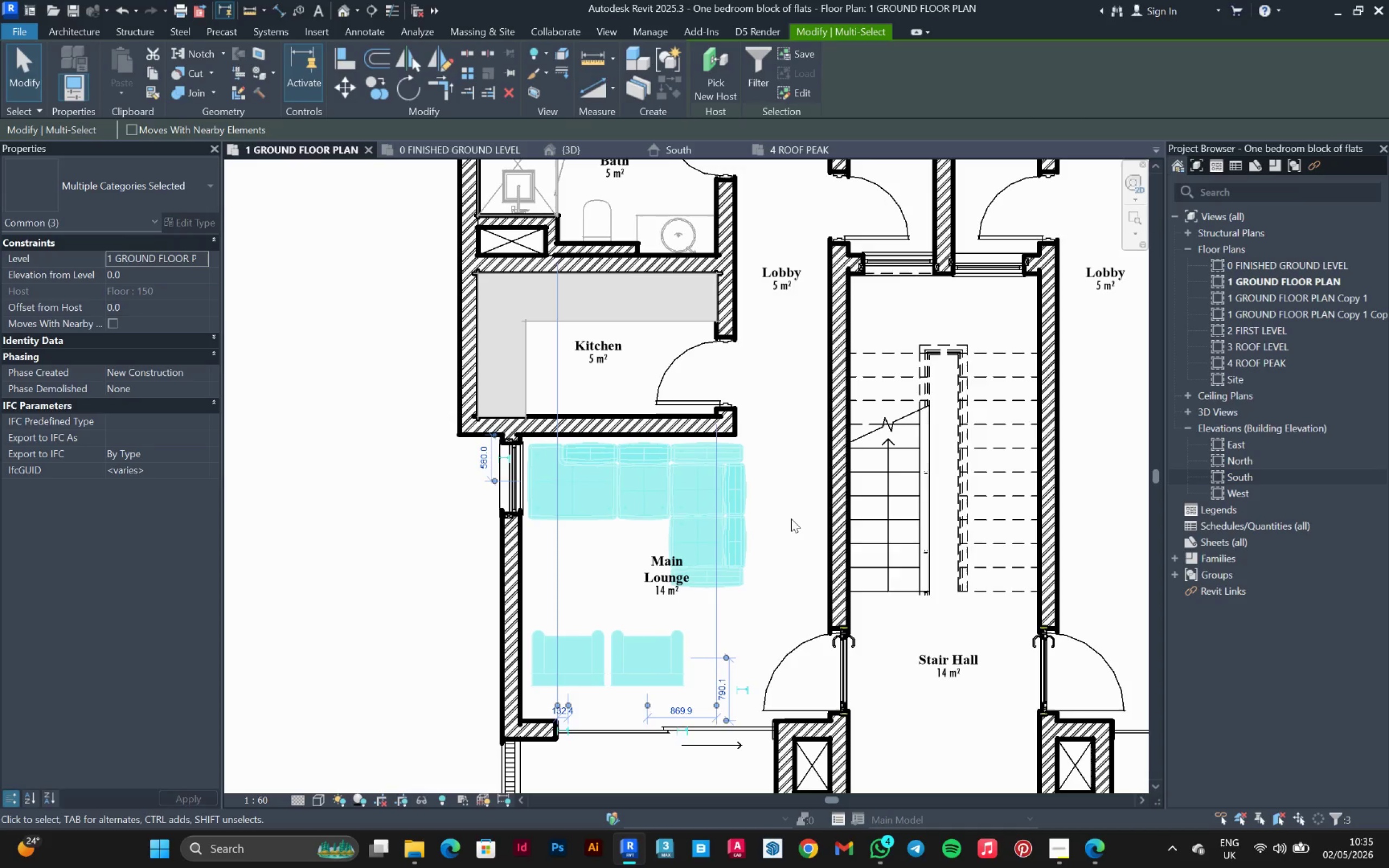 
key(ArrowLeft)
 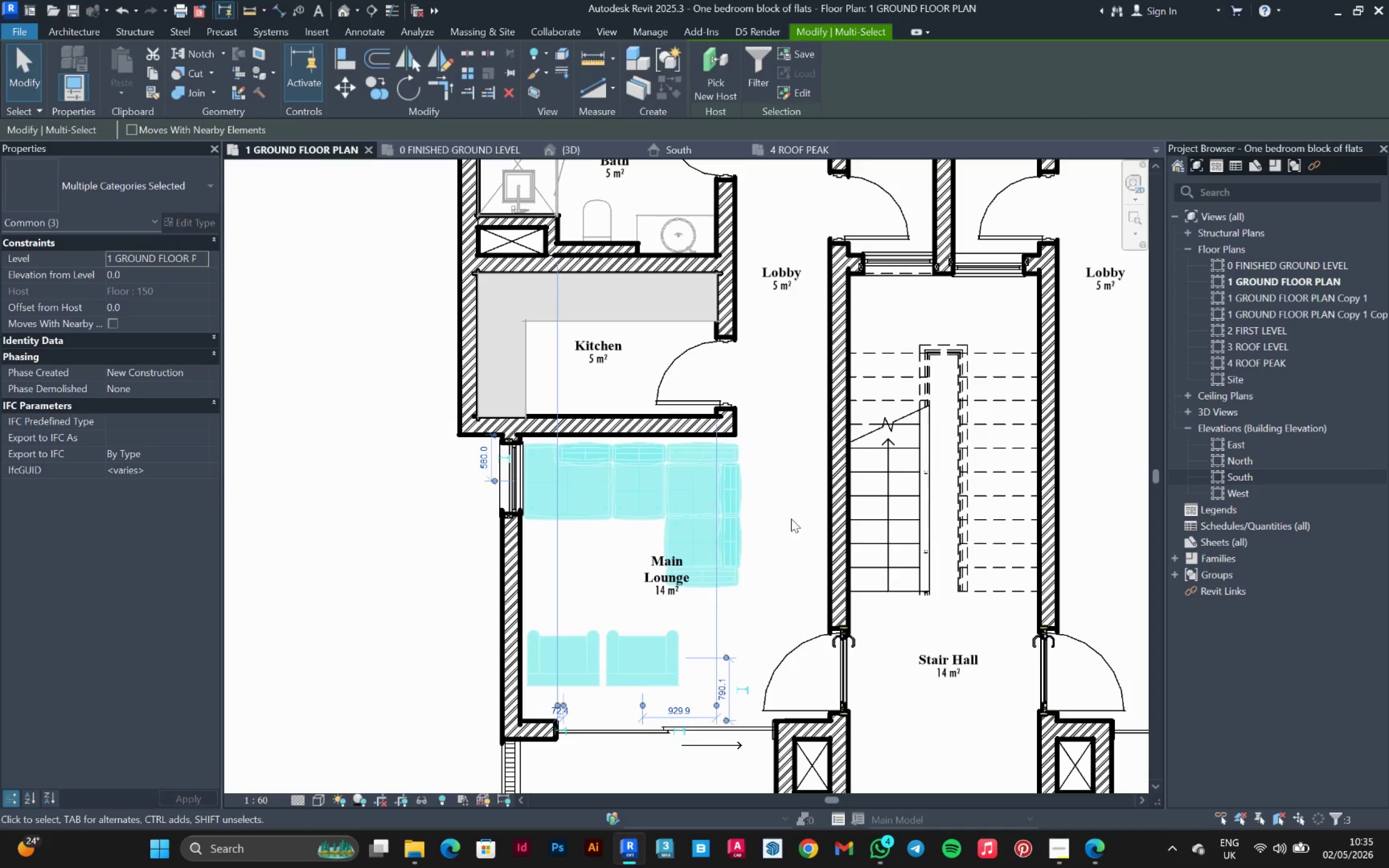 
key(ArrowRight)
 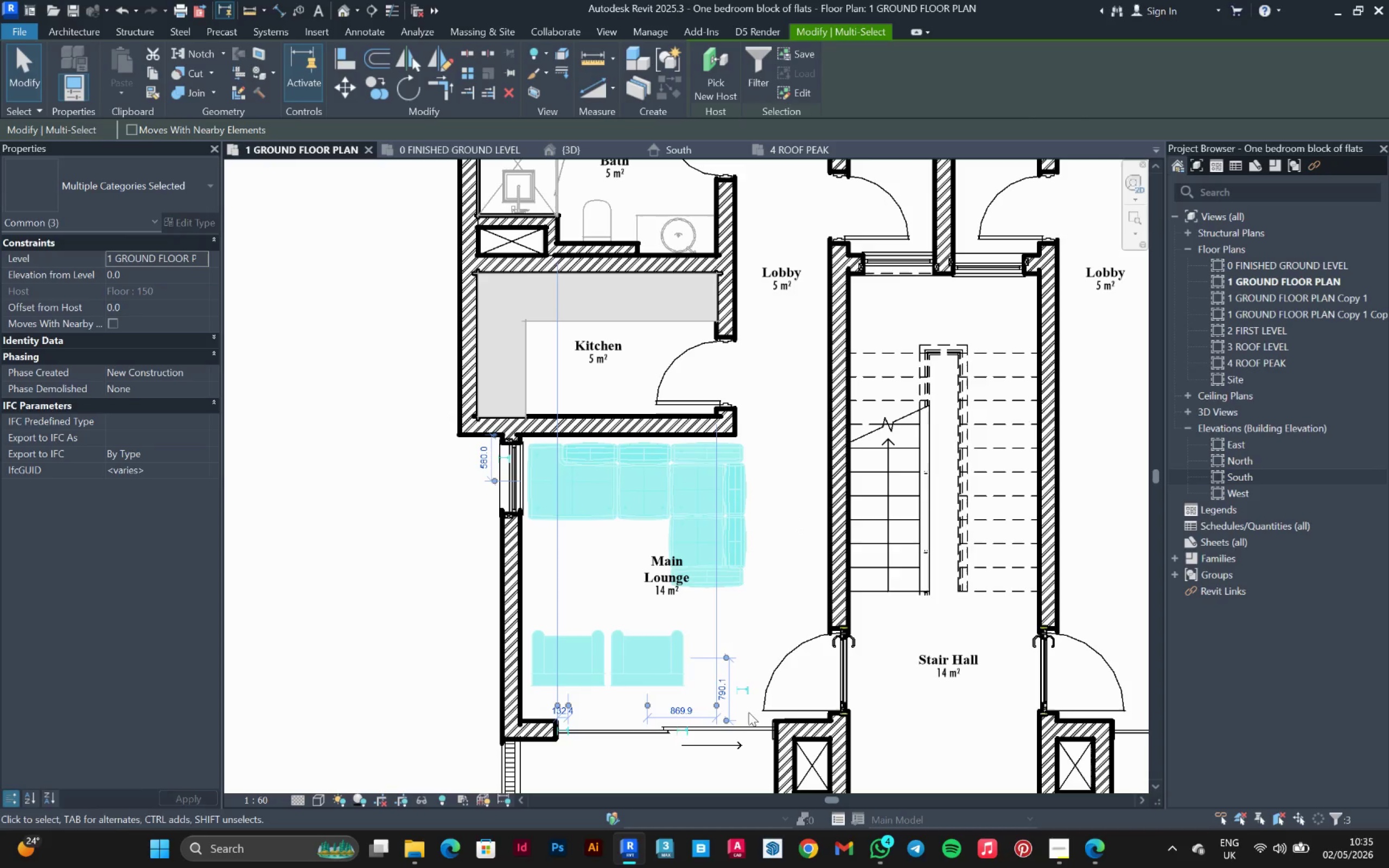 
left_click([684, 676])
 